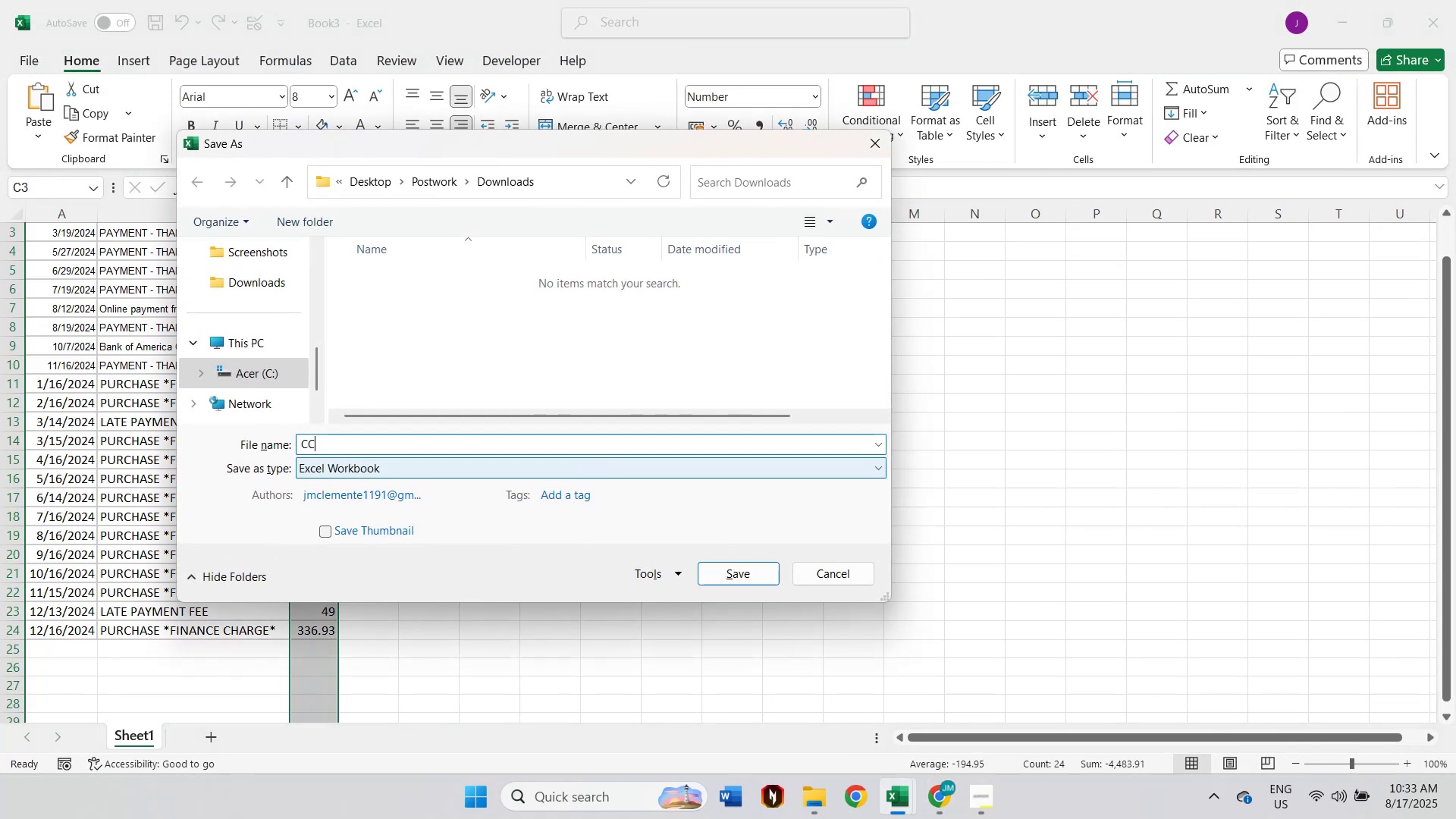 
key(Control+ControlLeft)
 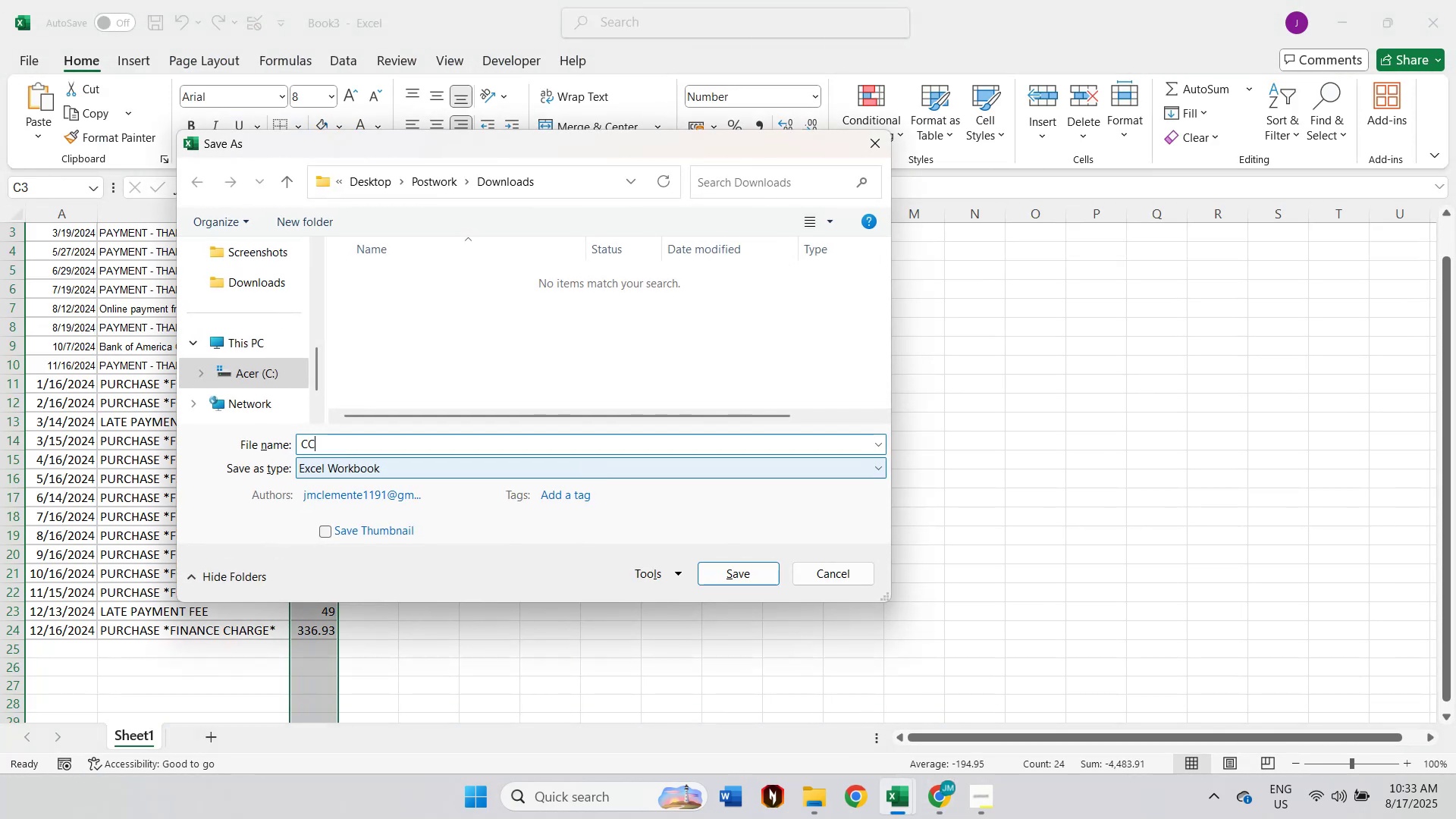 
key(Space)
 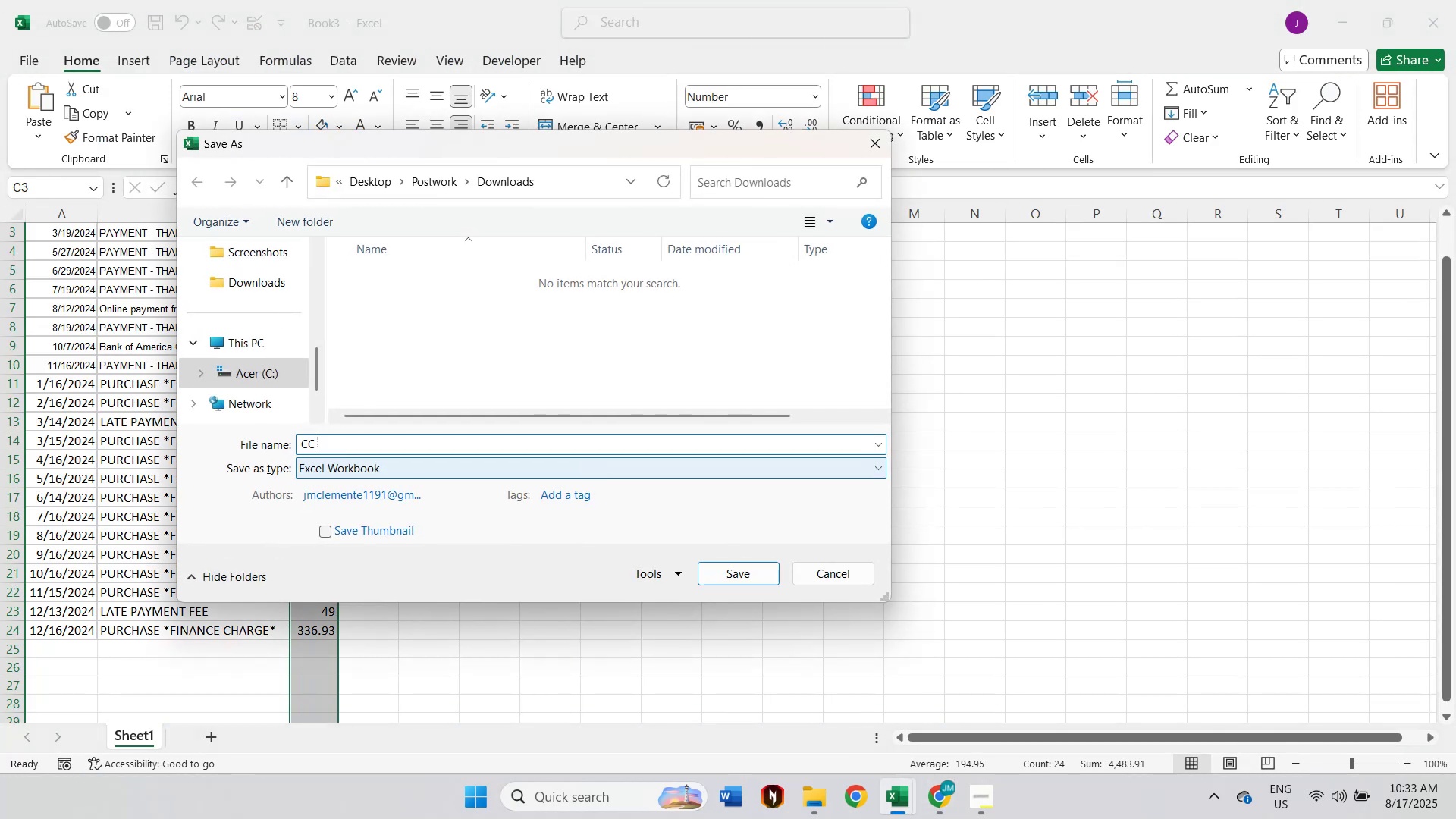 
key(Control+ControlLeft)
 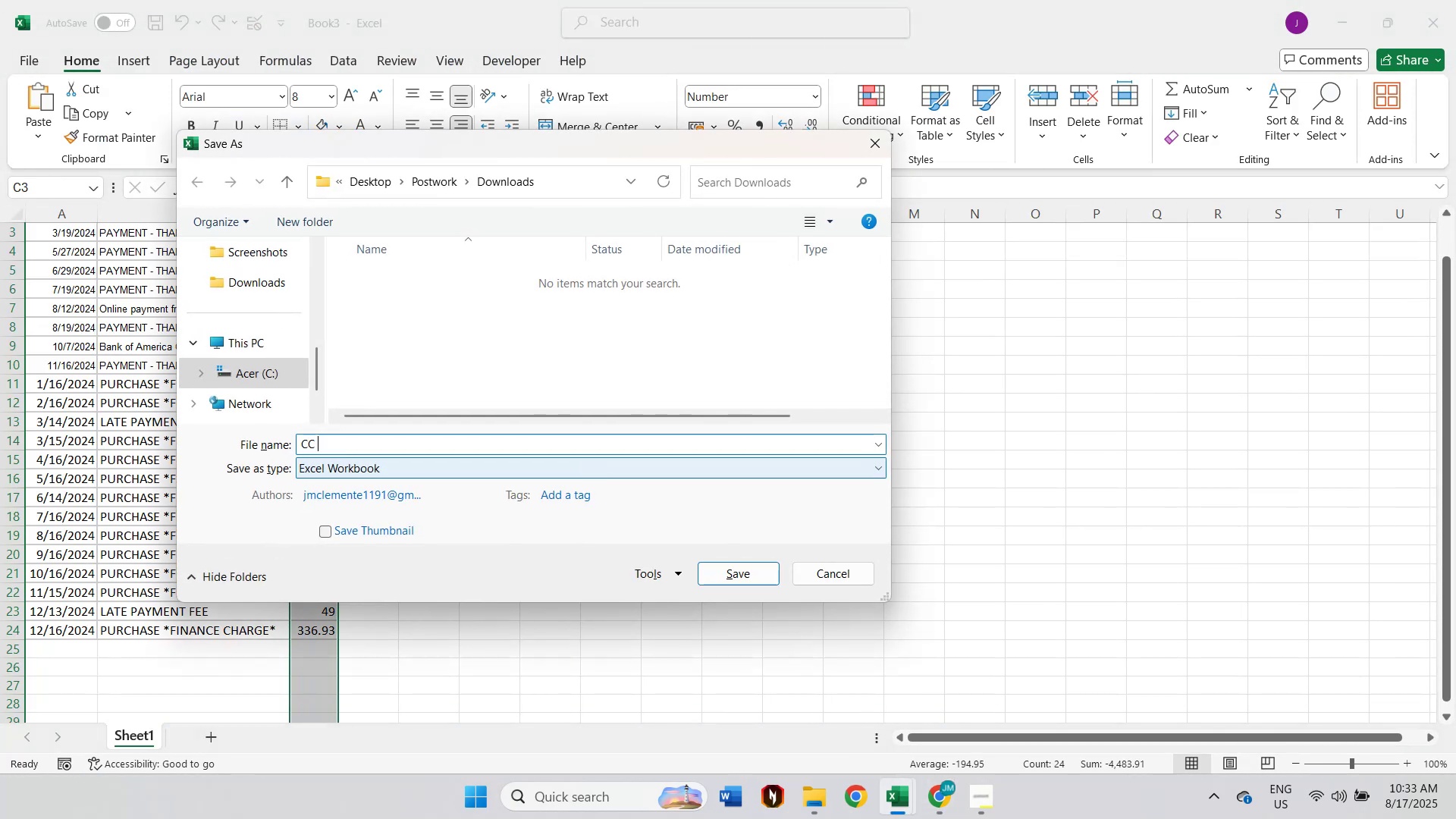 
key(Control+V)
 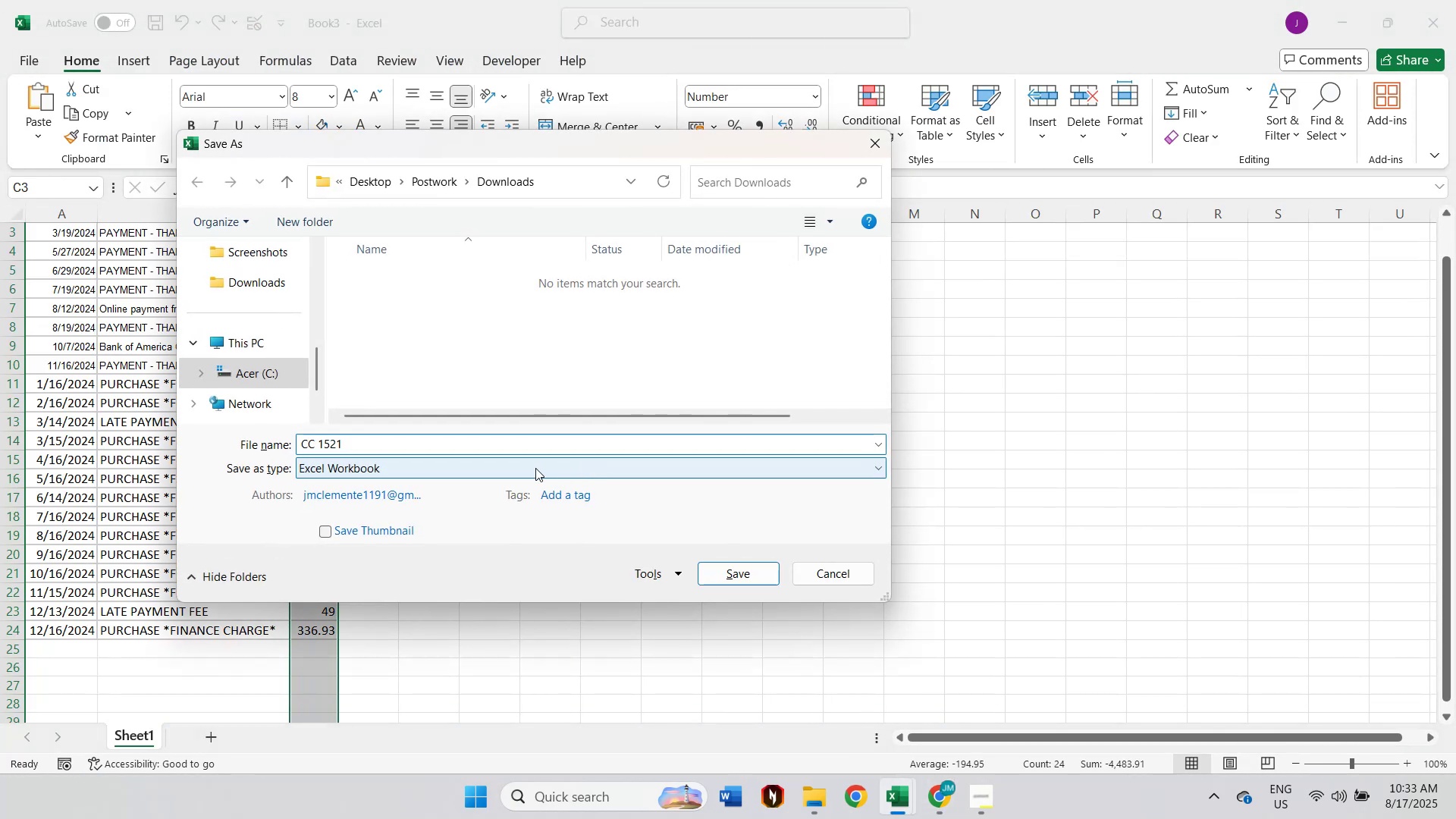 
left_click([535, 468])
 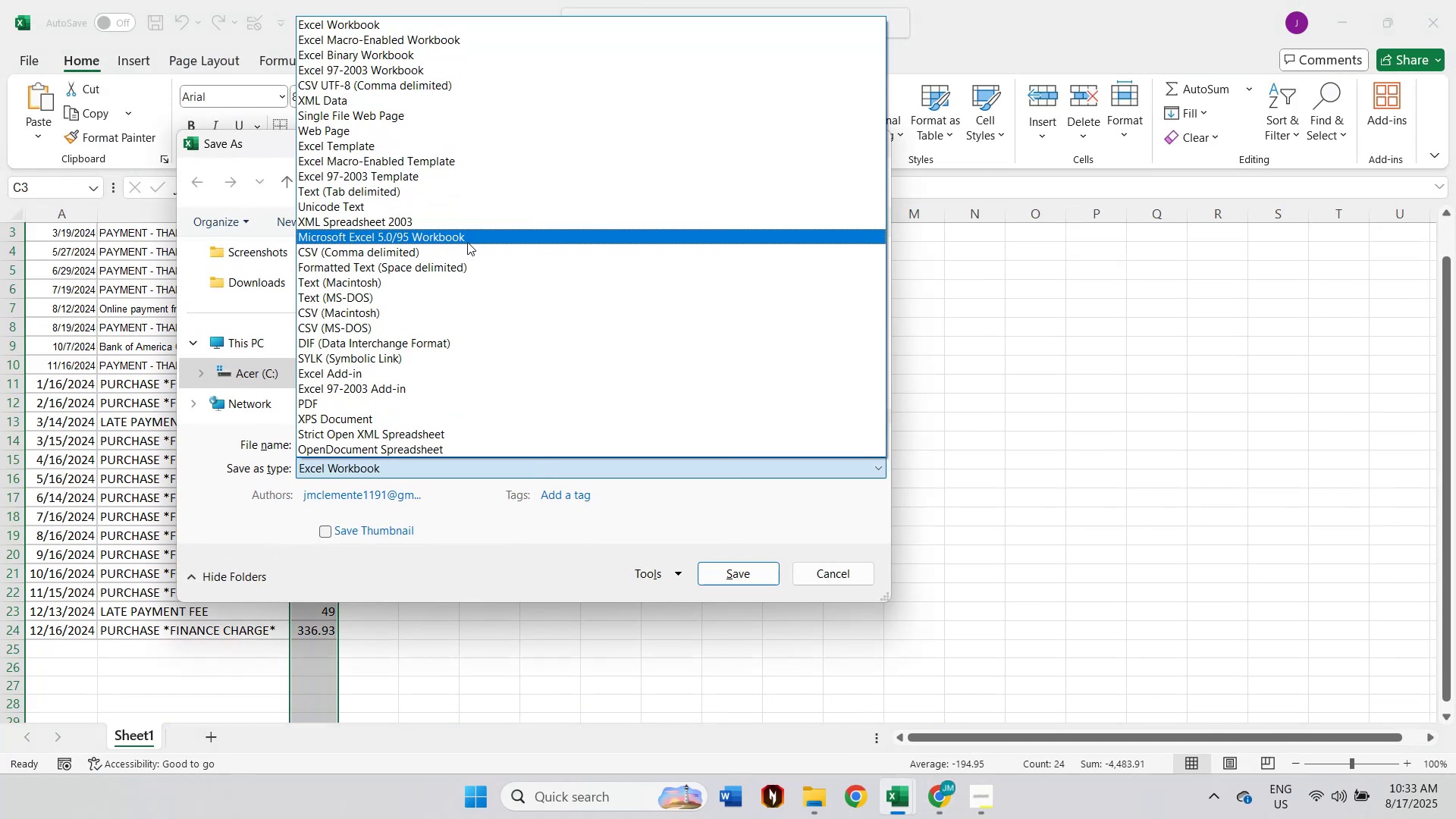 
left_click([463, 257])
 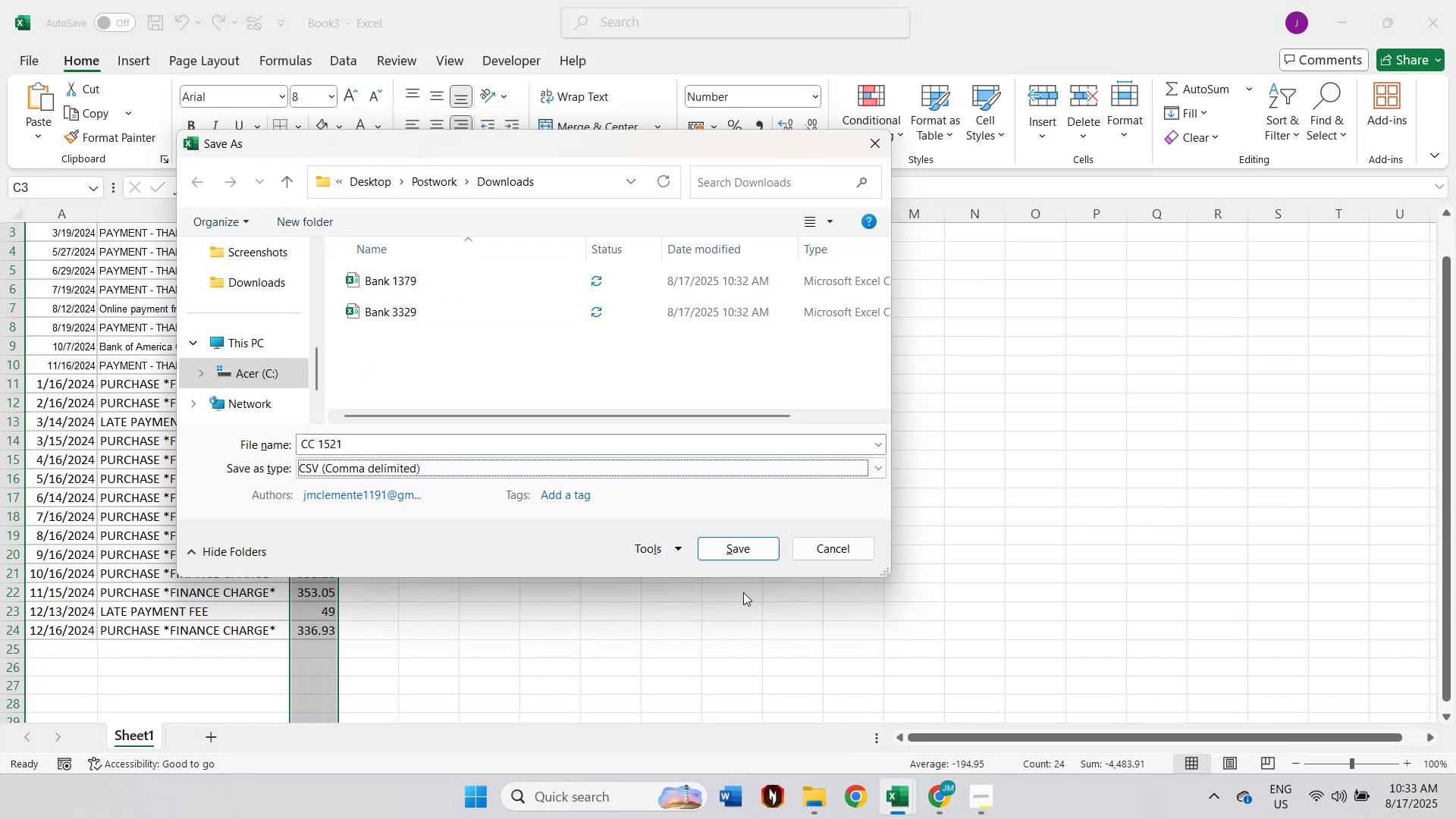 
left_click([743, 553])
 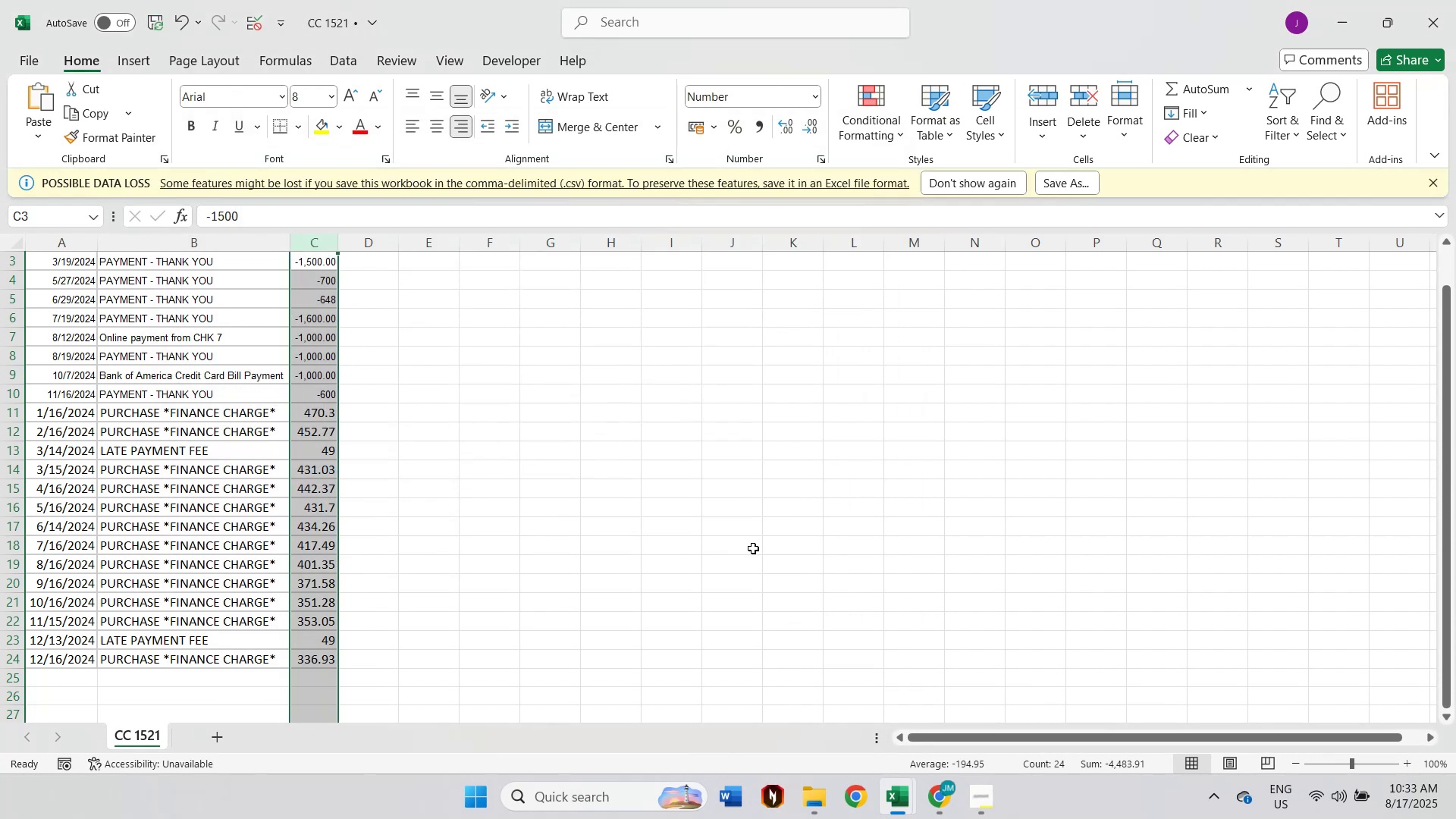 
wait(6.41)
 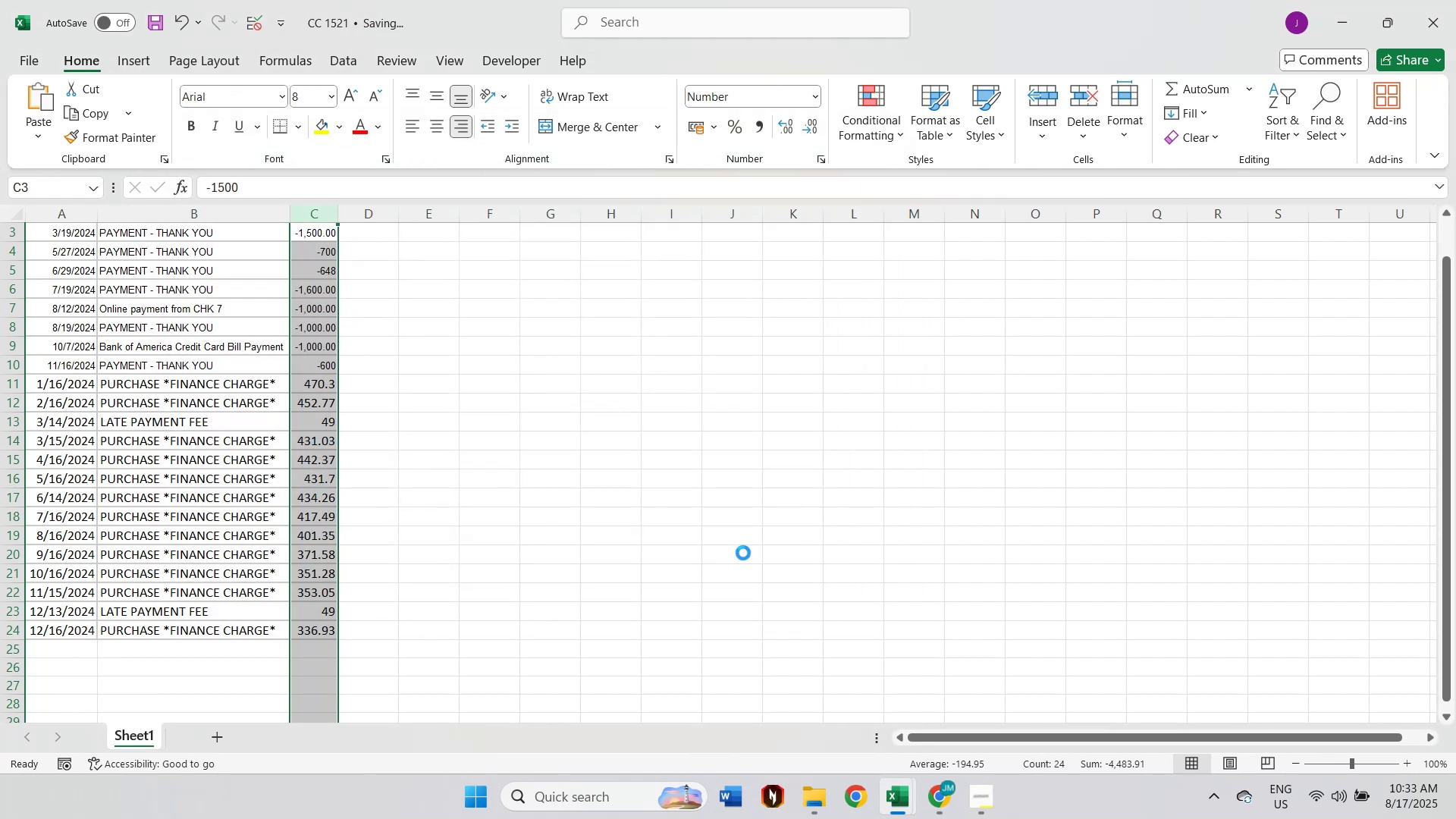 
right_click([893, 786])
 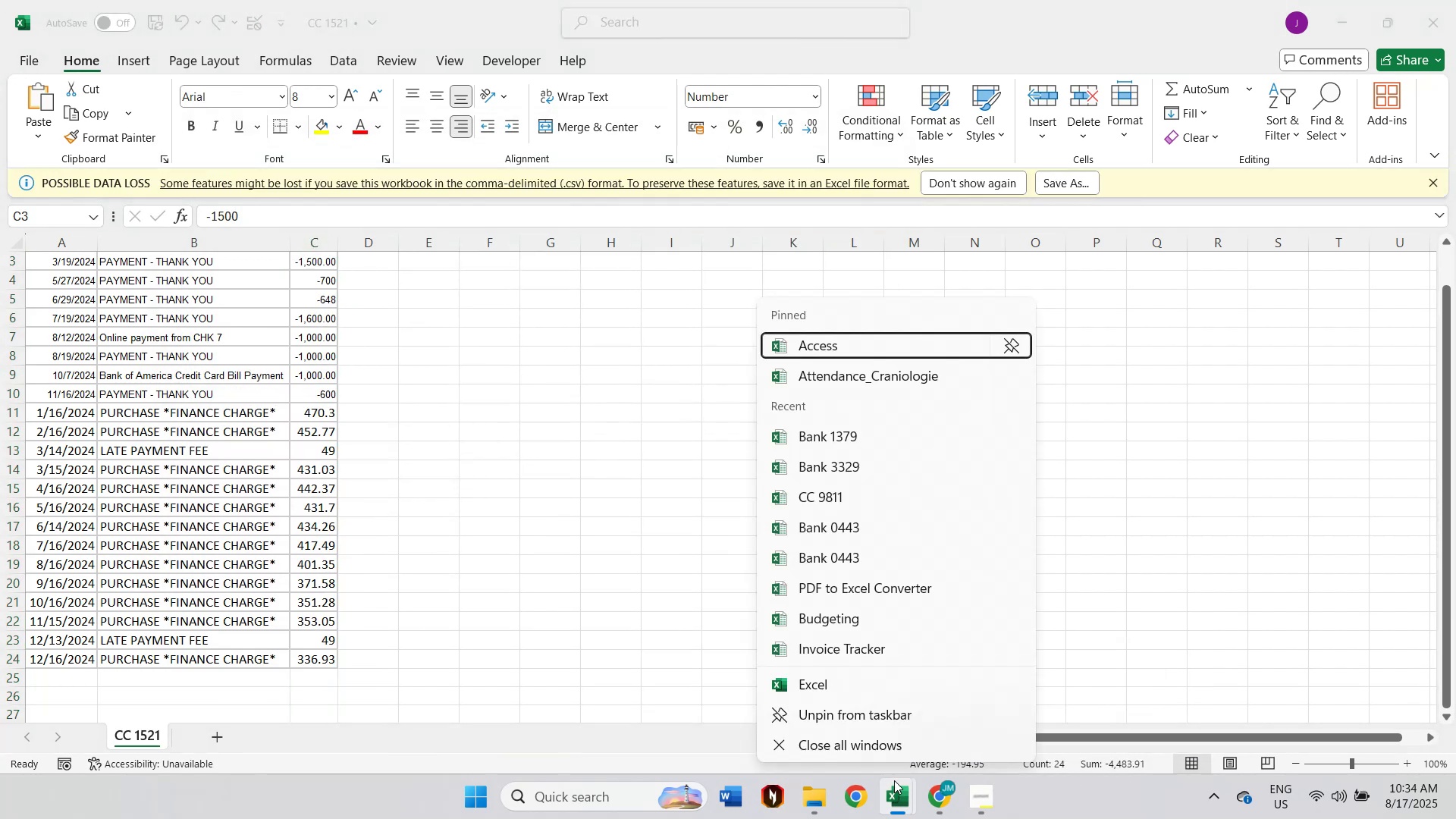 
left_click([899, 740])
 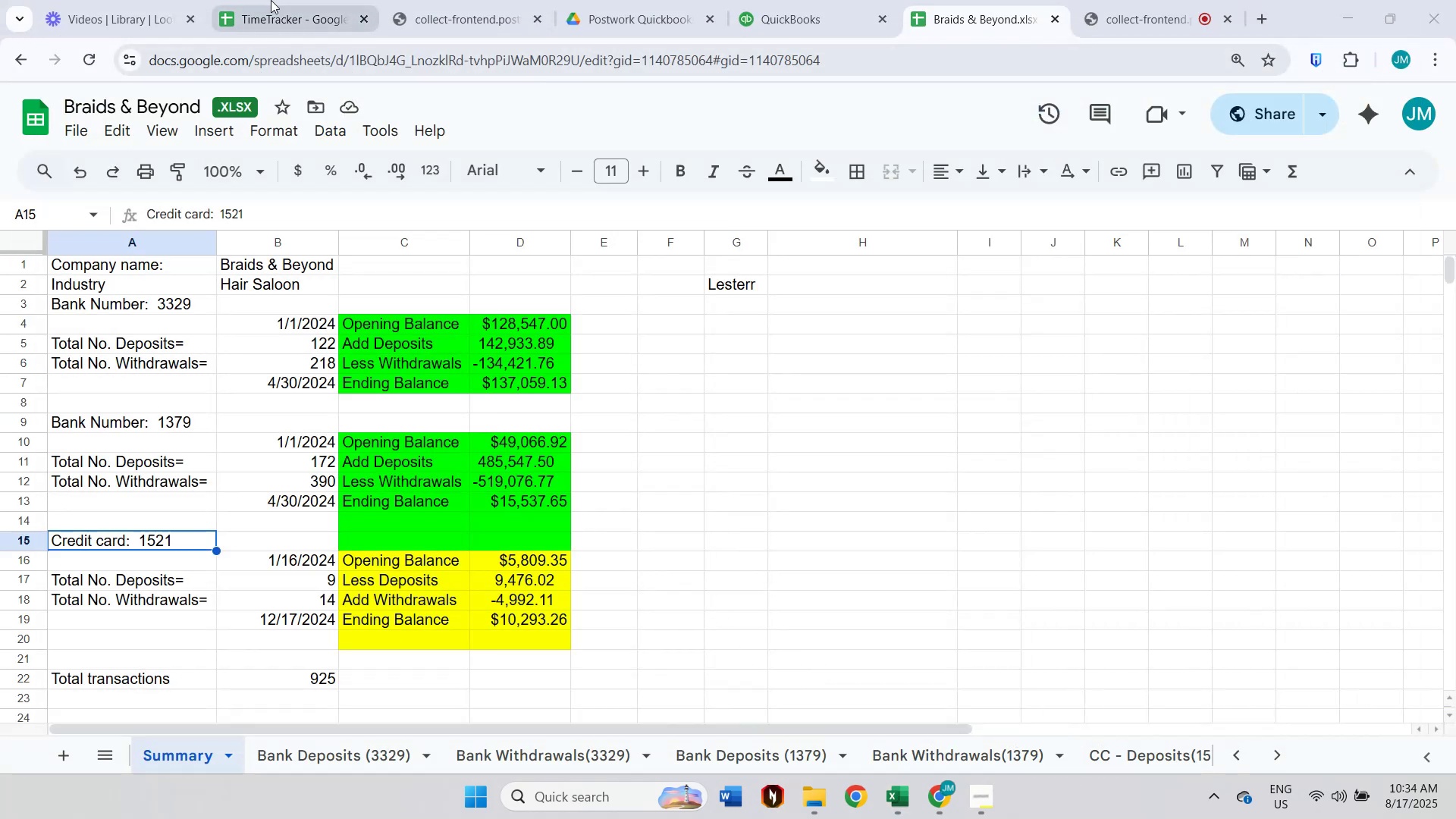 
left_click([283, 0])
 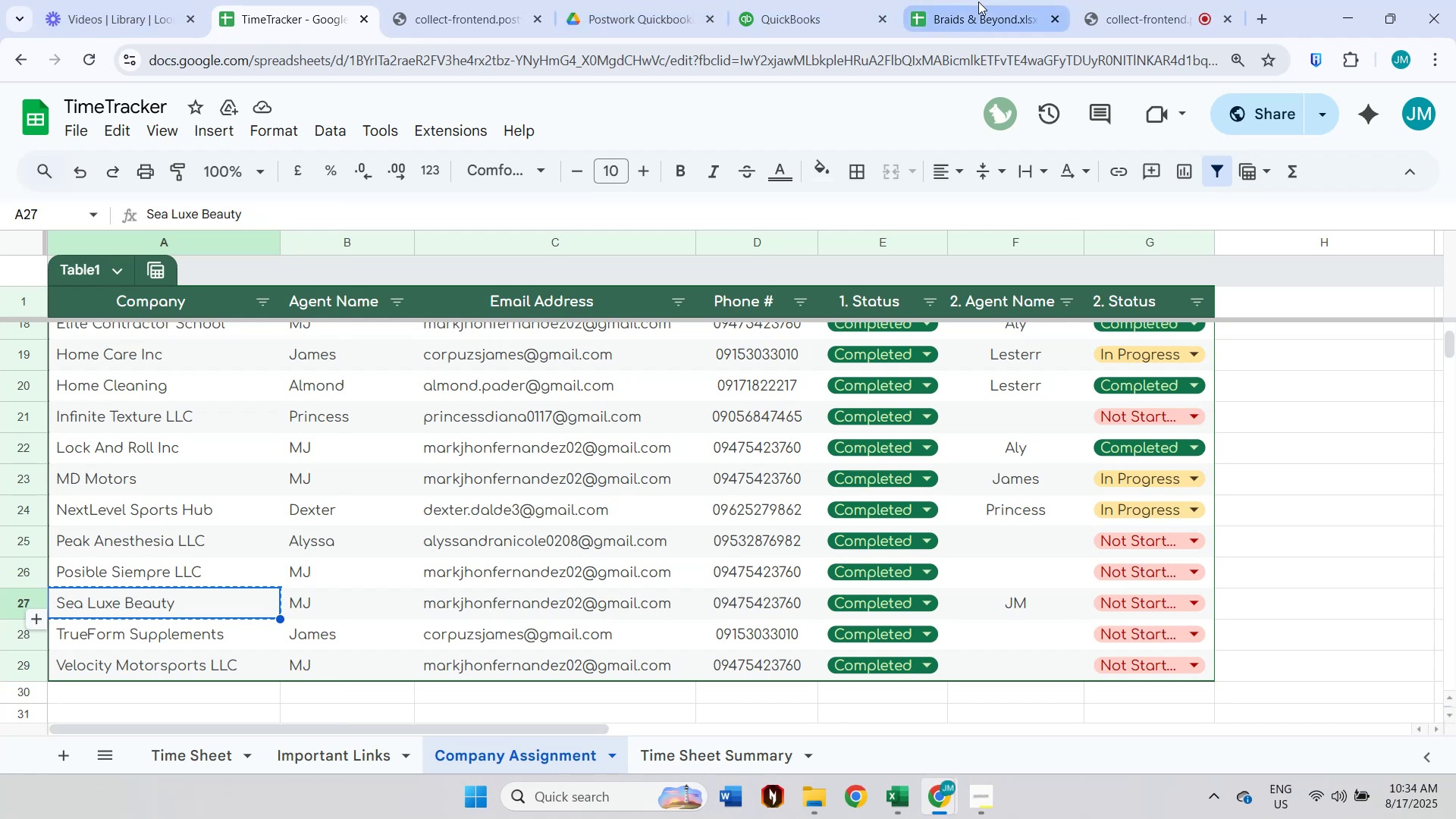 
left_click([978, 2])
 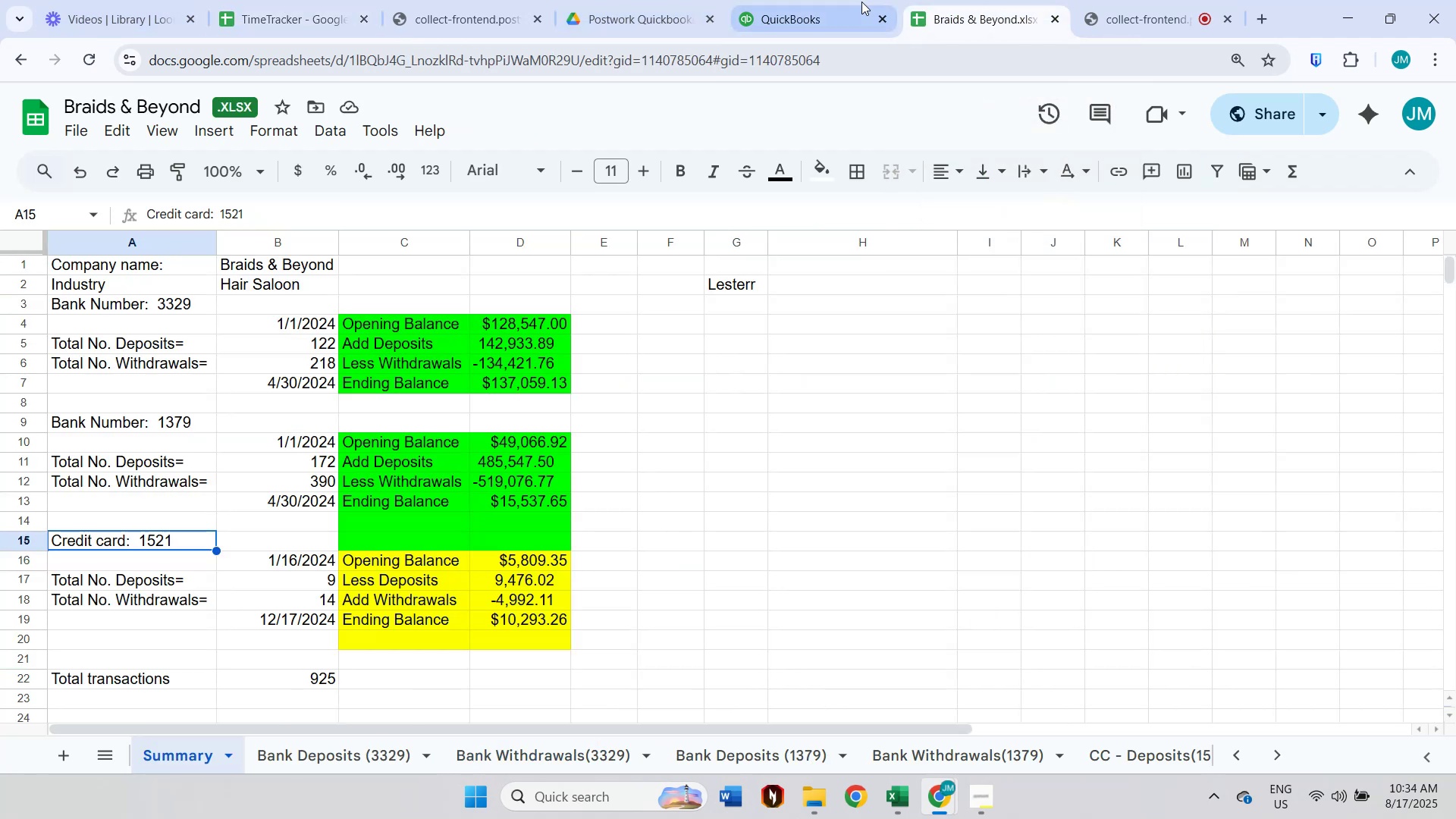 
left_click([830, 2])
 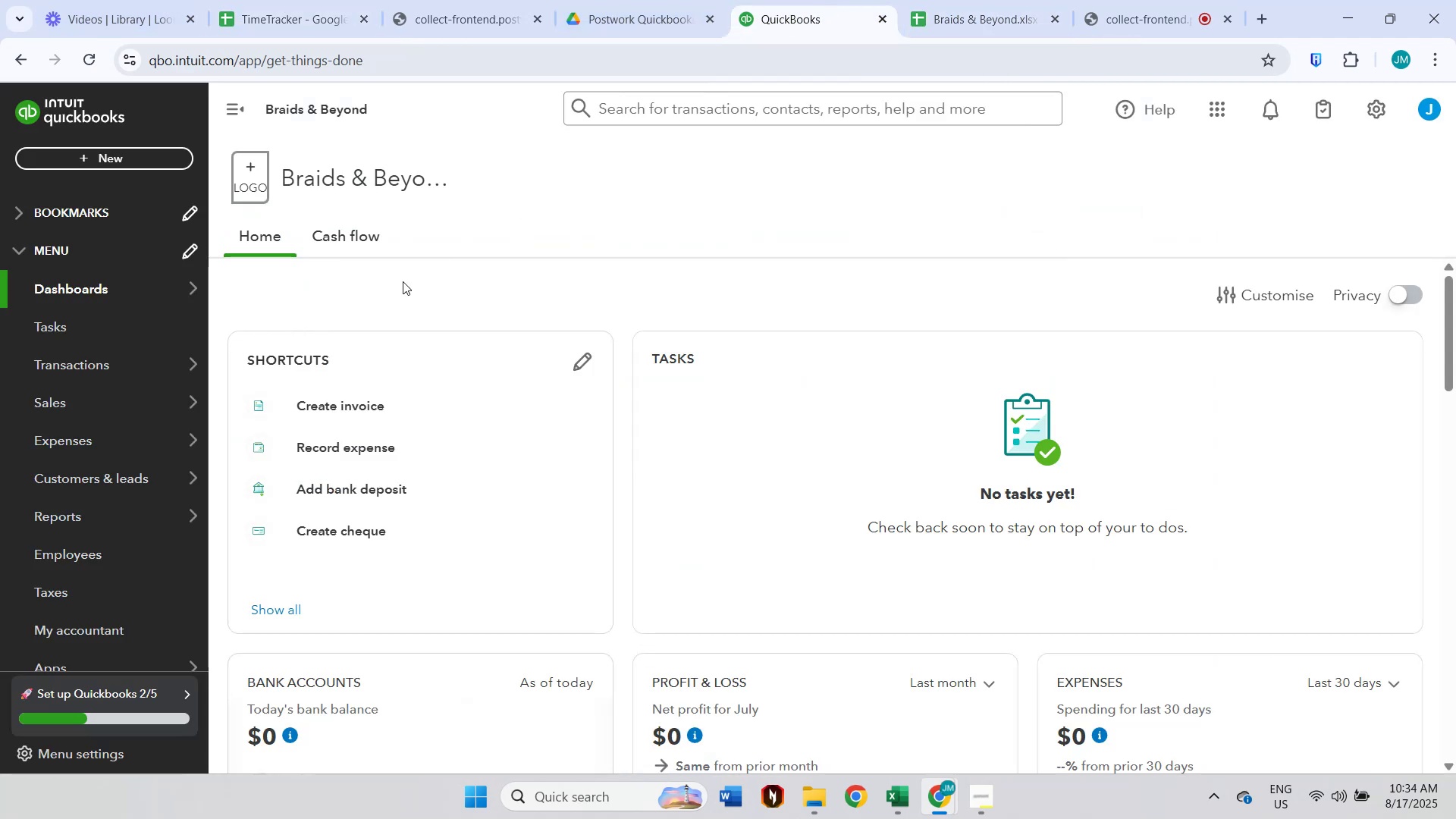 
scroll: coordinate [1154, 403], scroll_direction: up, amount: 5.0
 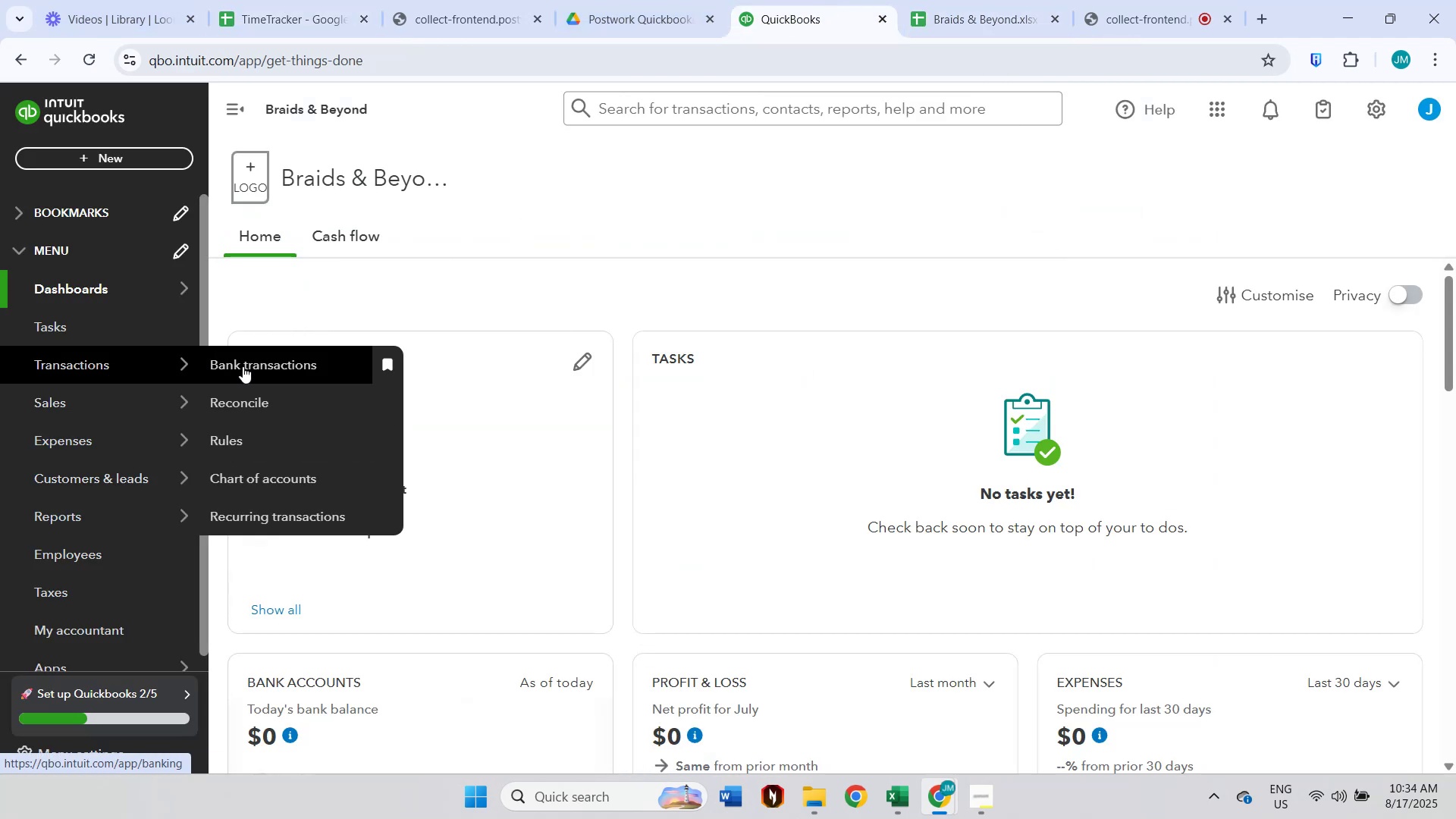 
left_click([282, 475])
 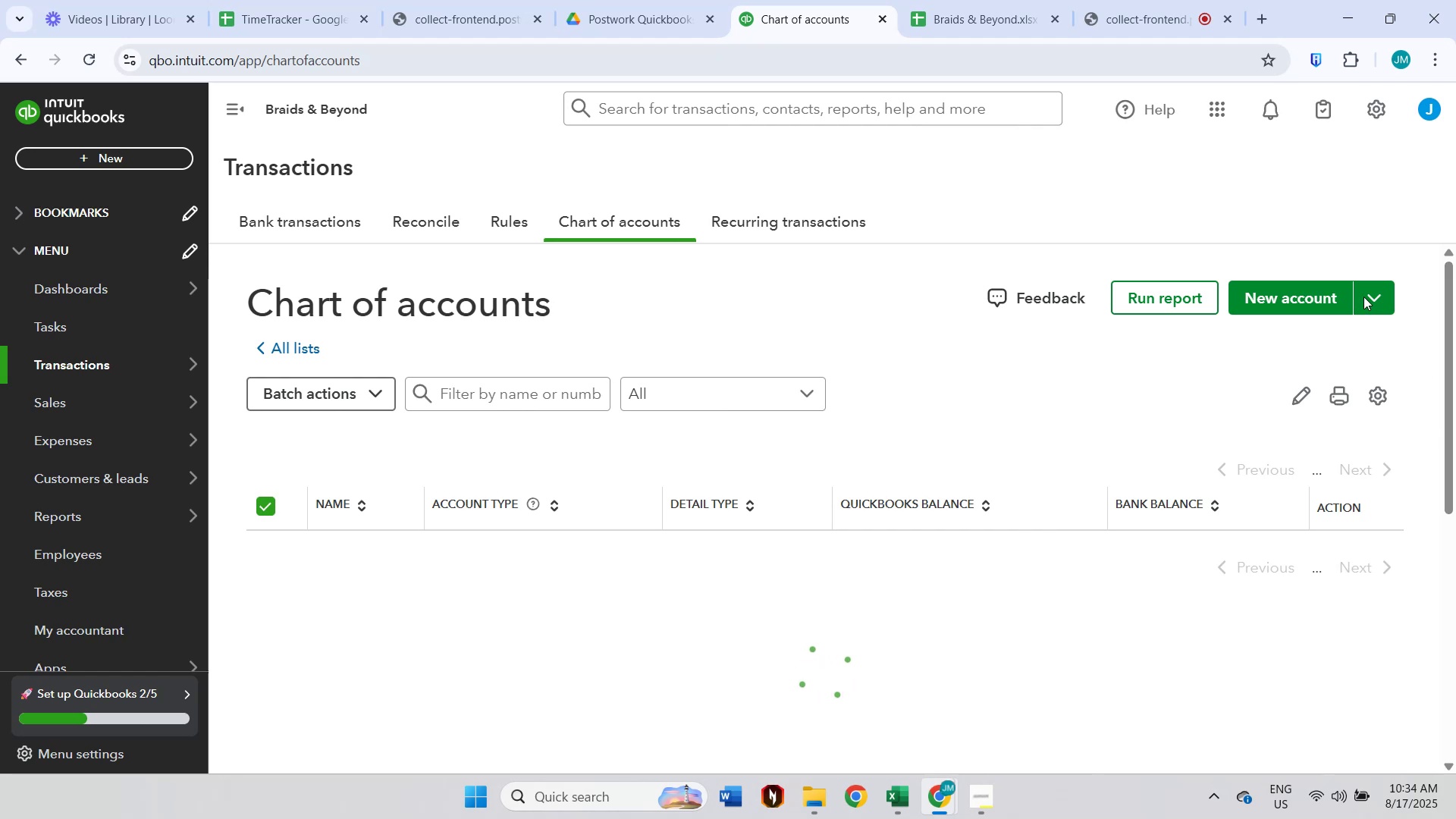 
left_click([1368, 299])
 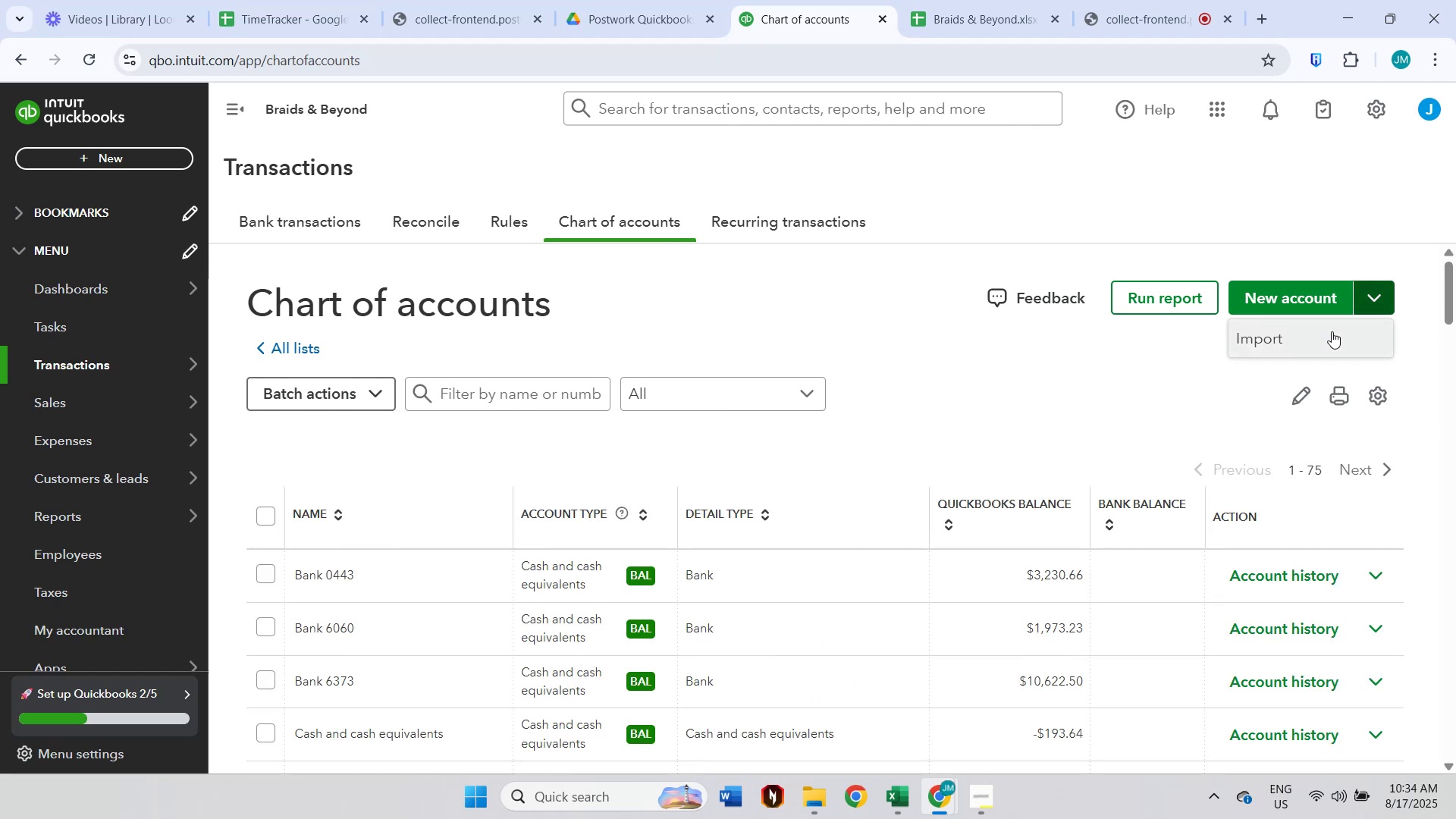 
left_click([1299, 337])
 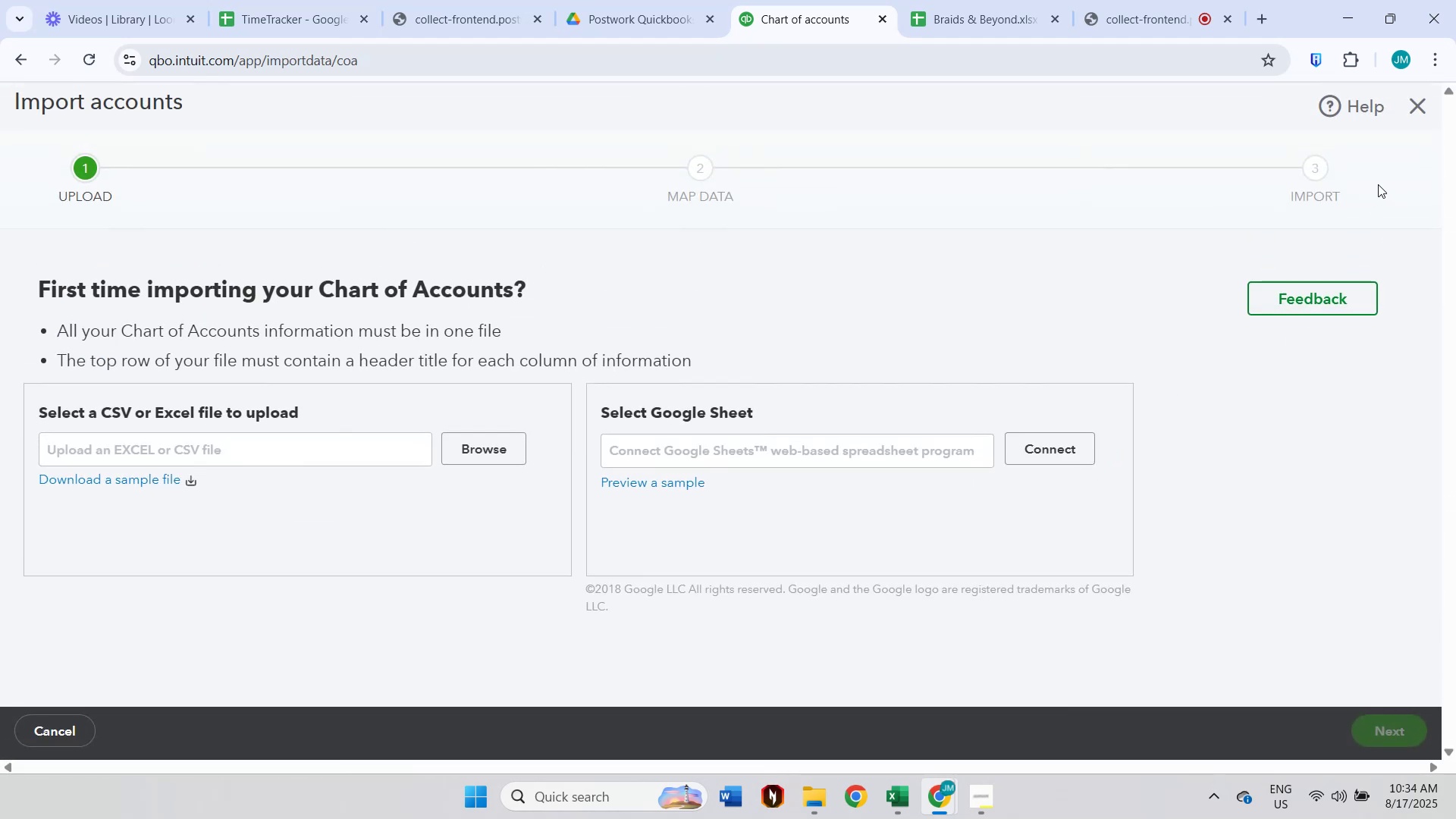 
wait(5.15)
 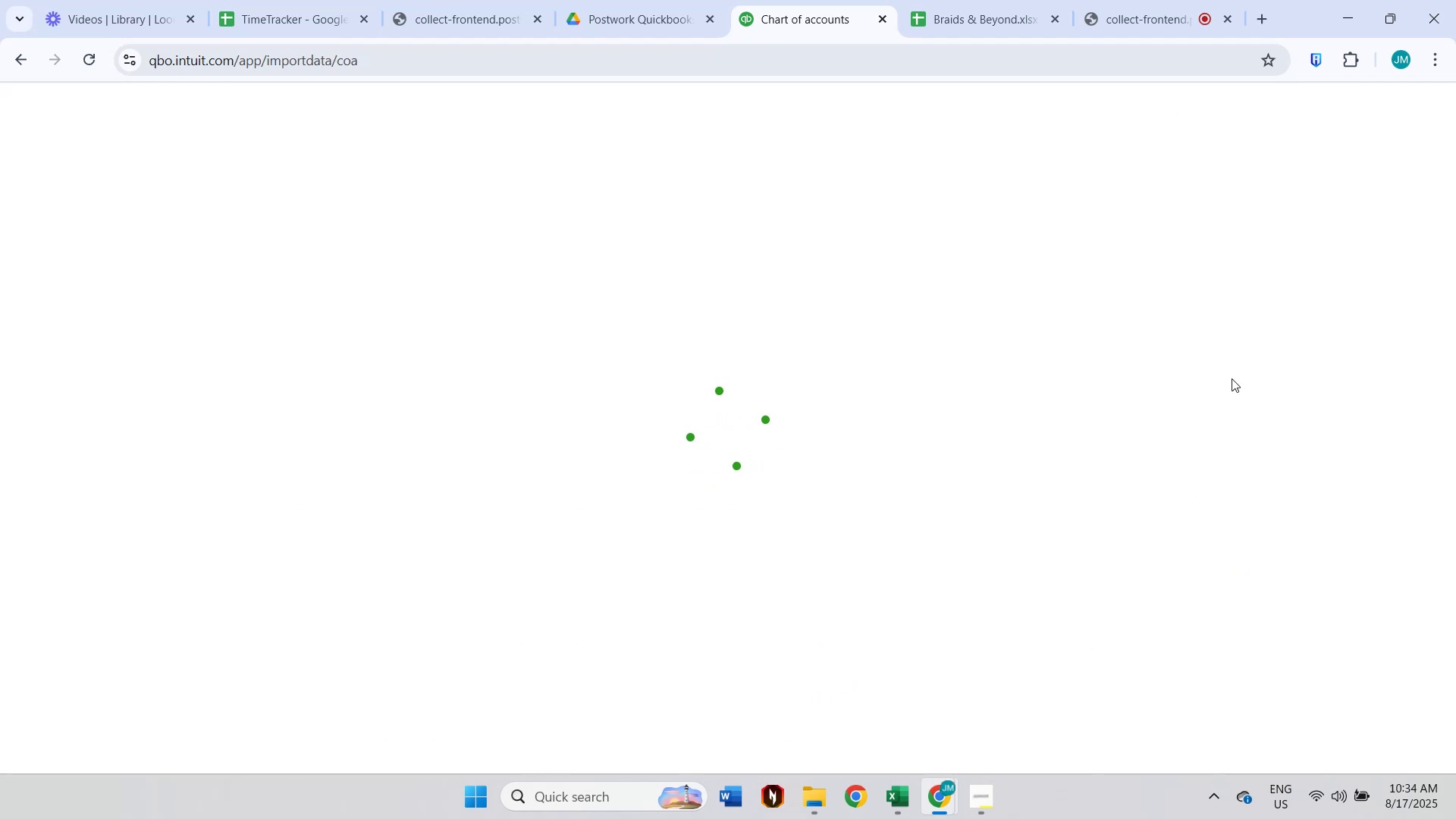 
left_click([1417, 106])
 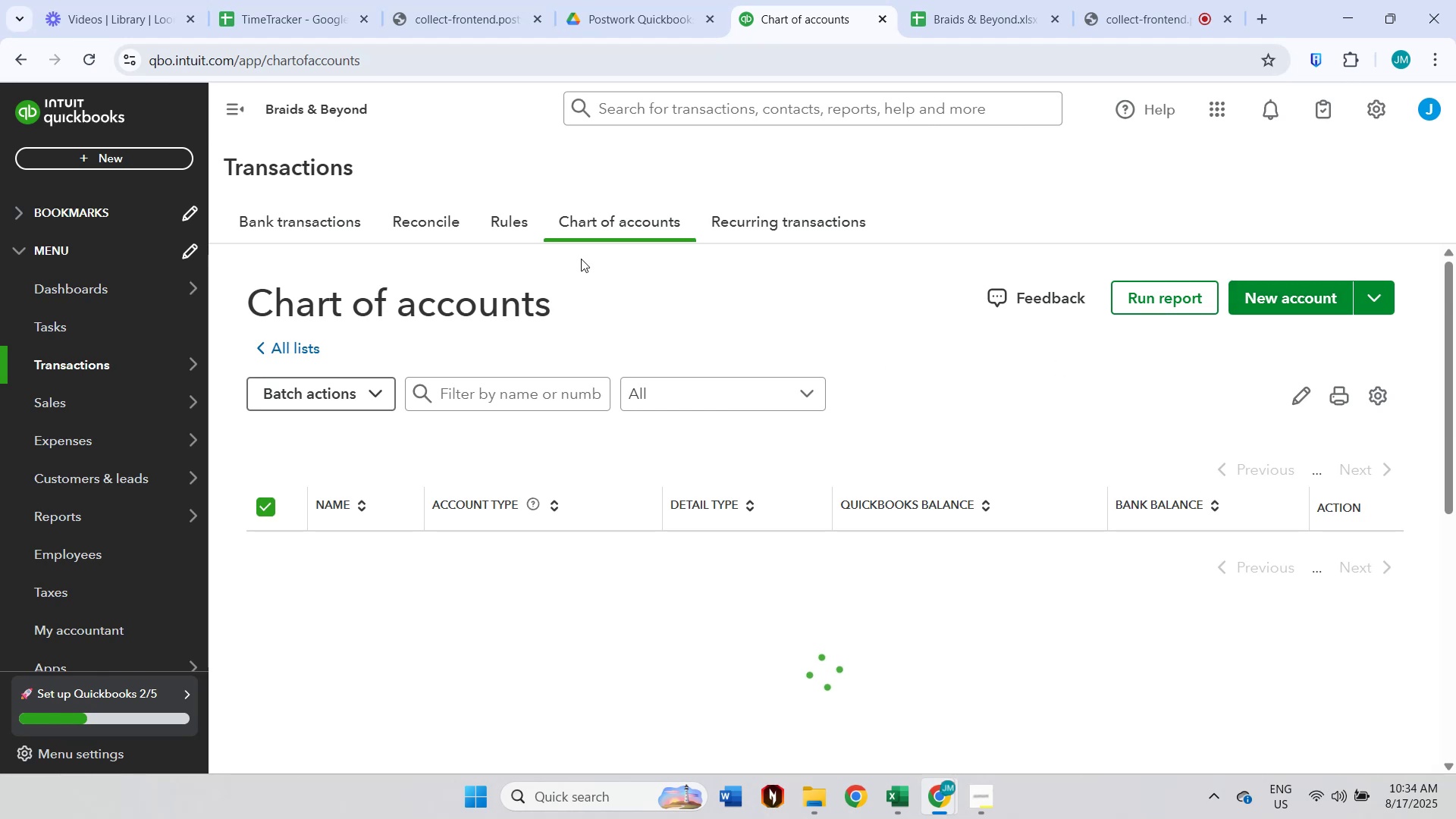 
left_click([1301, 305])
 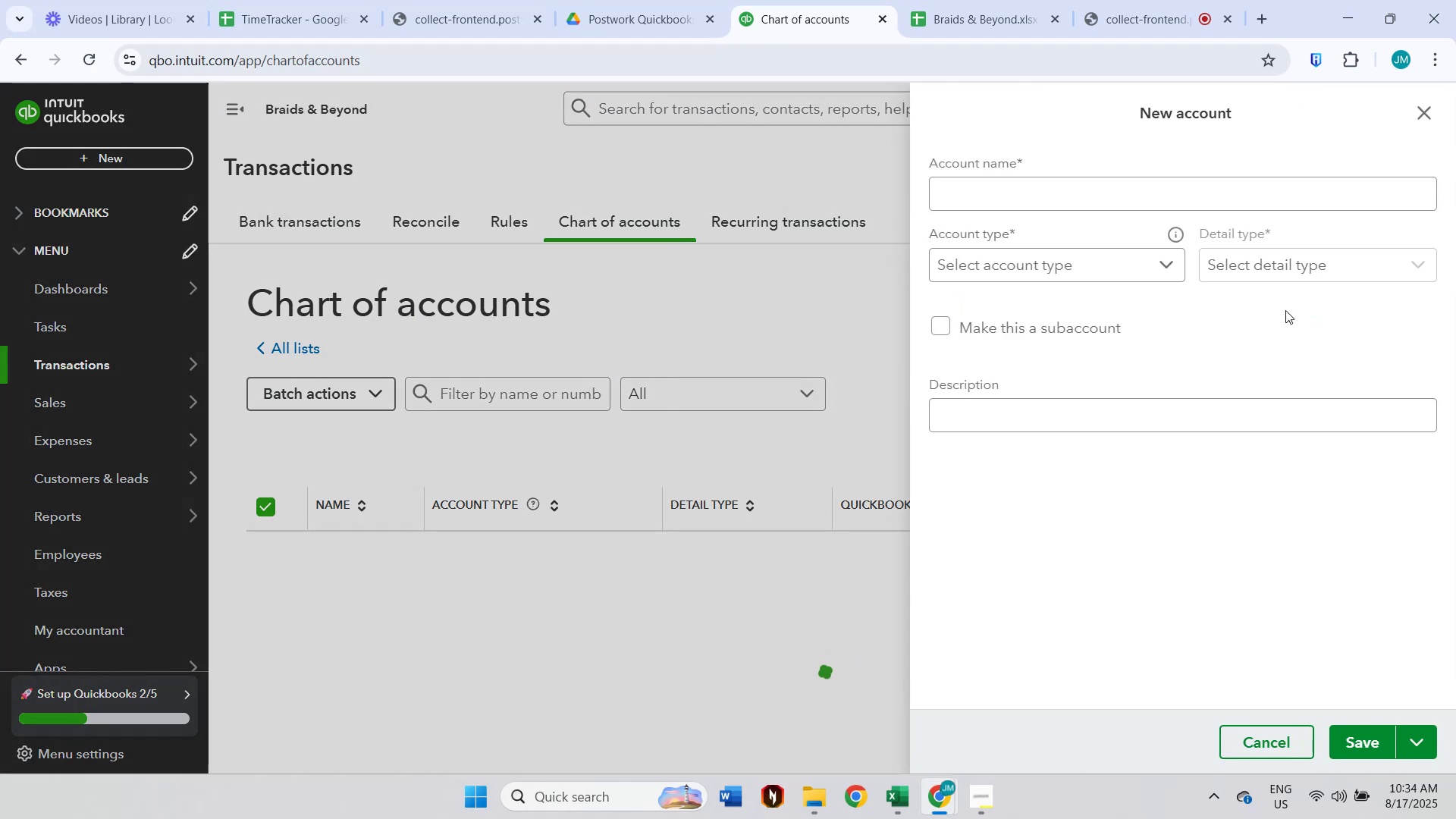 
left_click([855, 302])
 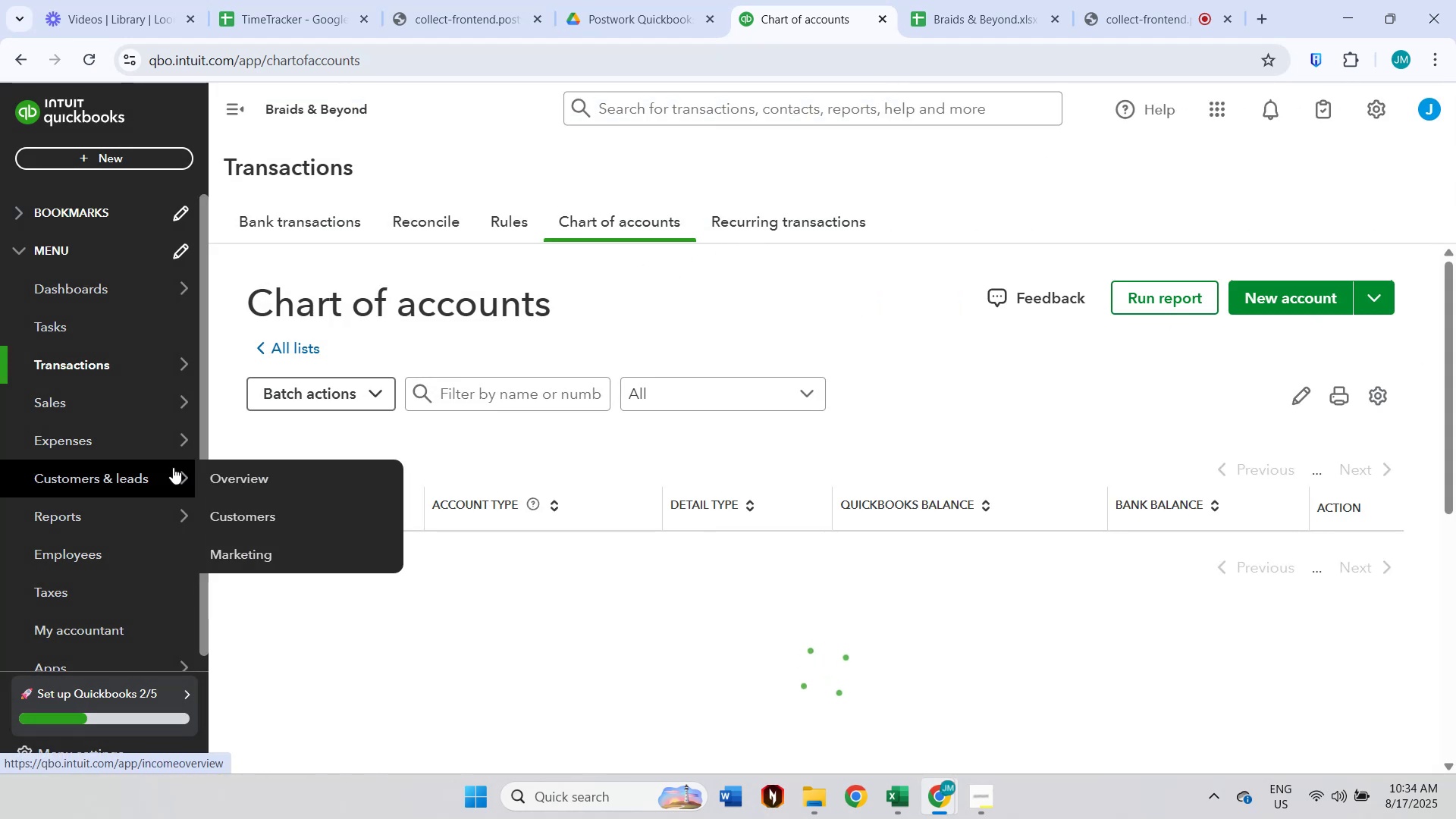 
left_click([230, 366])
 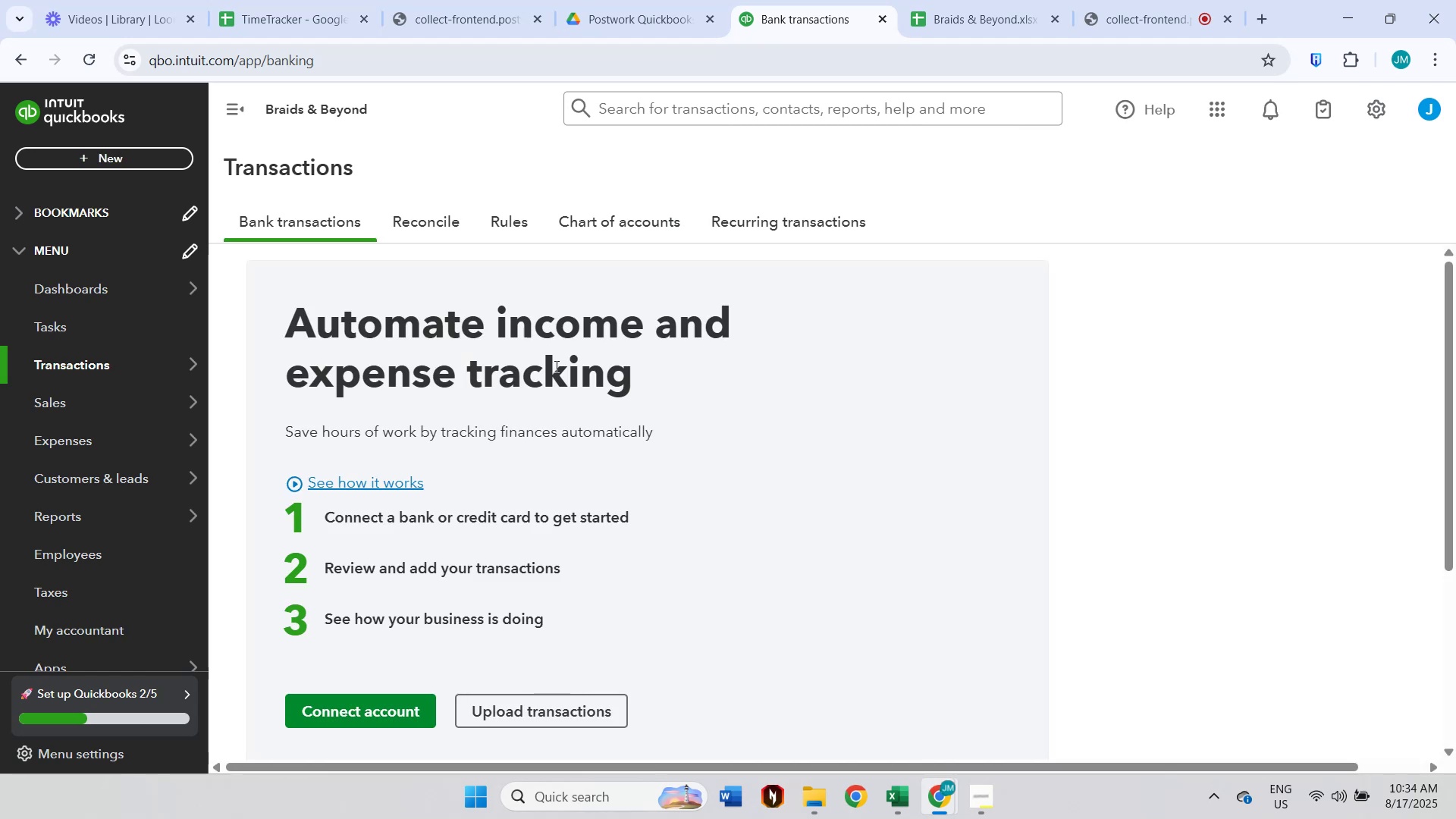 
wait(5.8)
 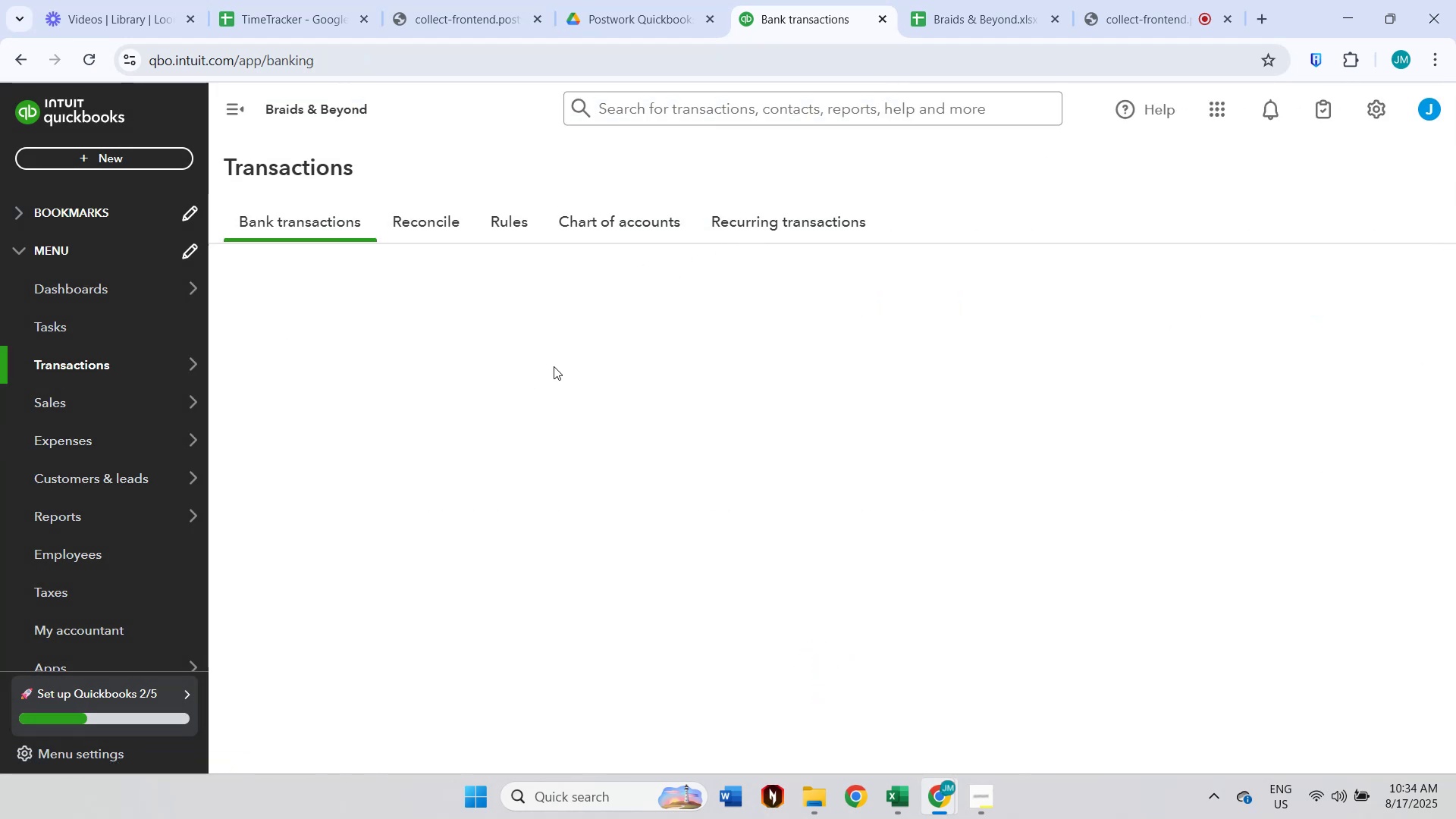 
scroll: coordinate [570, 368], scroll_direction: down, amount: 1.0
 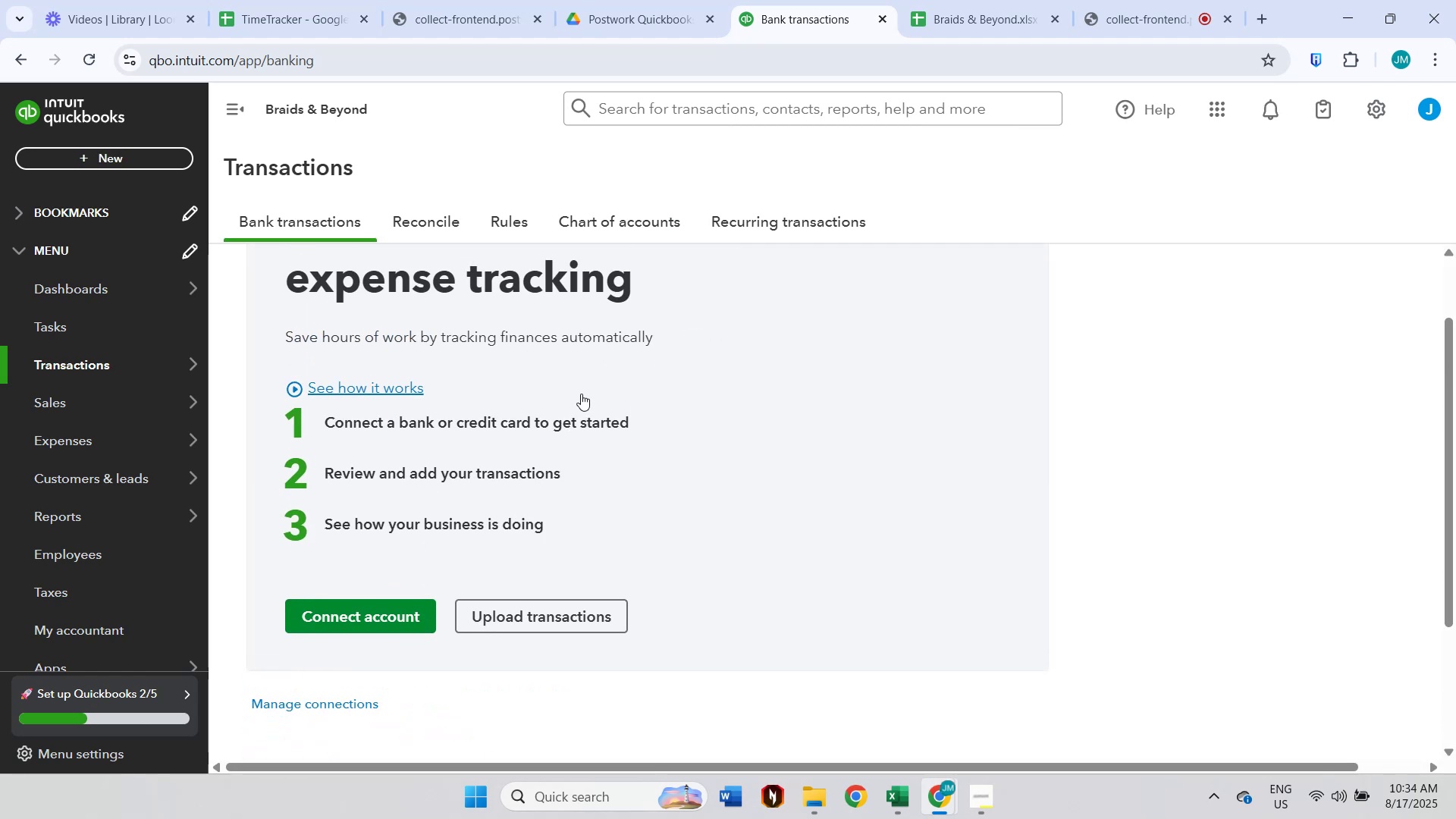 
scroll: coordinate [607, 428], scroll_direction: up, amount: 1.0
 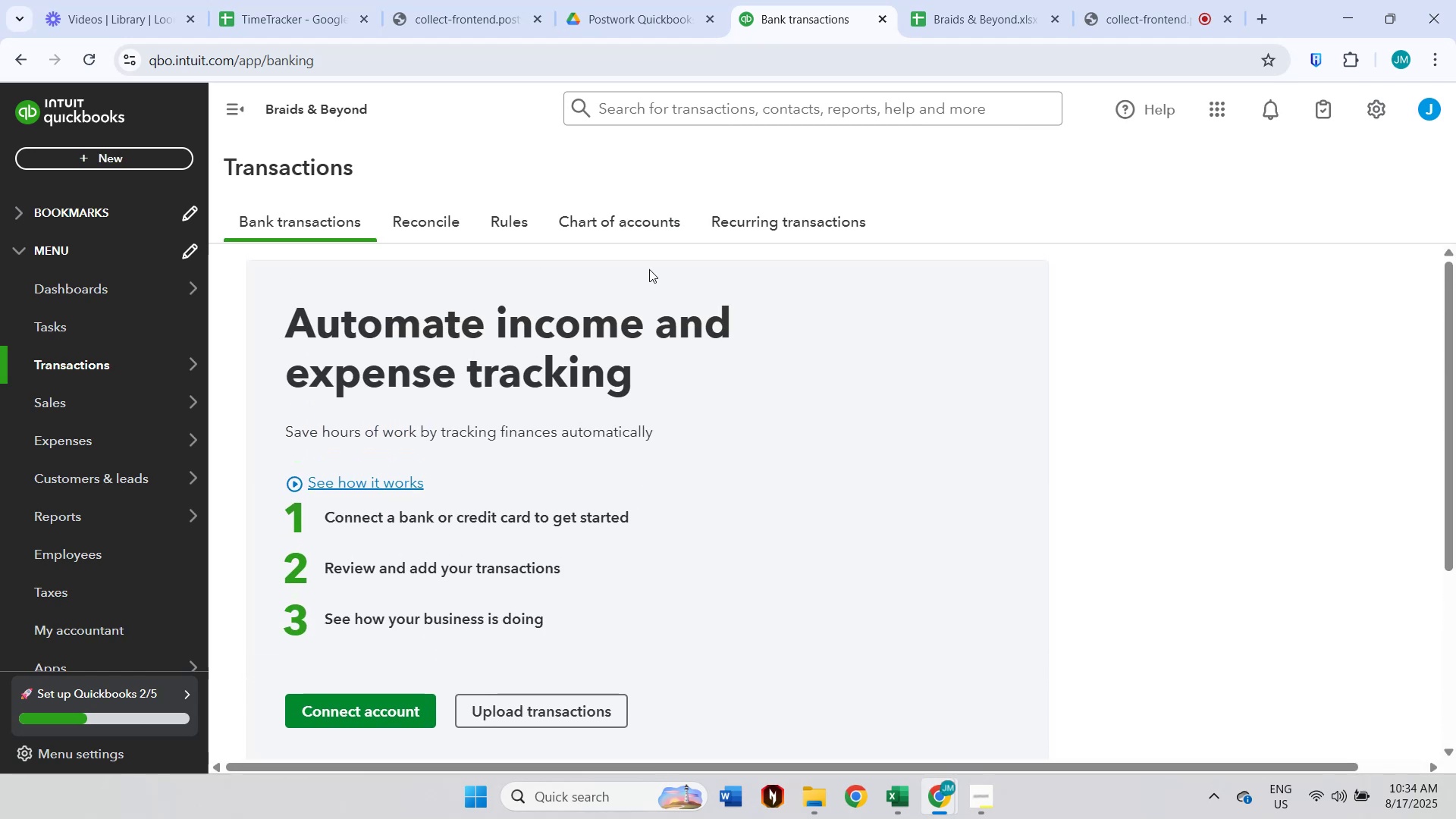 
wait(6.36)
 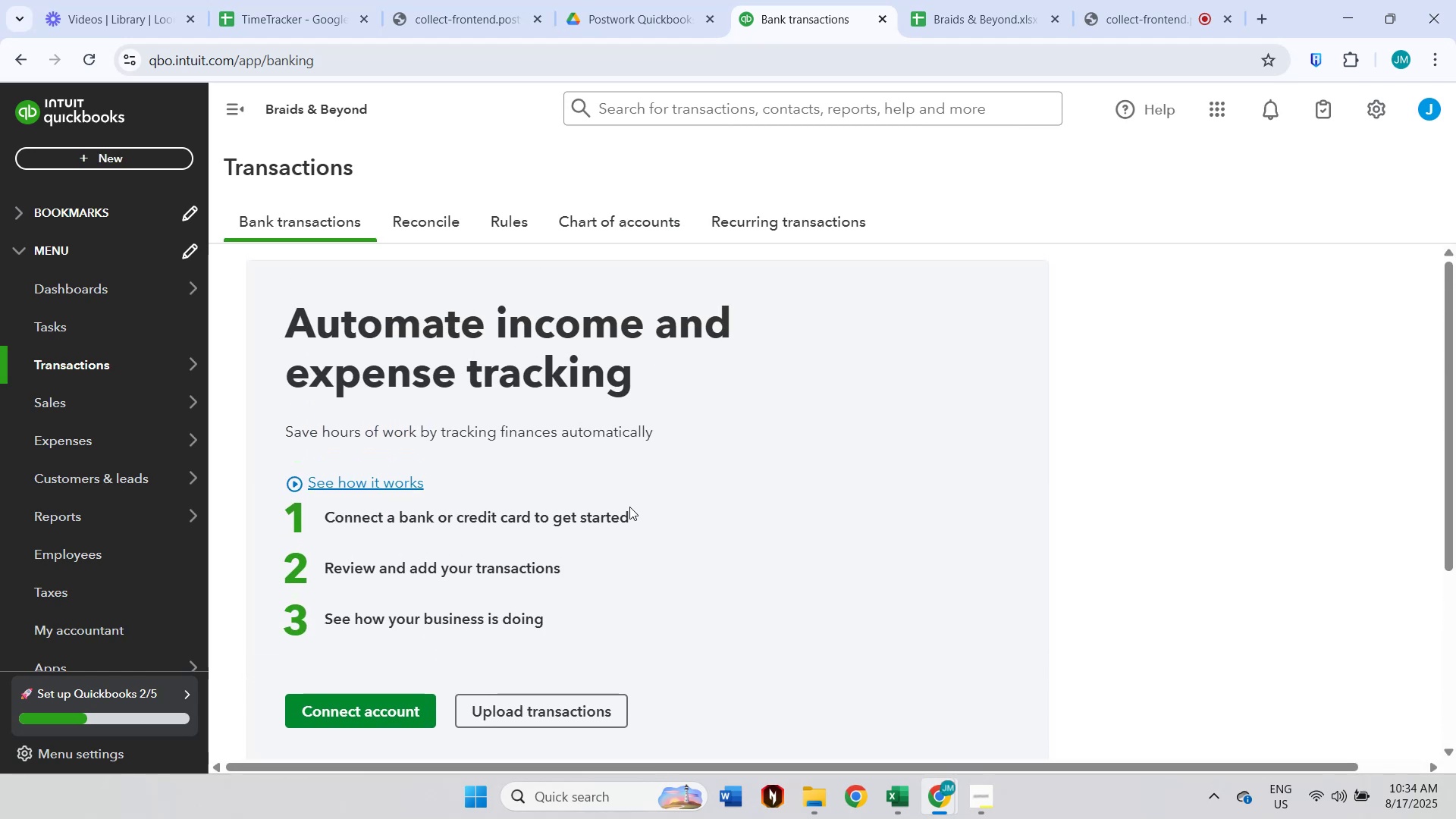 
left_click([635, 230])
 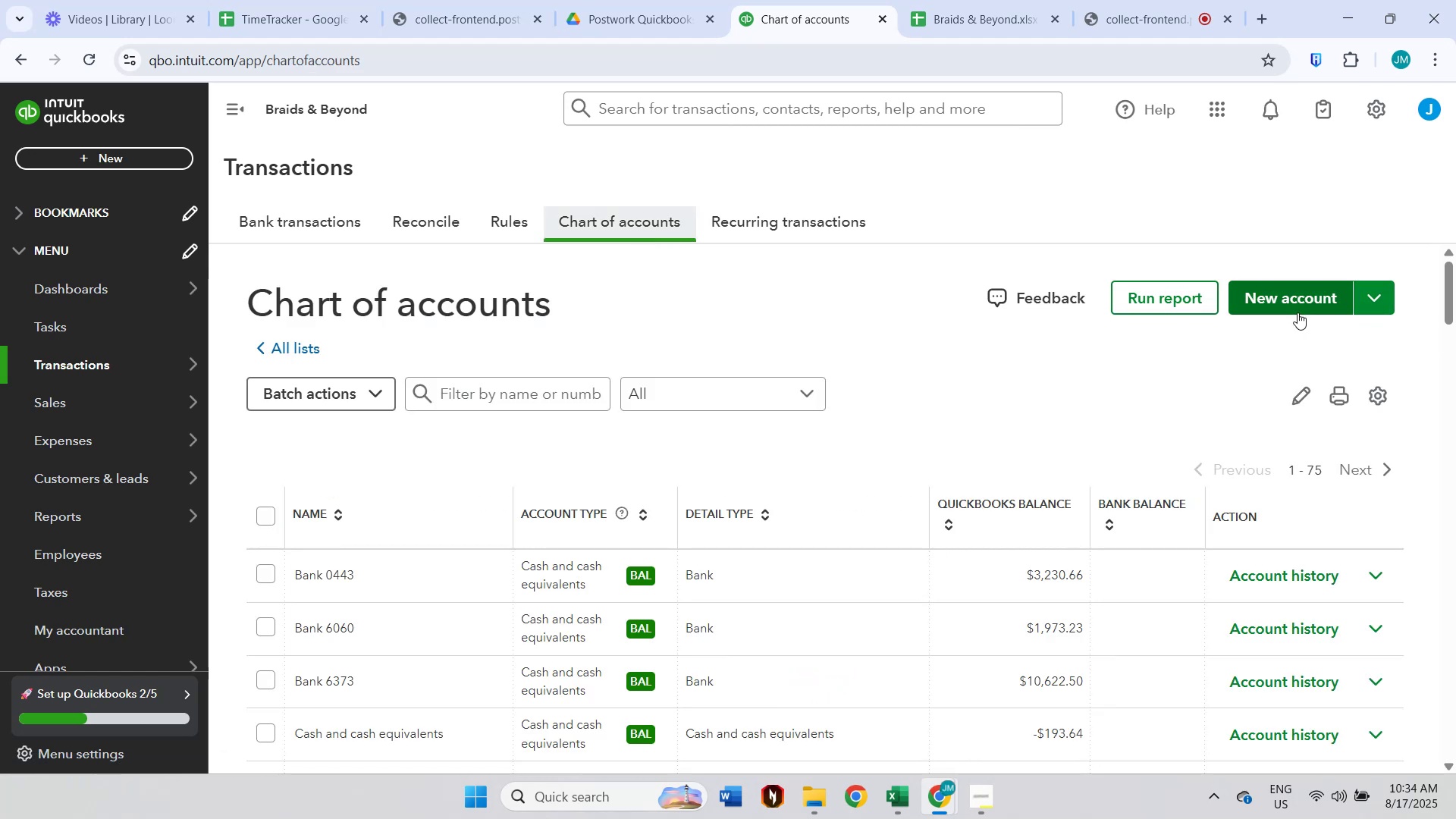 
wait(6.57)
 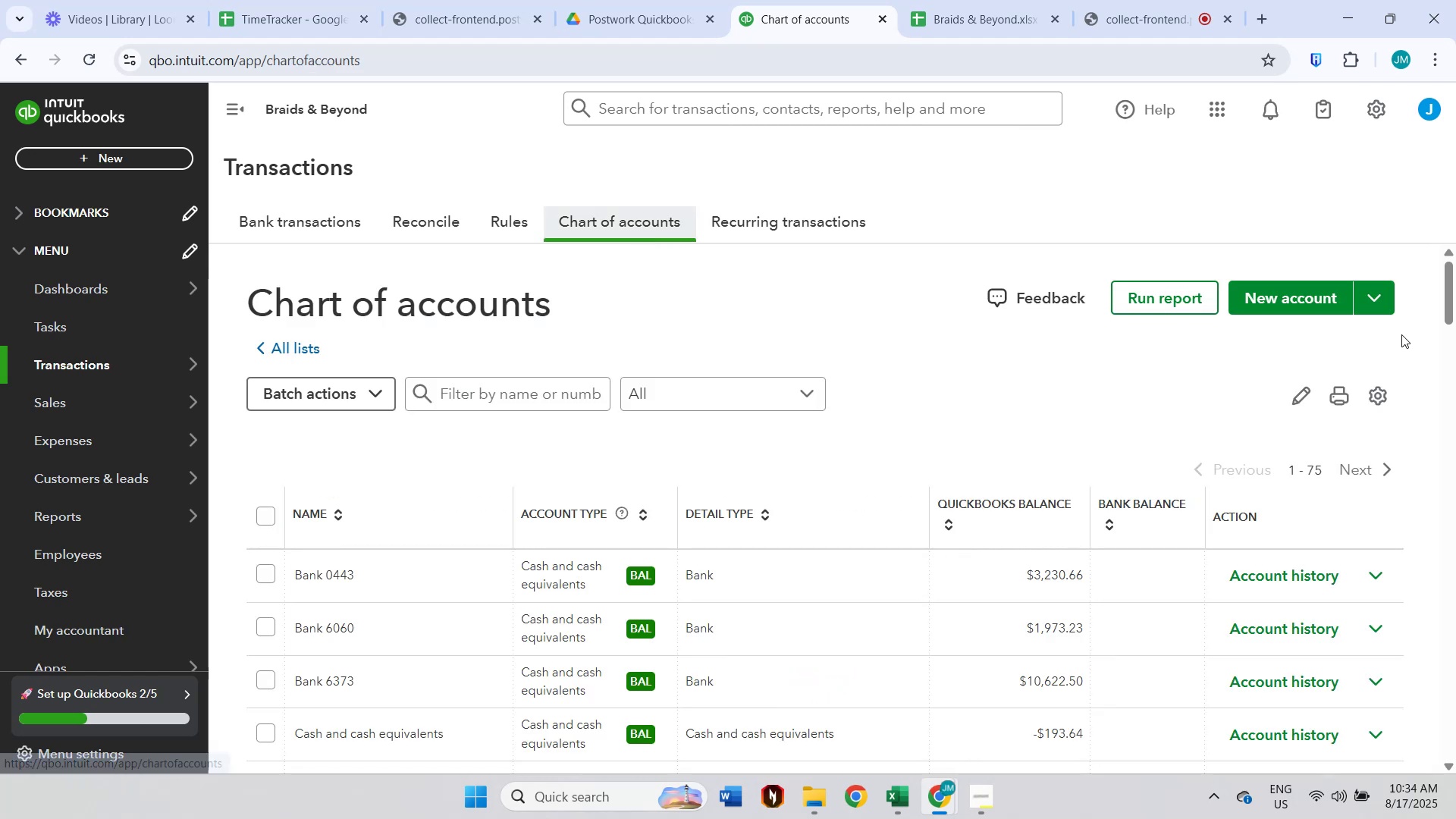 
left_click([1314, 301])
 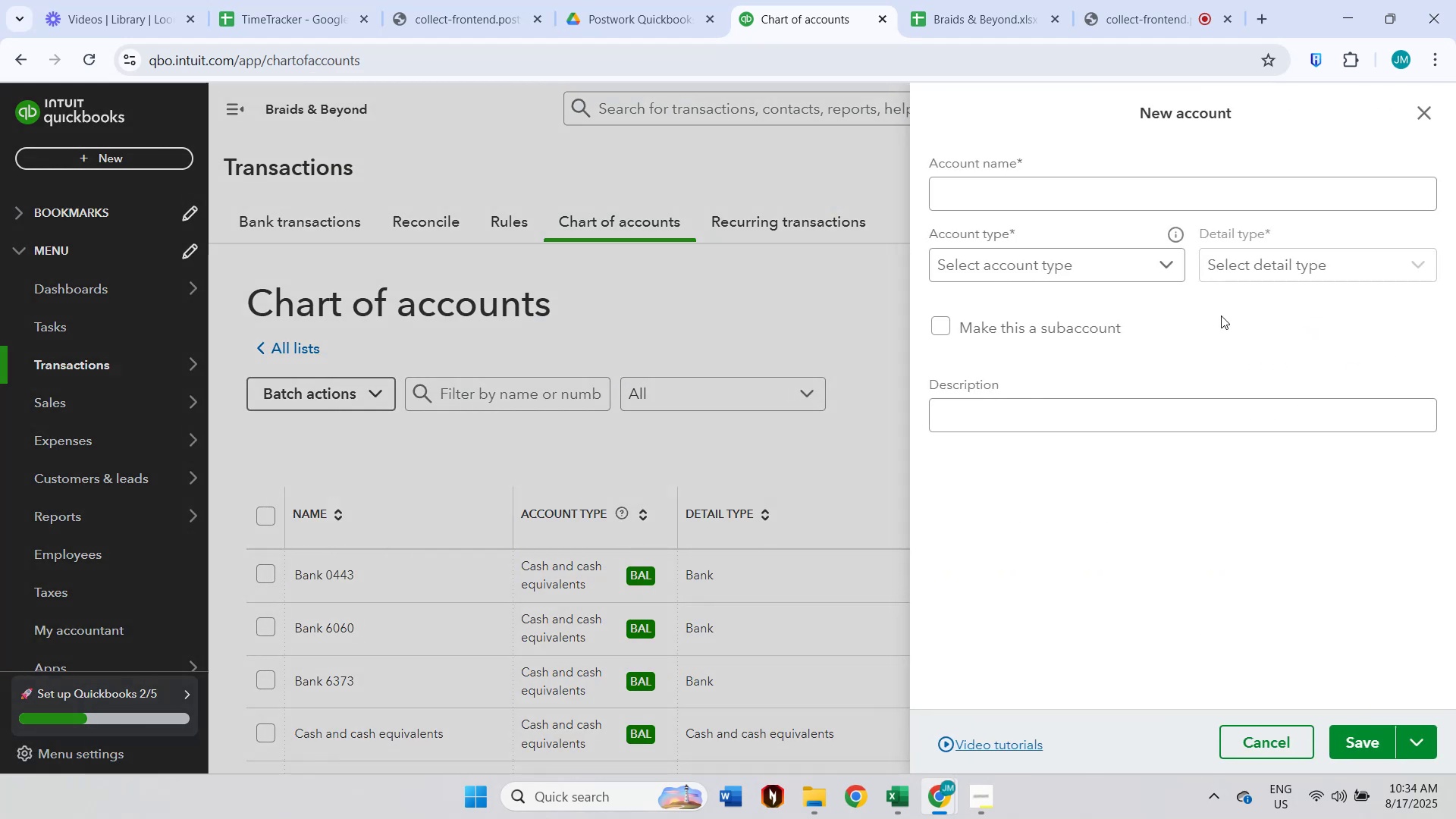 
left_click([1051, 194])
 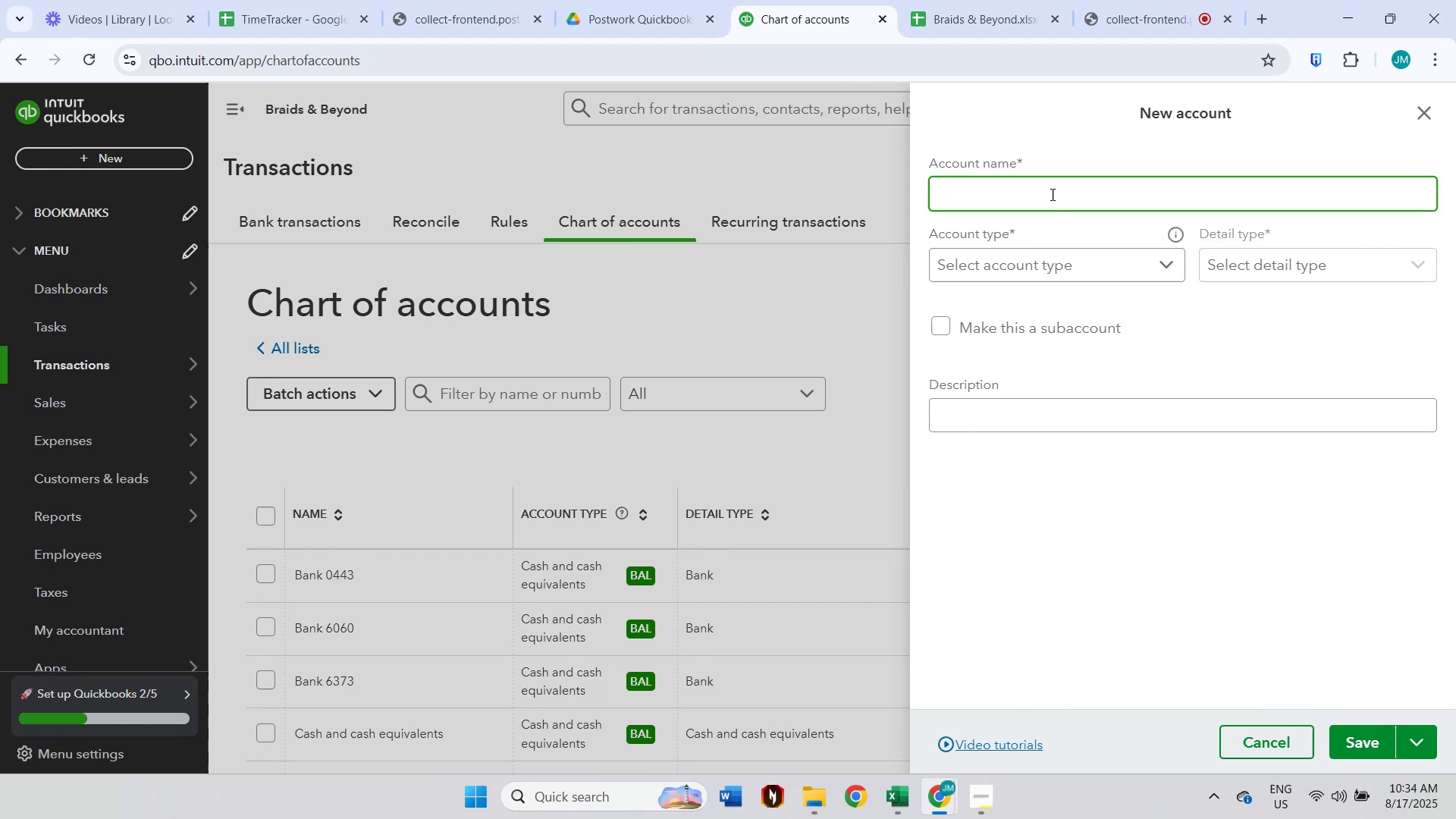 
key(Alt+AltLeft)
 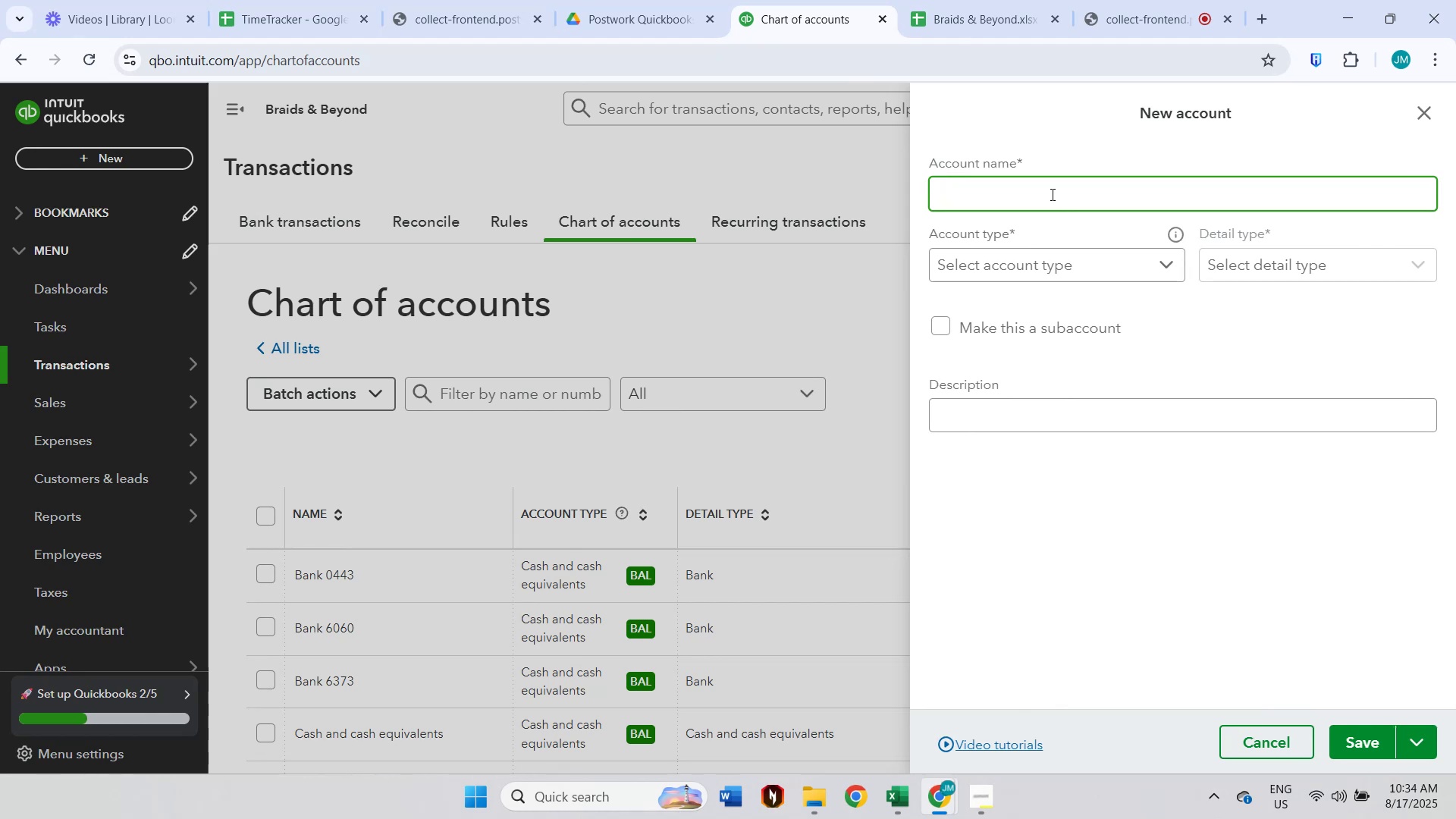 
key(Alt+Tab)
 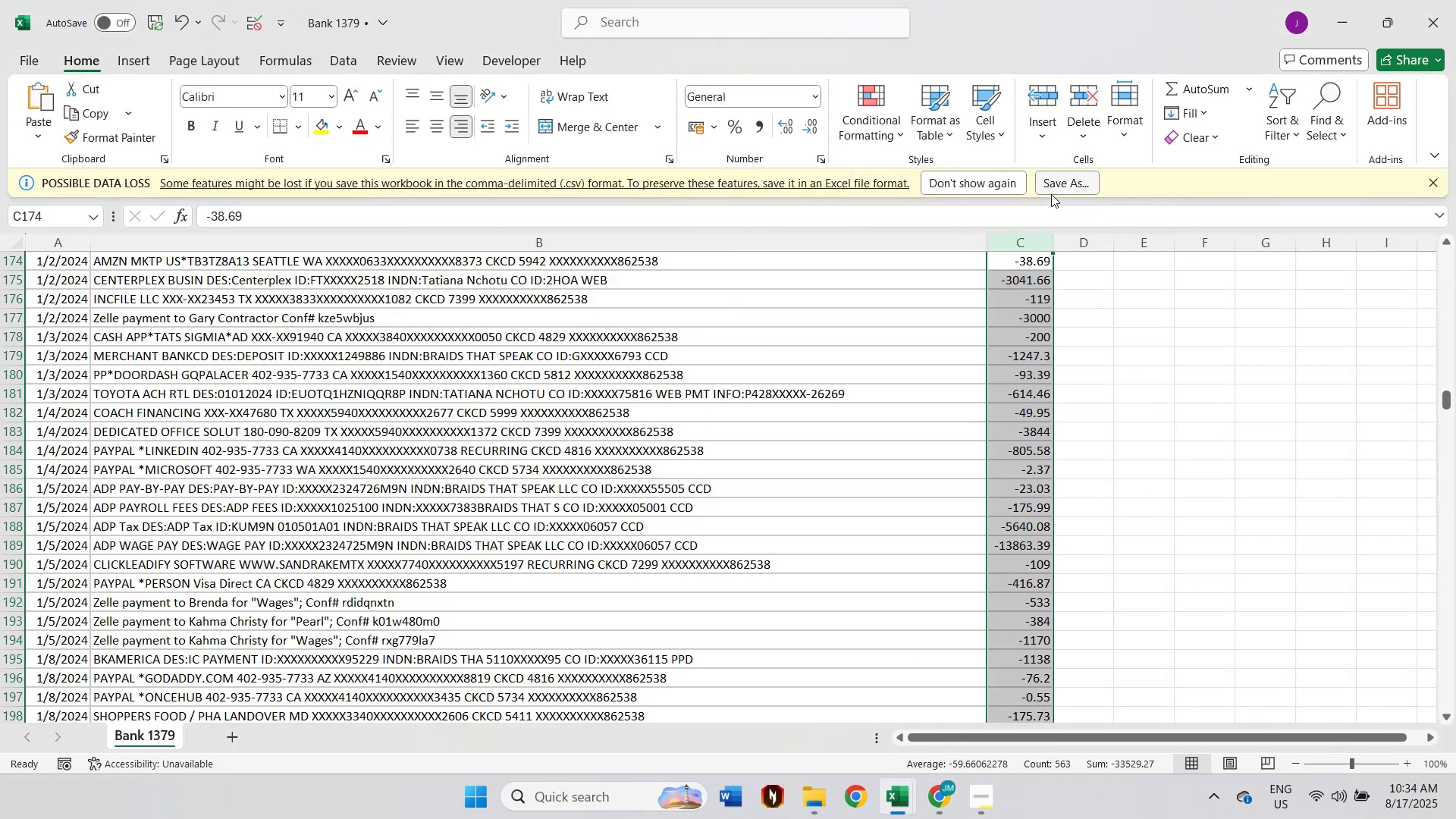 
key(Alt+AltLeft)
 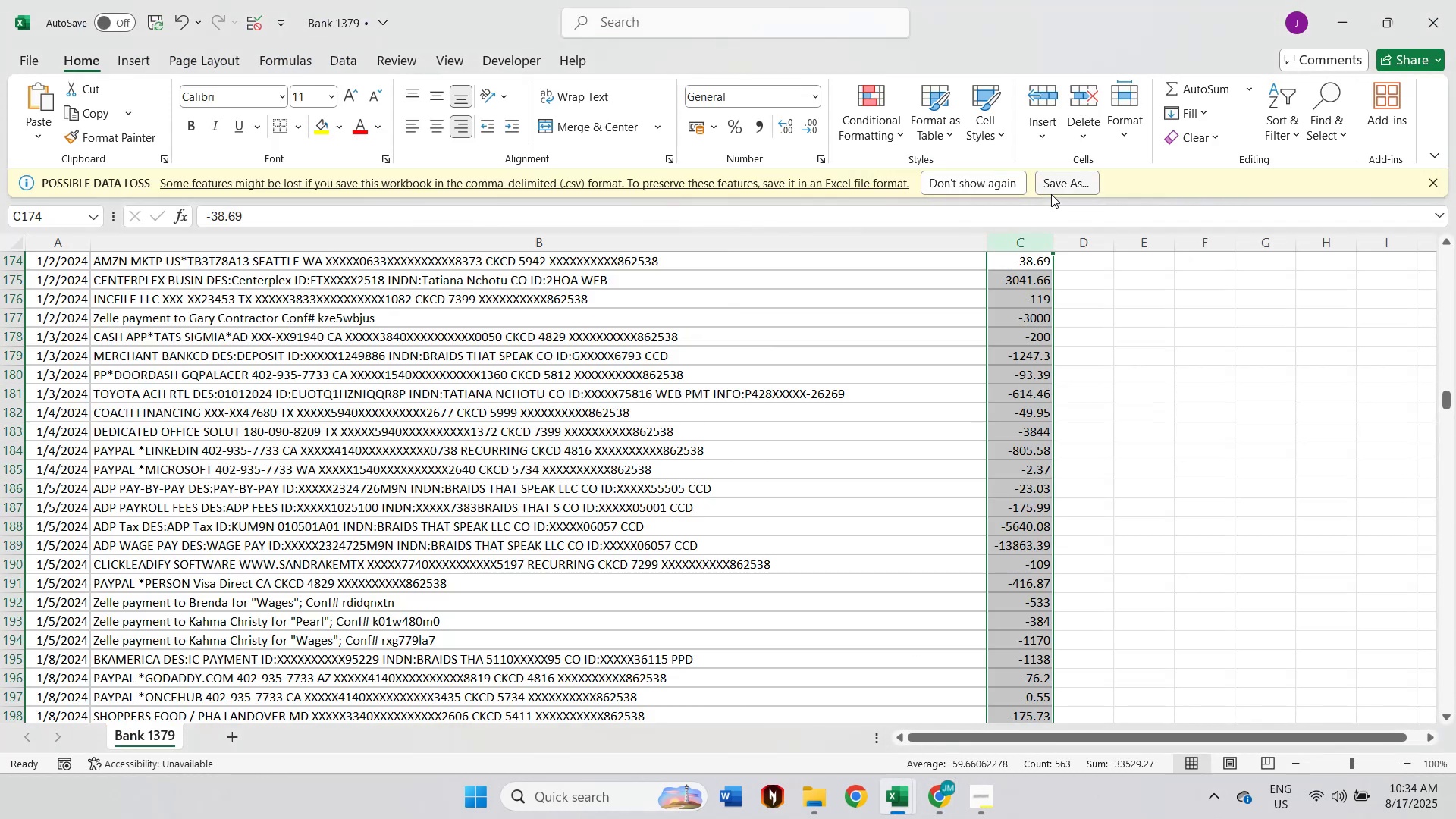 
key(Alt+Tab)
 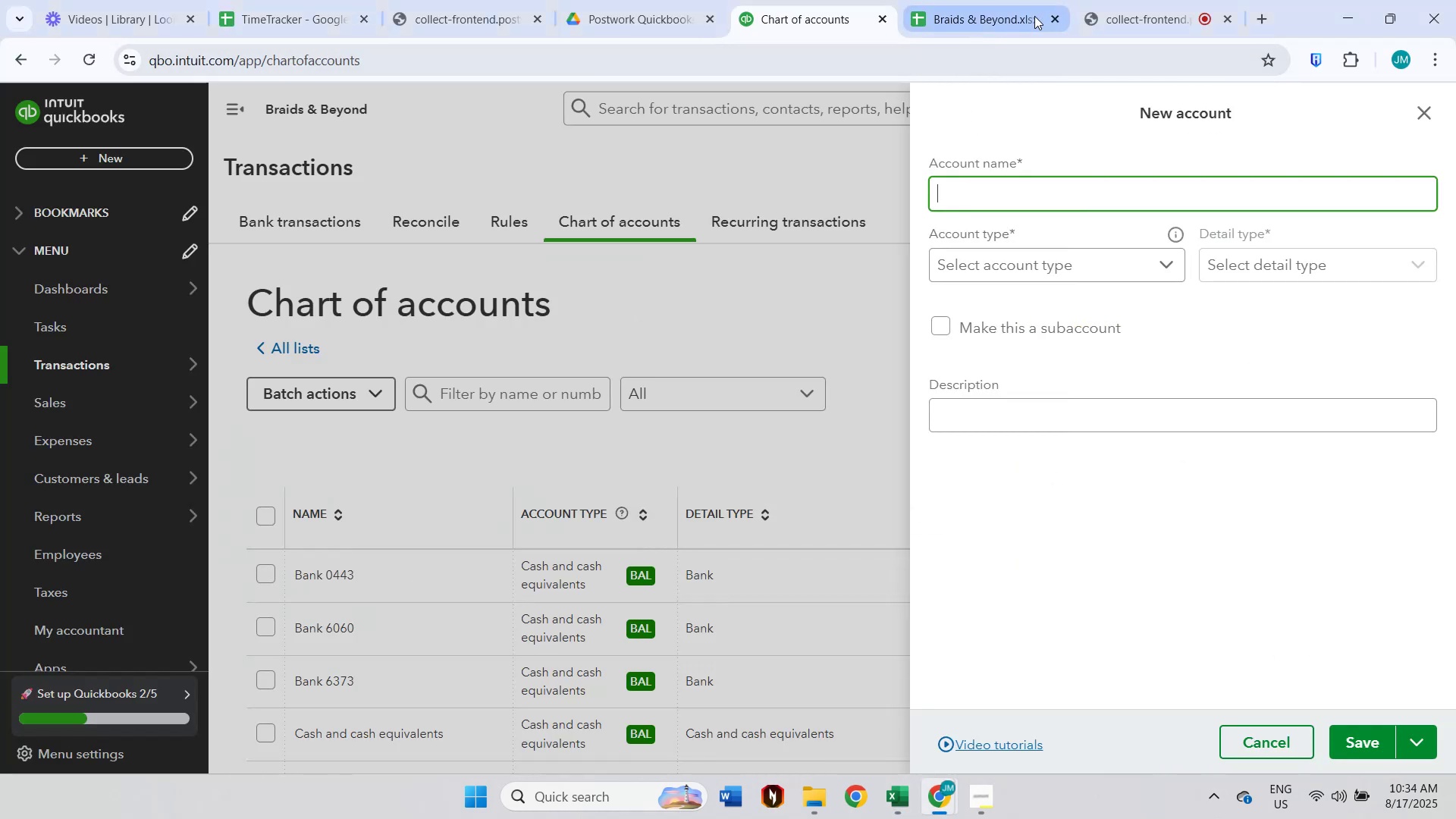 
left_click([948, 13])
 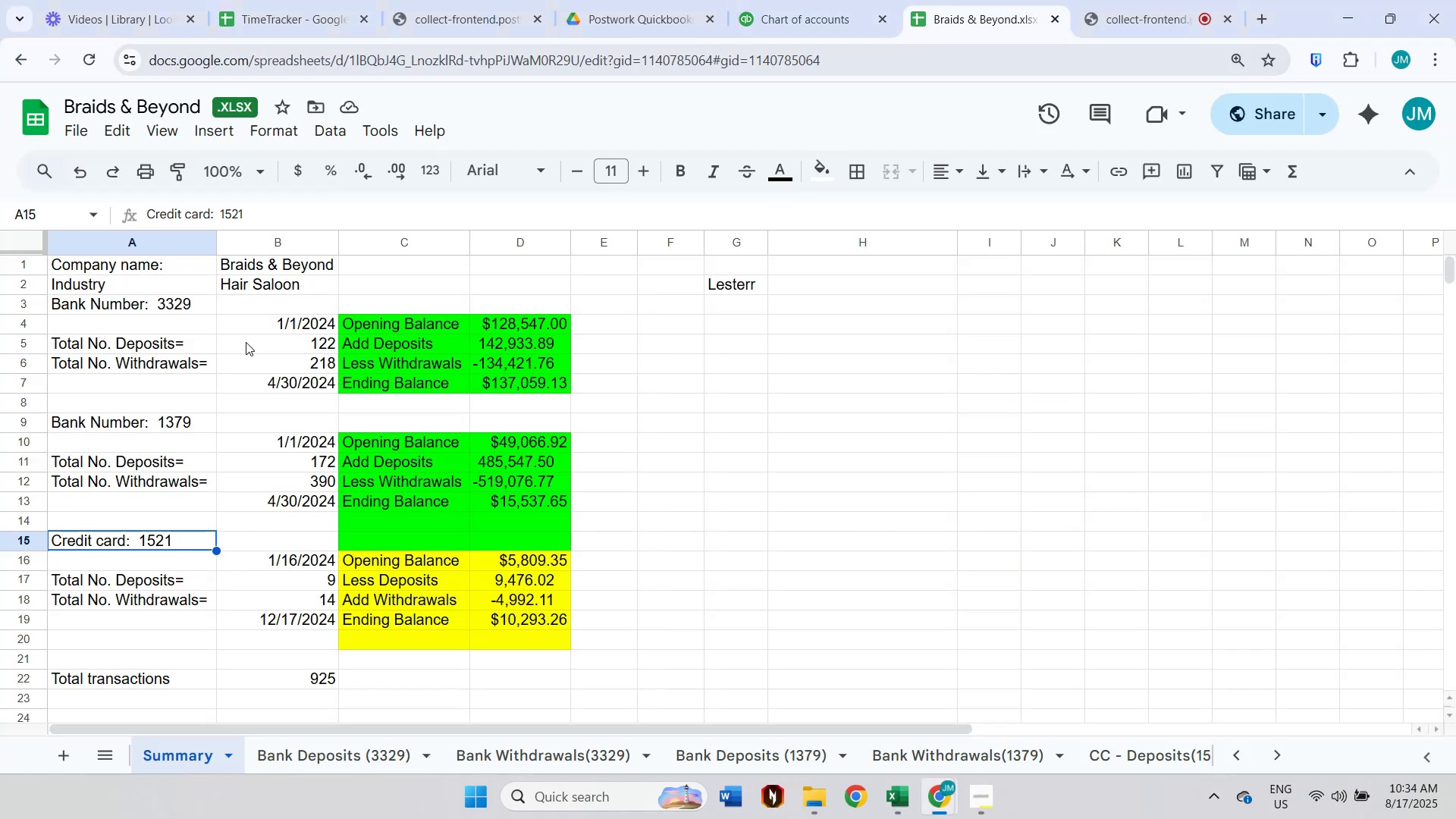 
double_click([178, 303])
 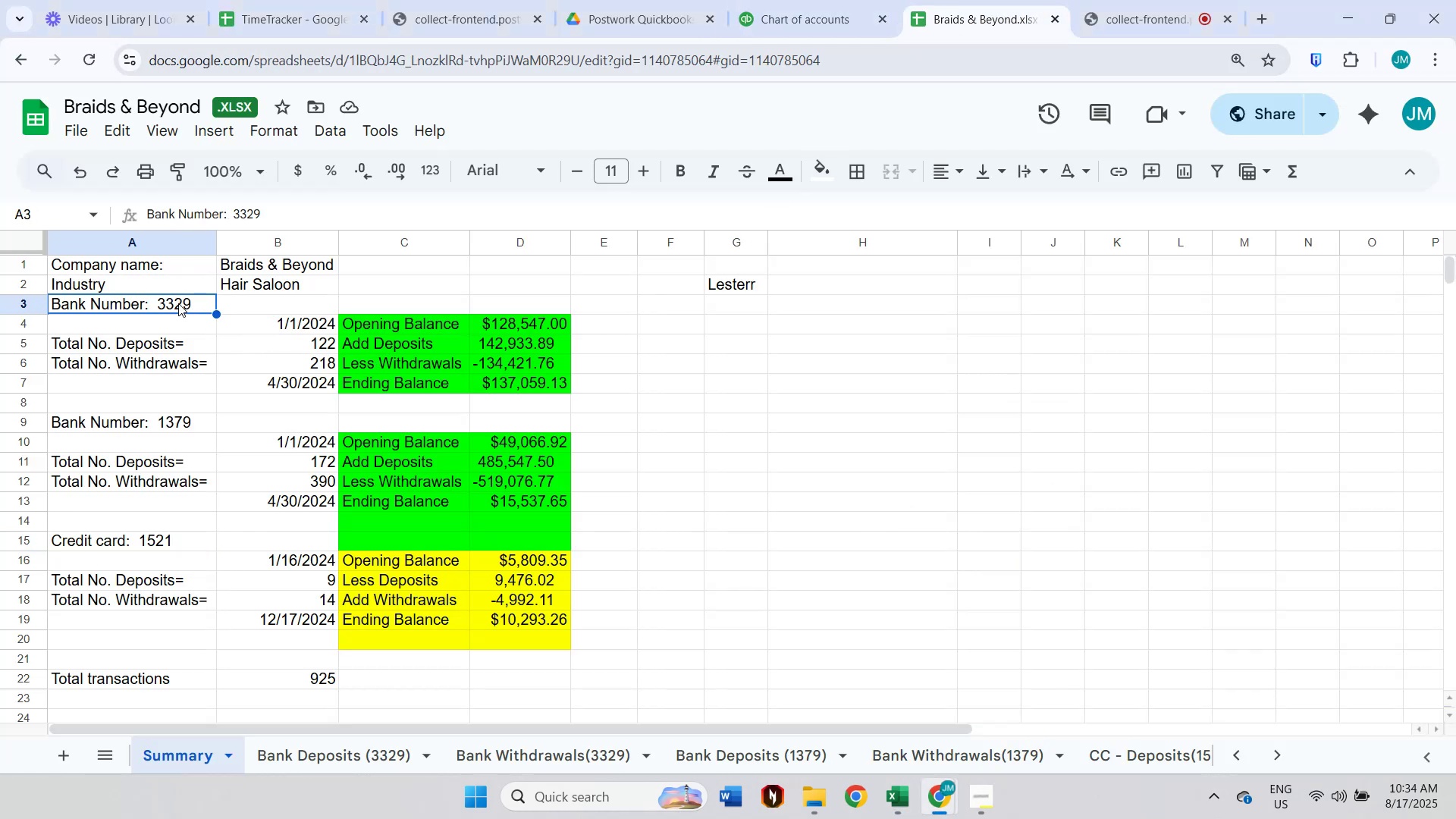 
triple_click([178, 303])
 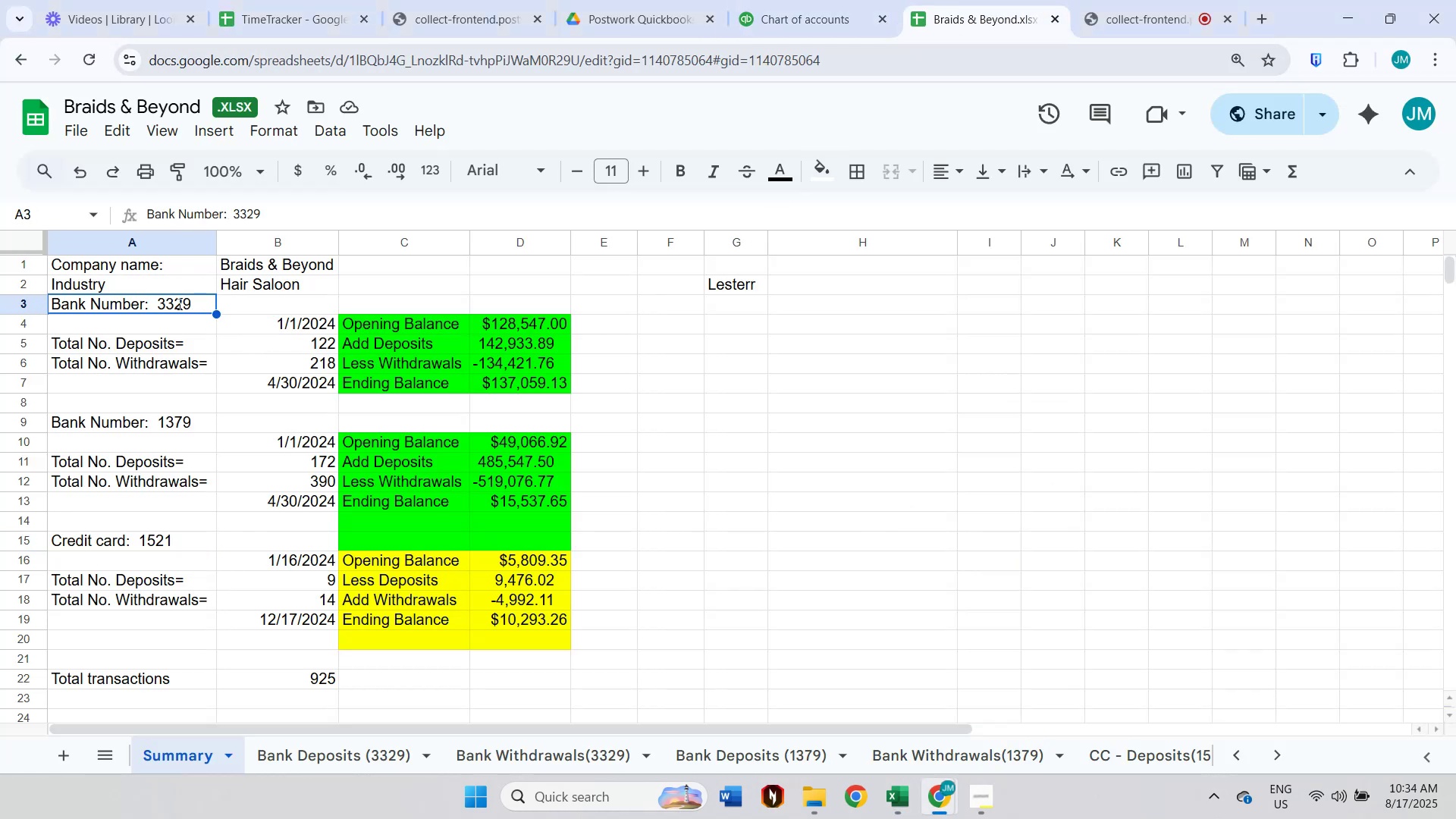 
triple_click([178, 303])
 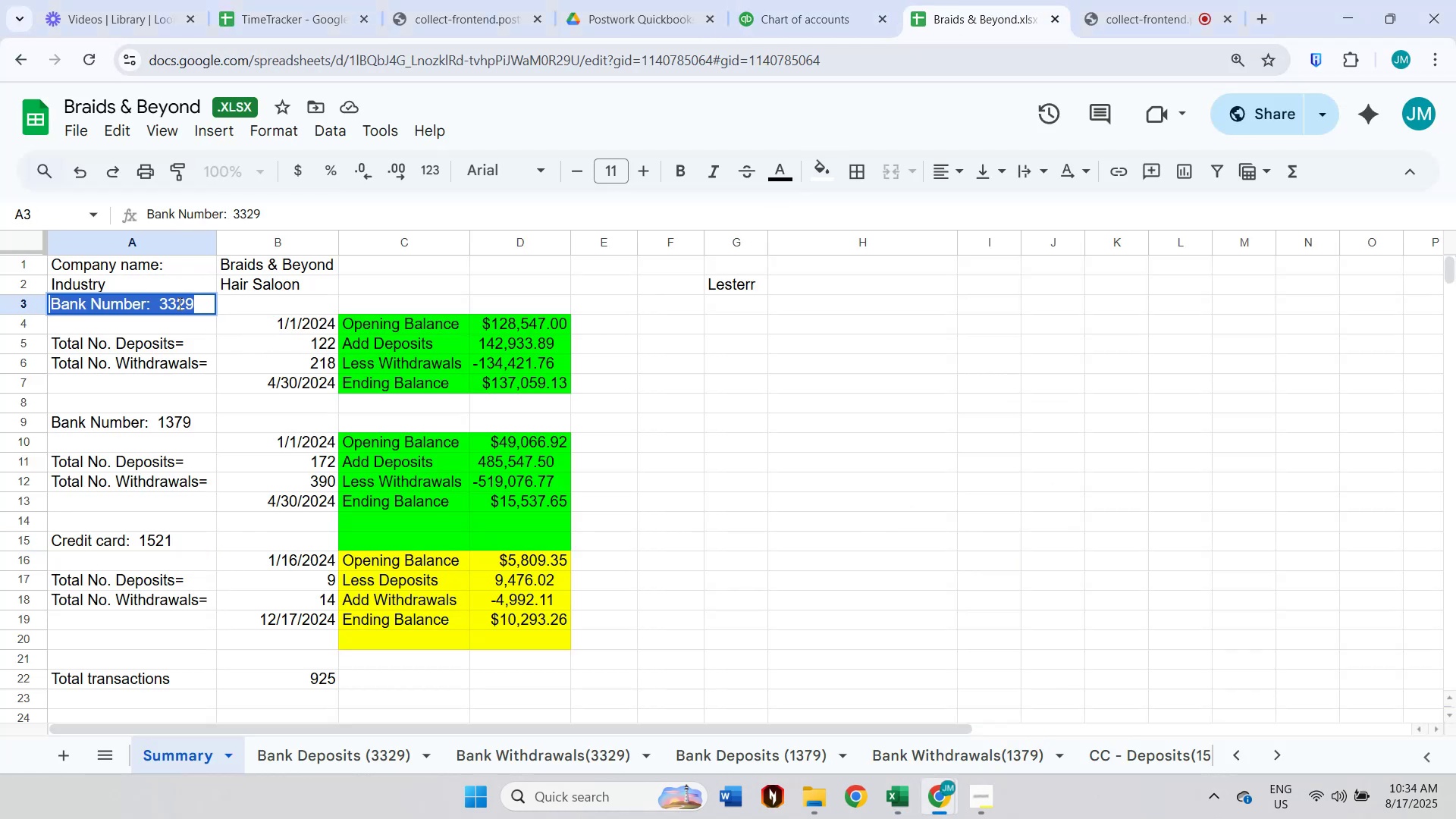 
triple_click([178, 303])
 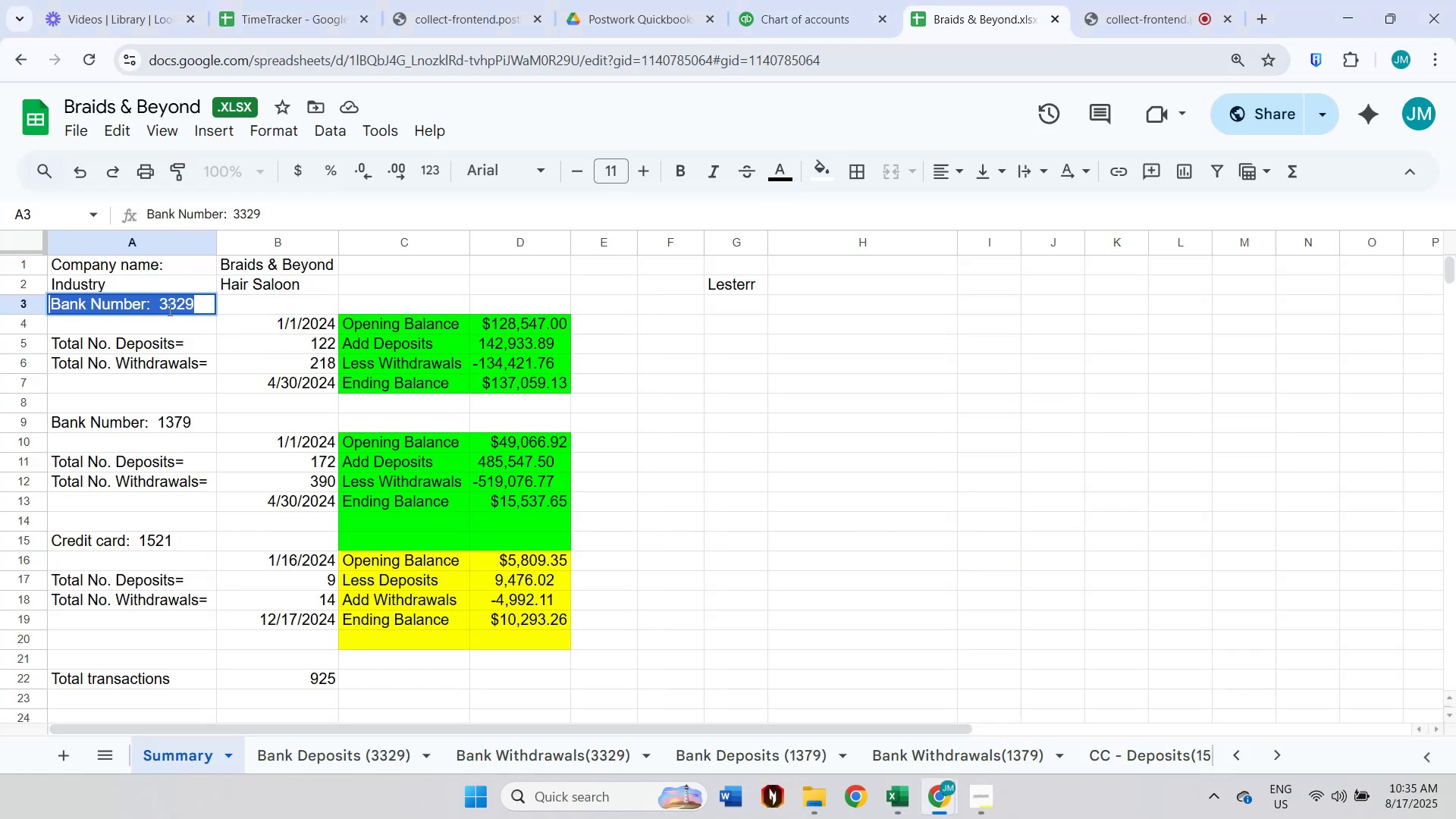 
double_click([168, 309])
 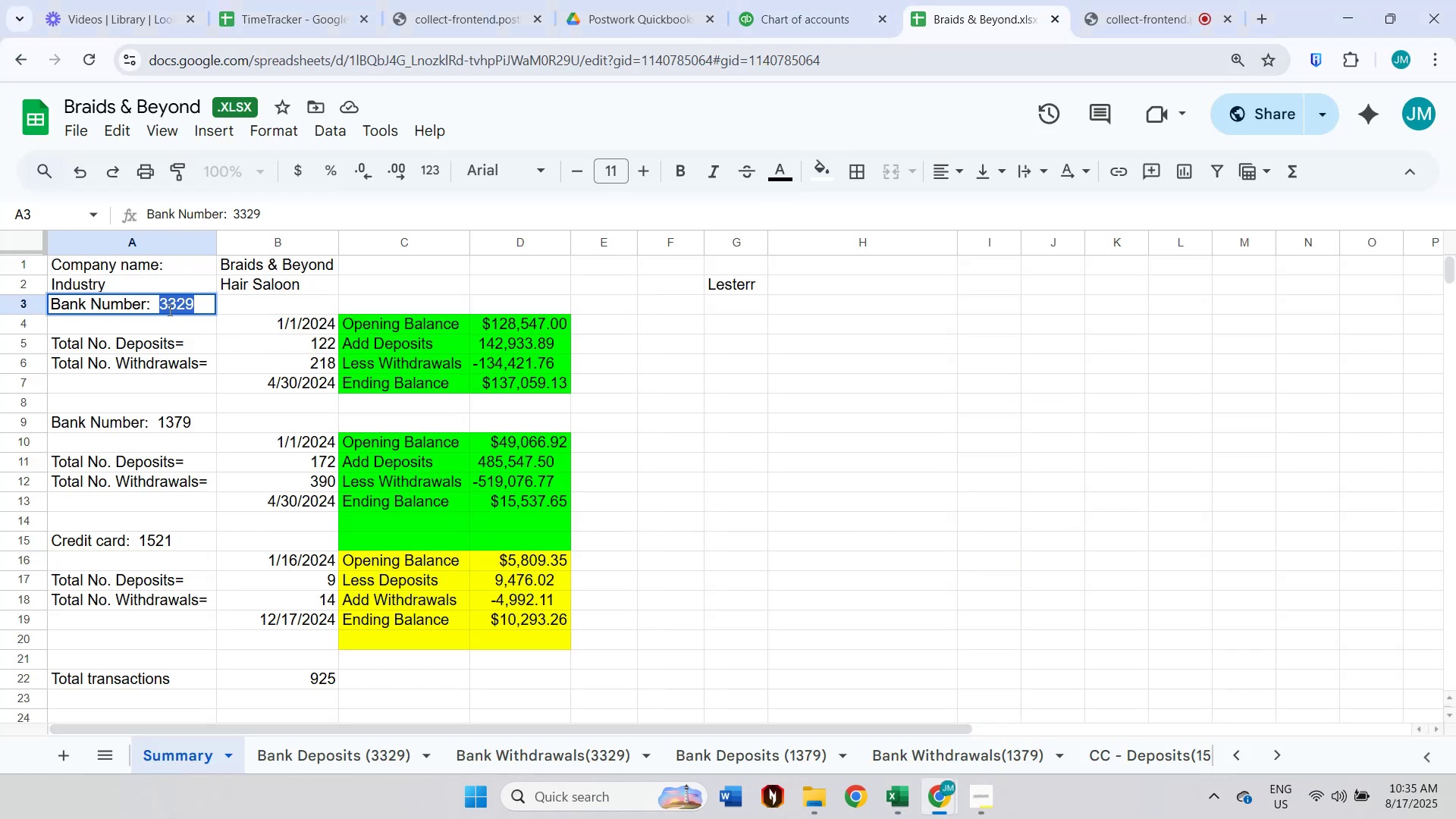 
key(Control+ControlLeft)
 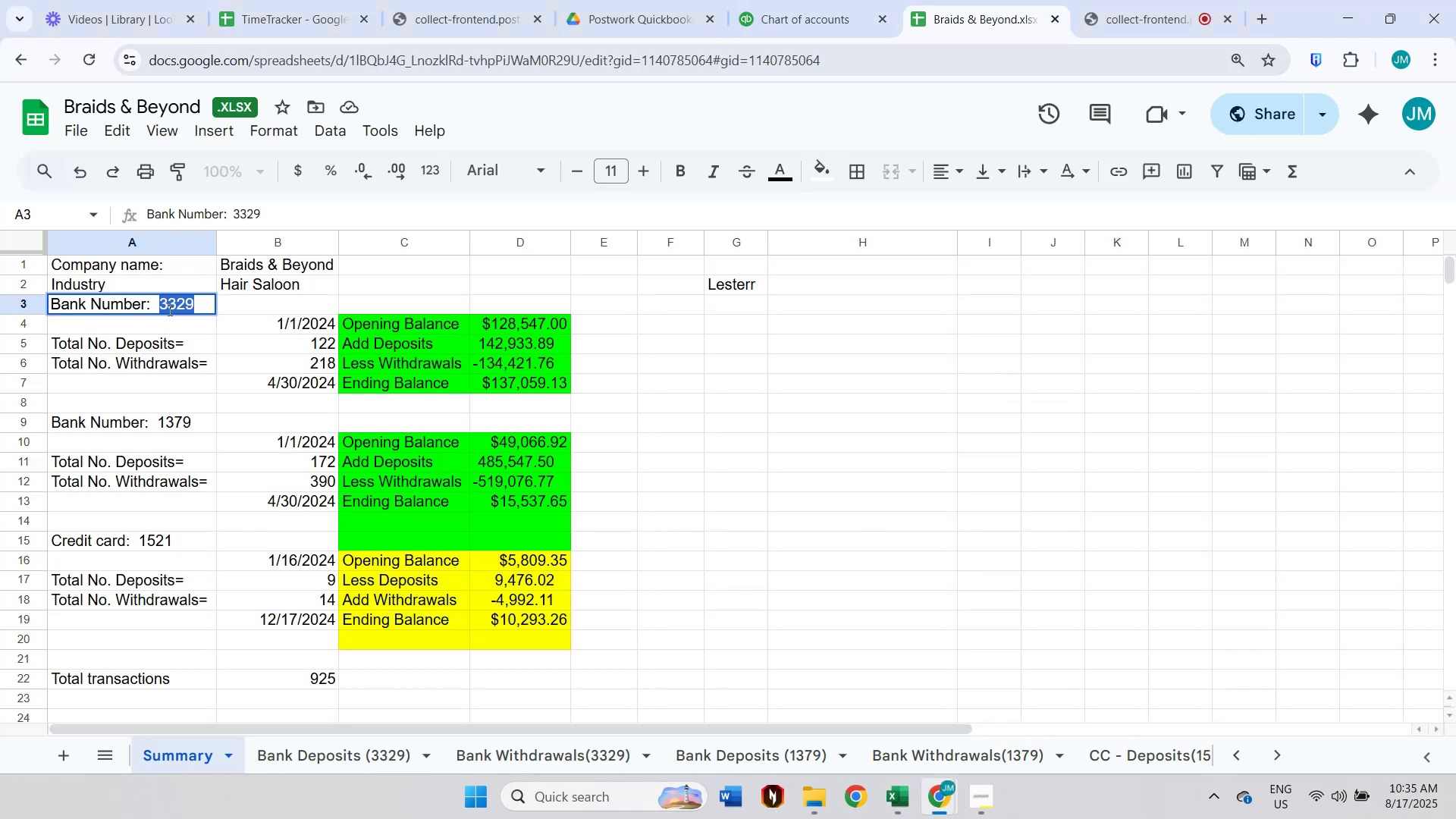 
key(Control+C)
 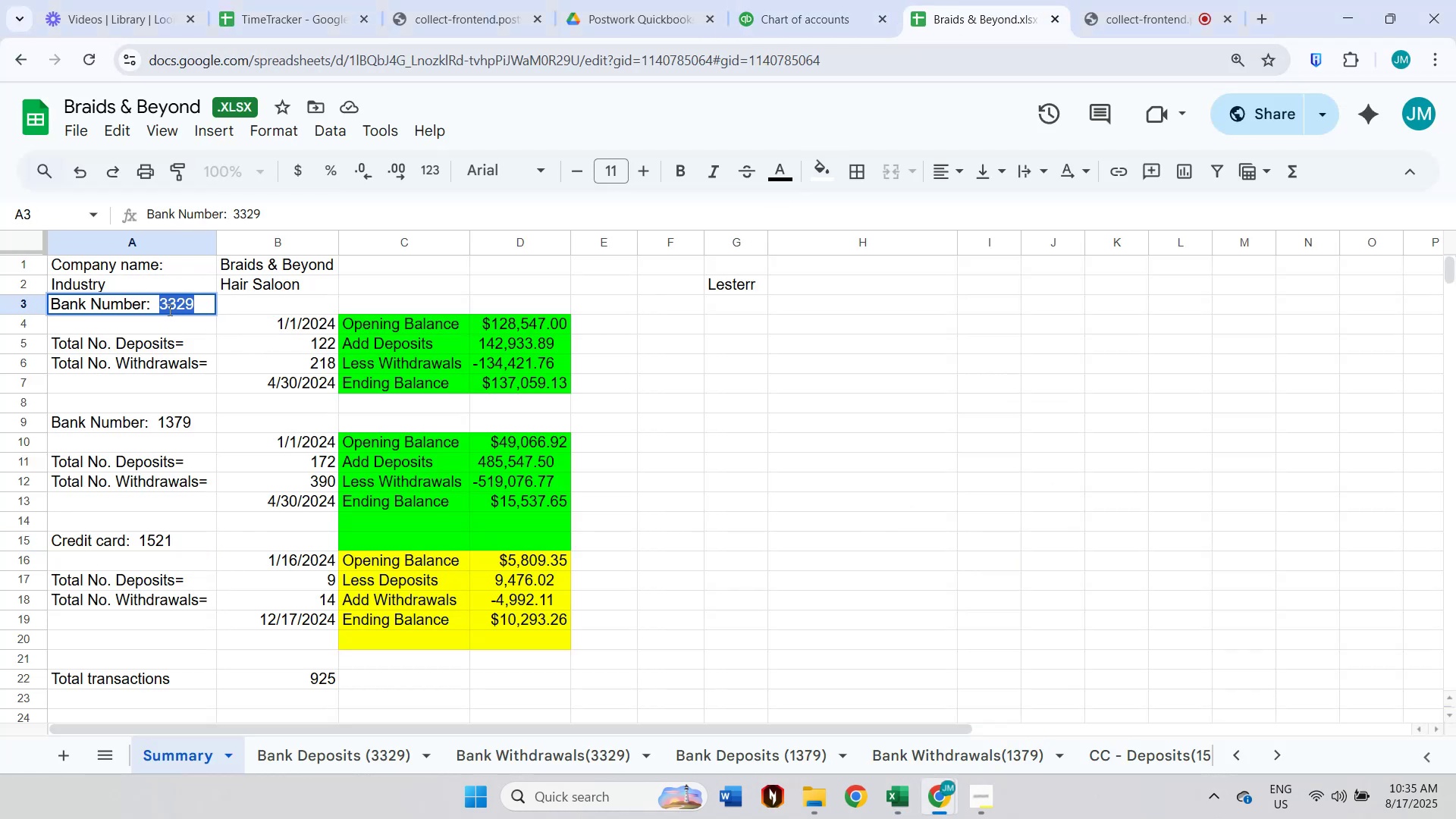 
key(Escape)
 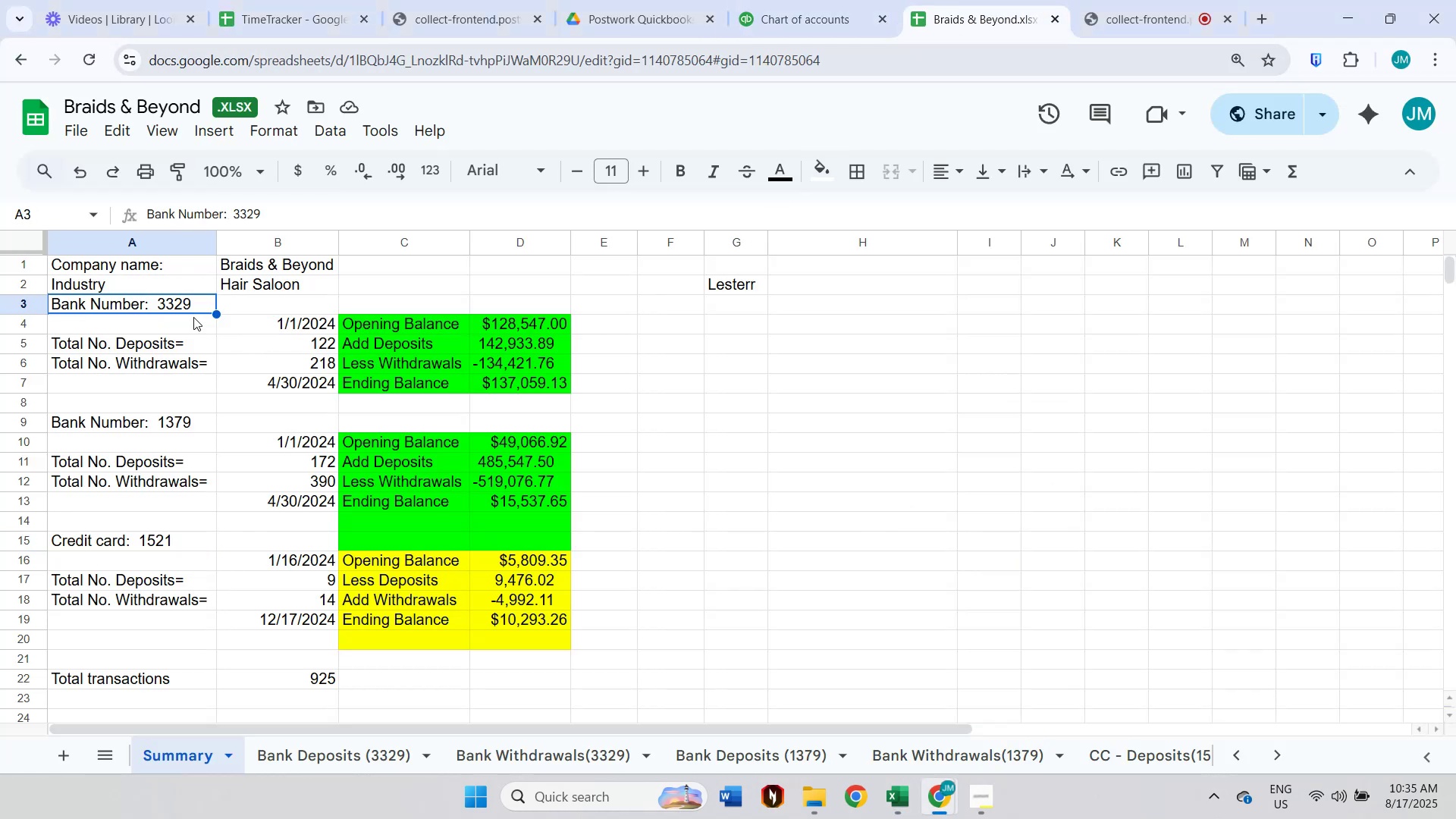 
key(Alt+AltLeft)
 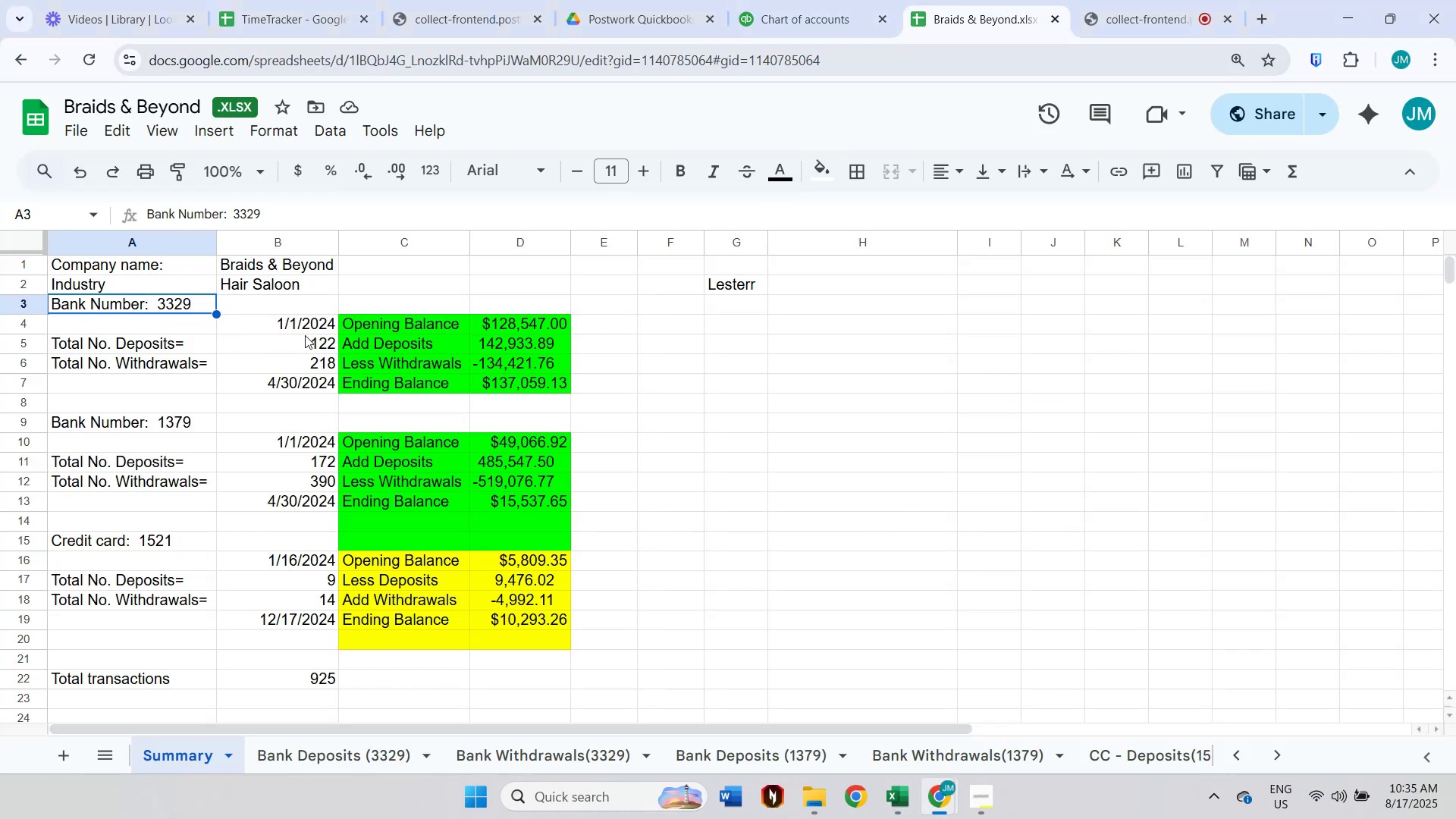 
key(Alt+Tab)
 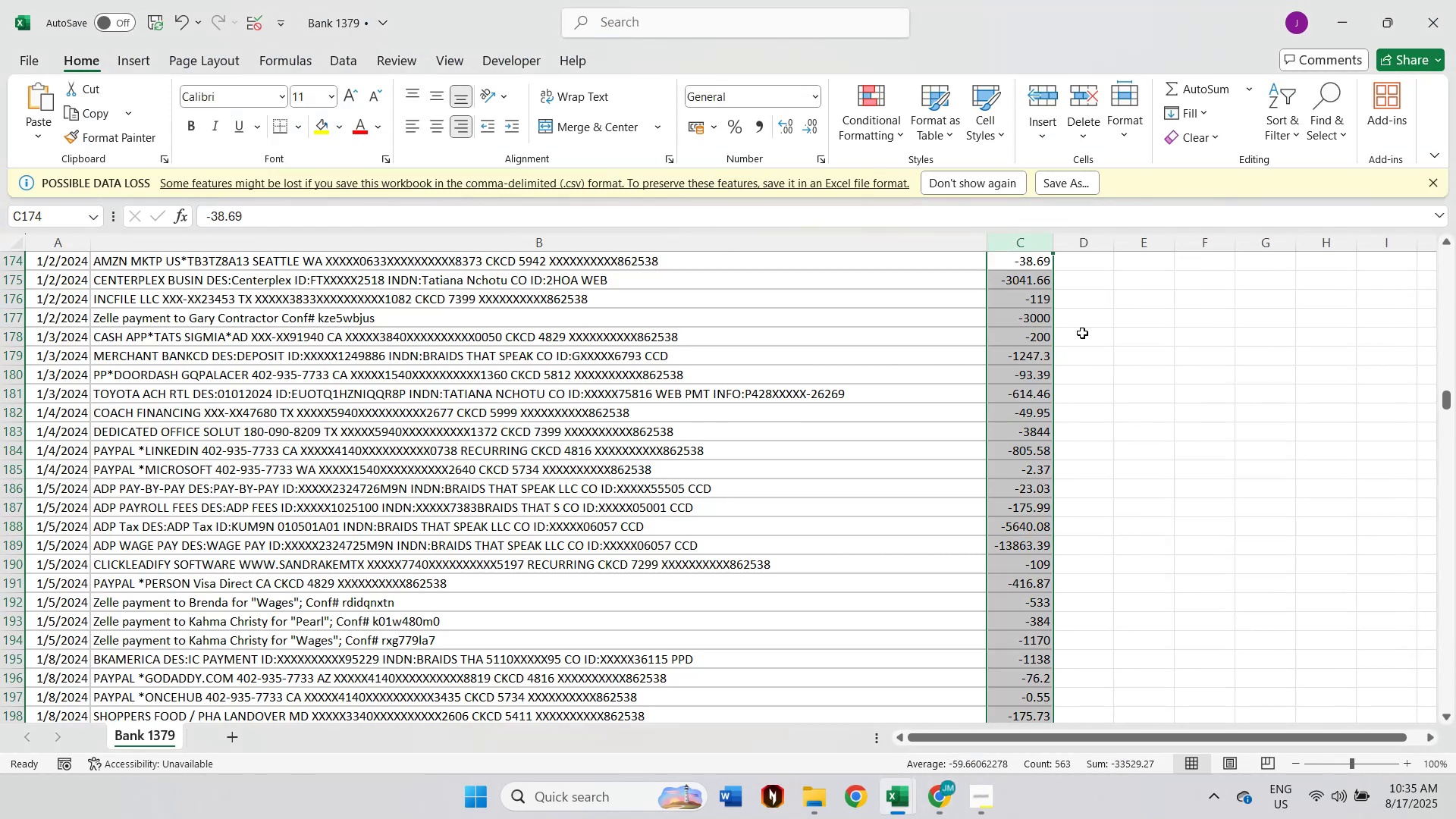 
key(Alt+AltLeft)
 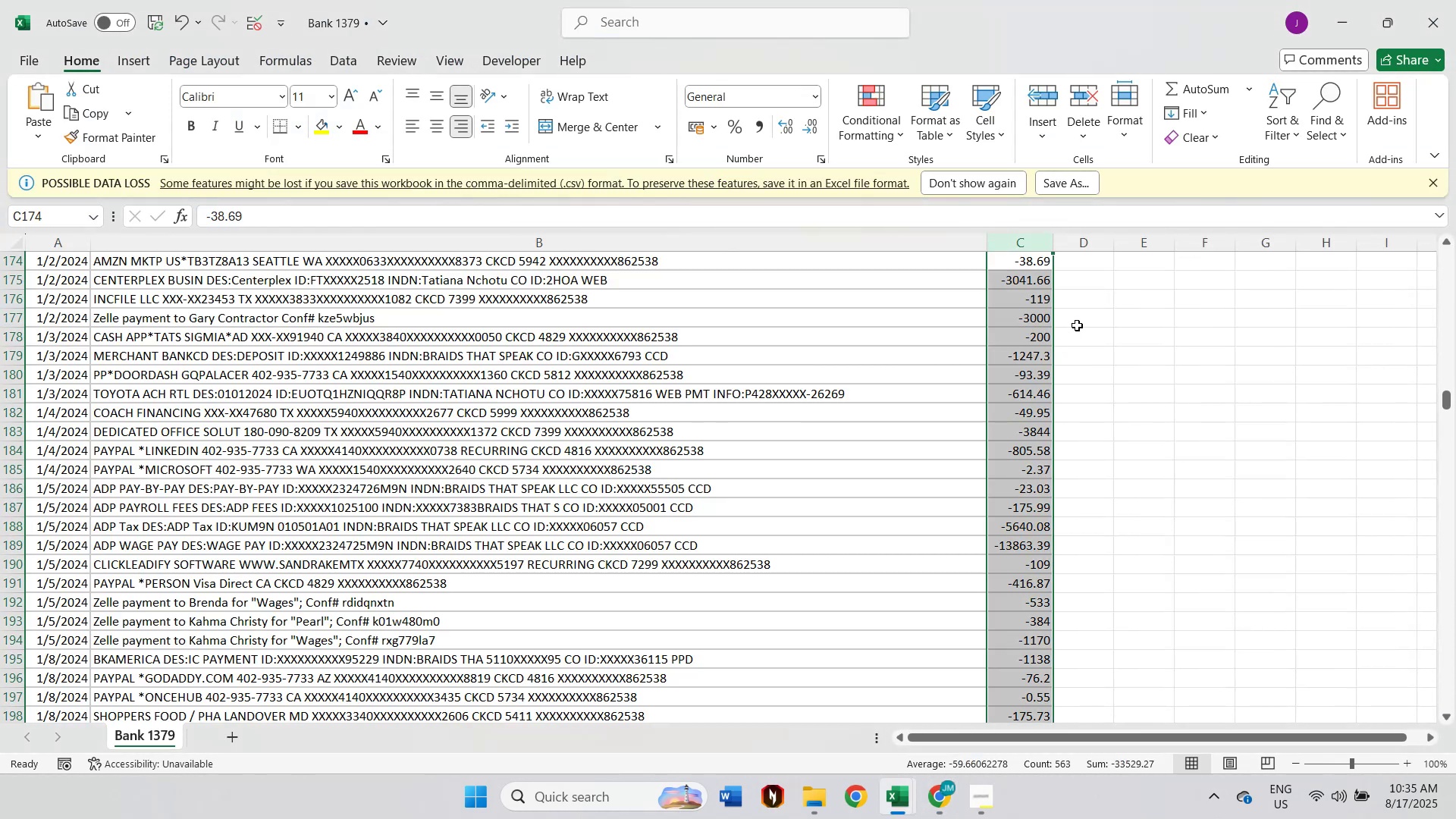 
key(Alt+Tab)
 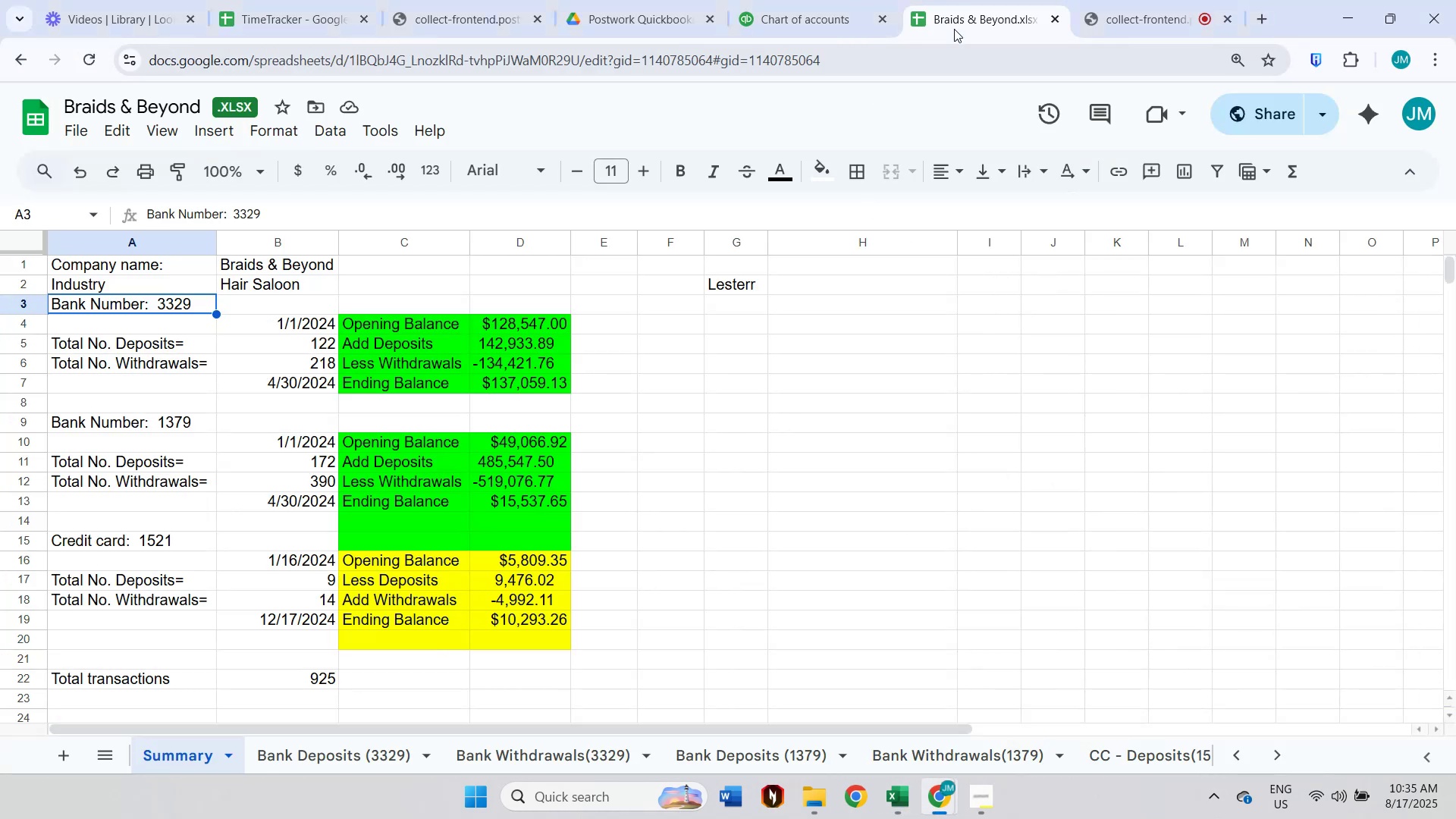 
left_click([830, 2])
 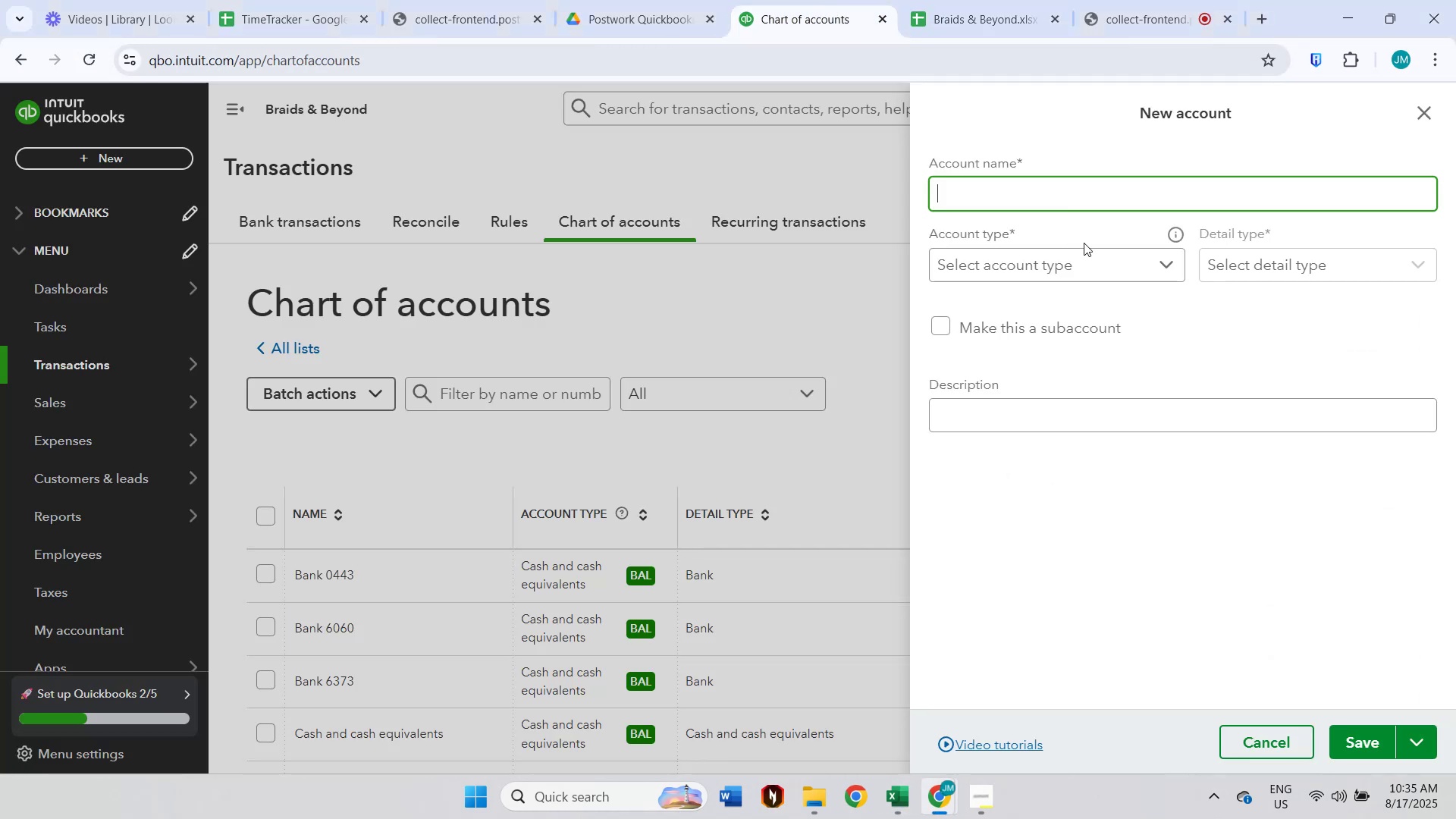 
type(Bank )
 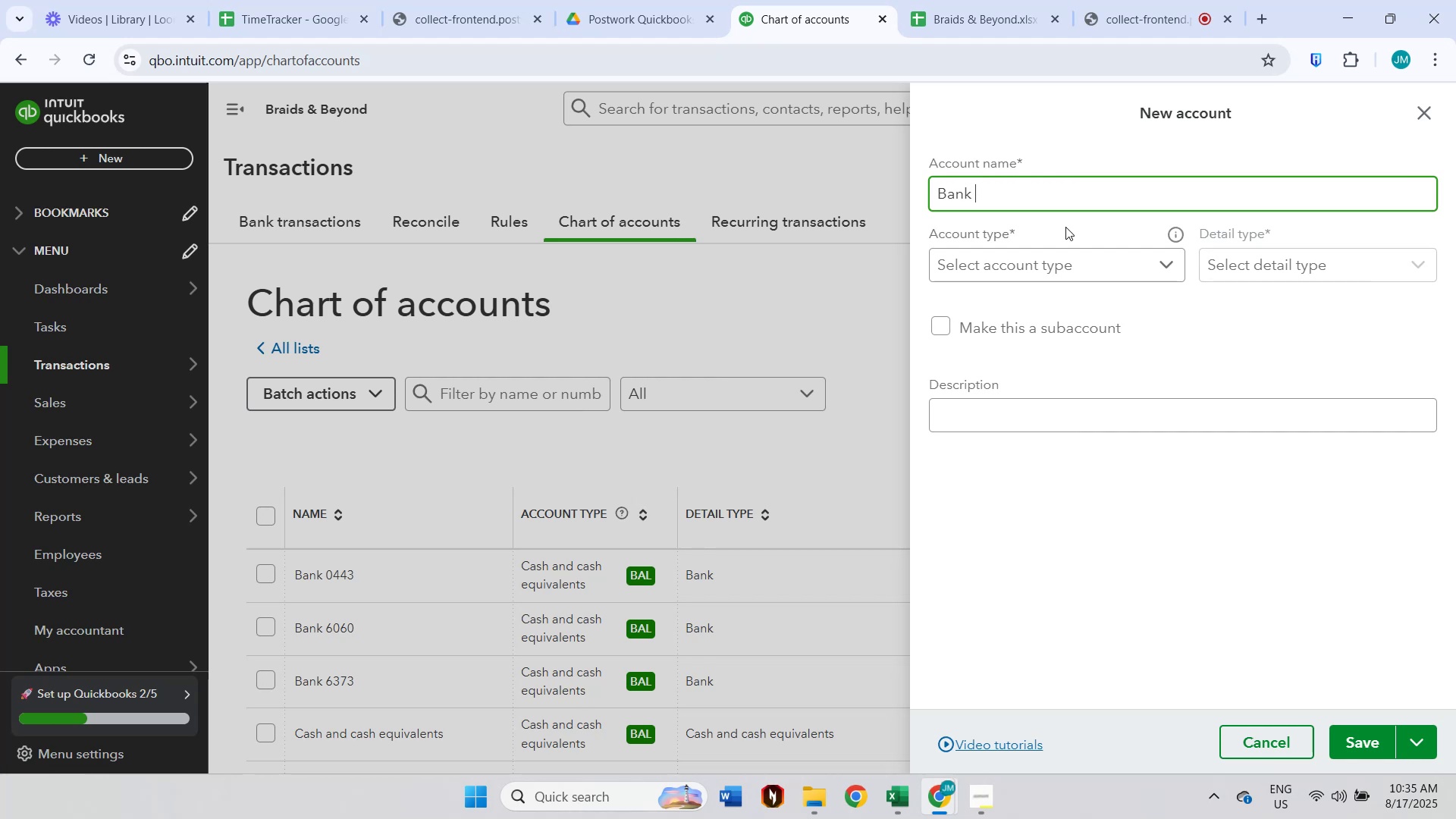 
key(Control+ControlLeft)
 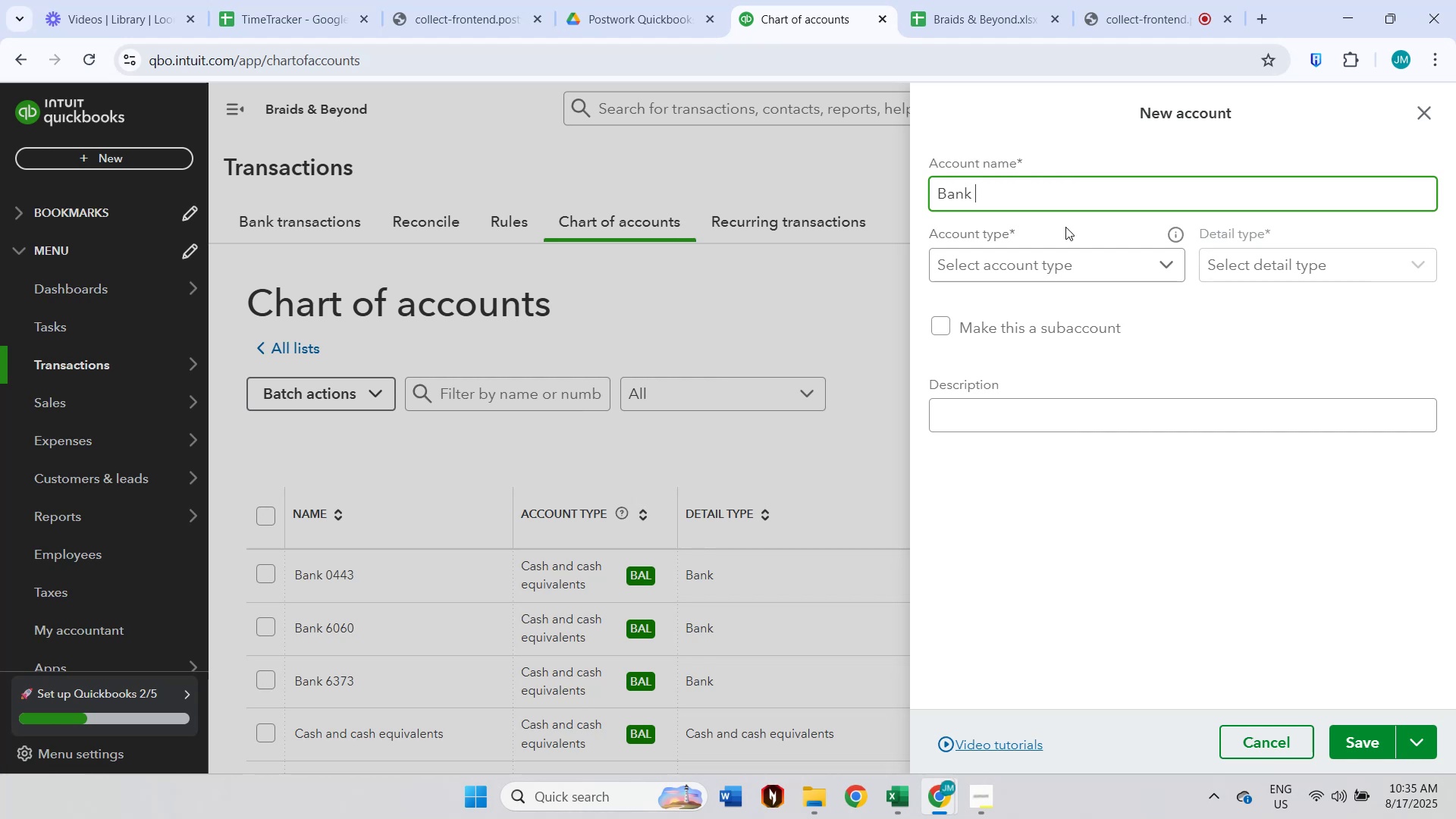 
key(Control+V)
 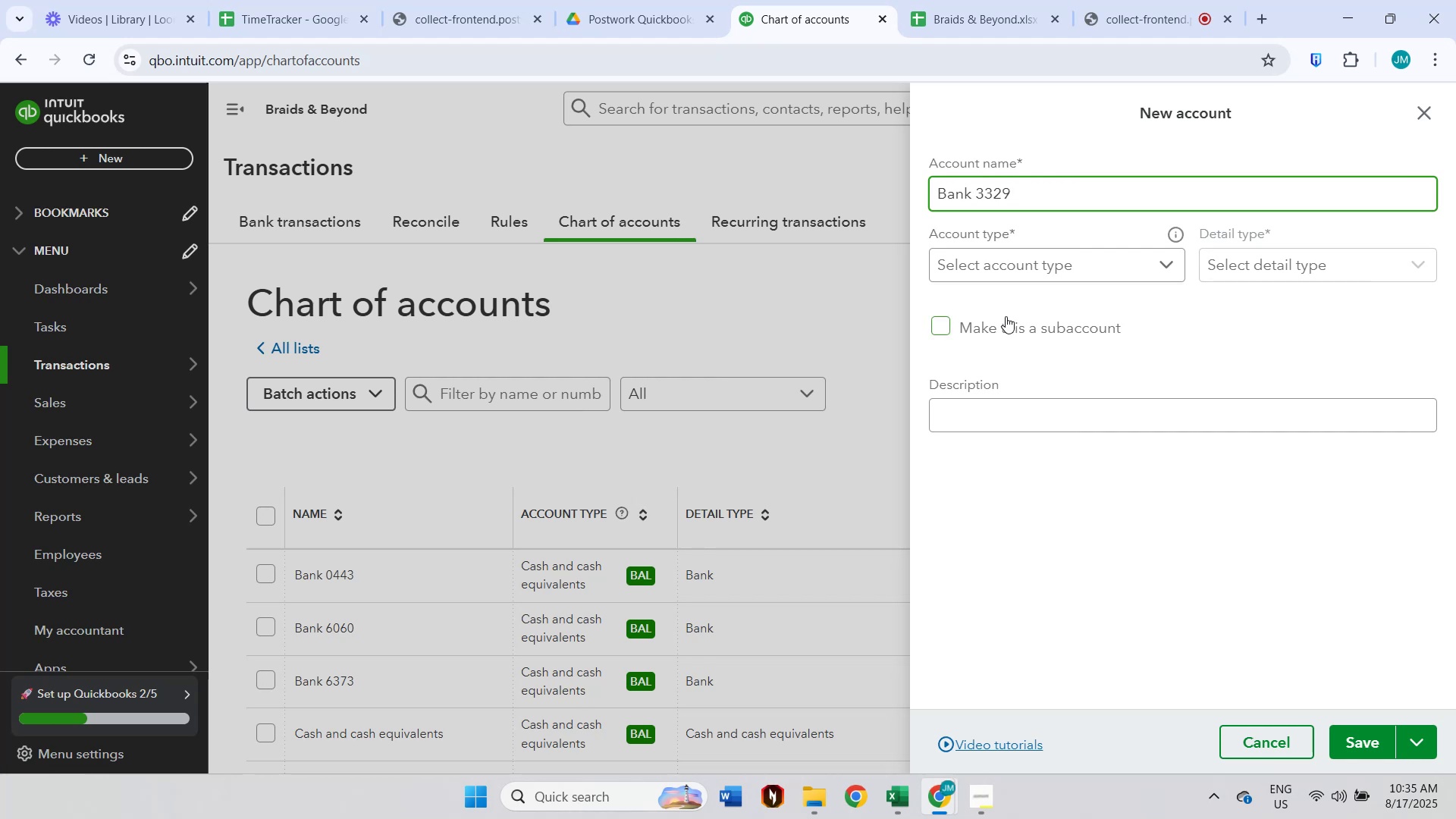 
left_click([1062, 276])
 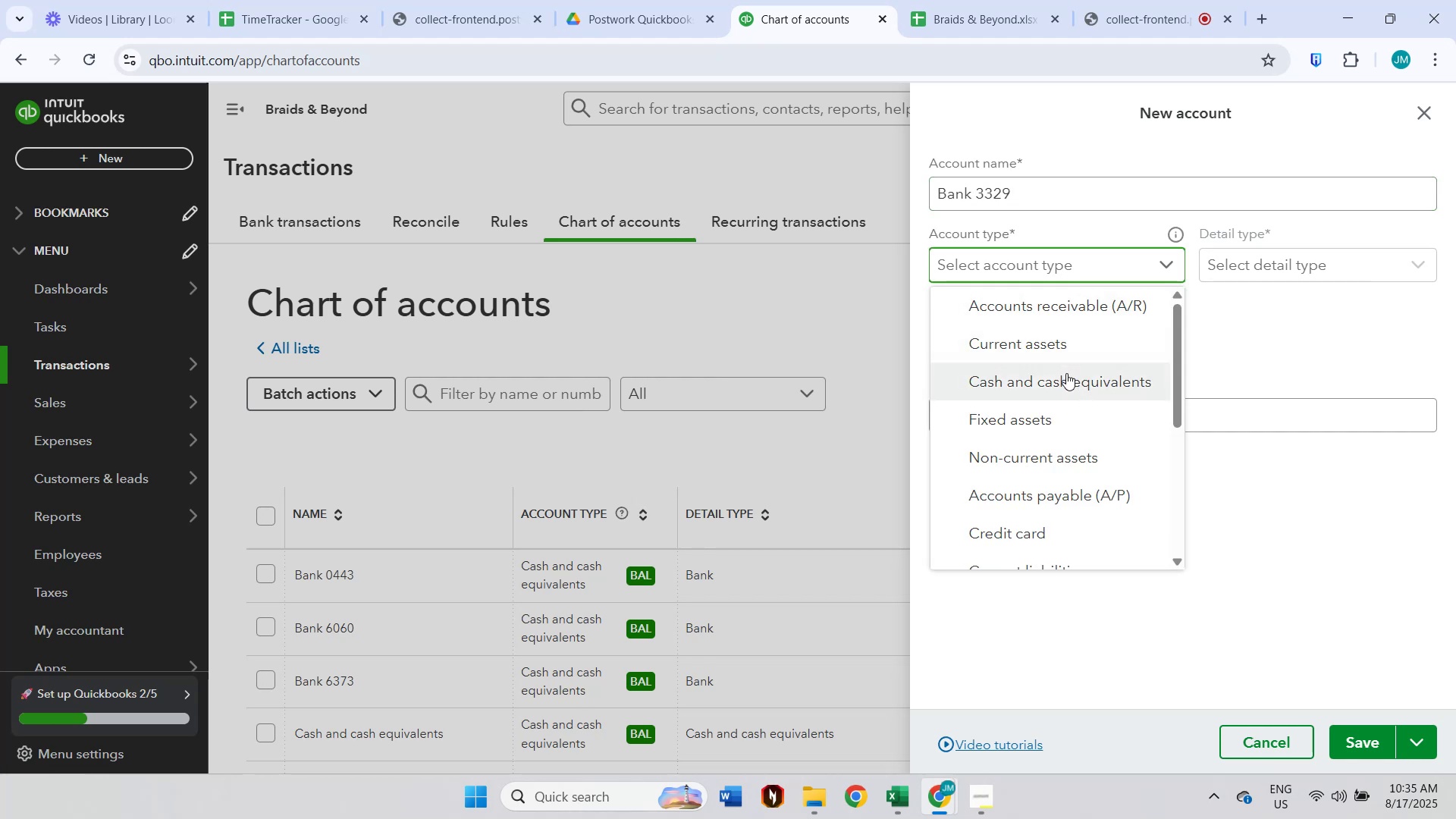 
left_click([1066, 373])
 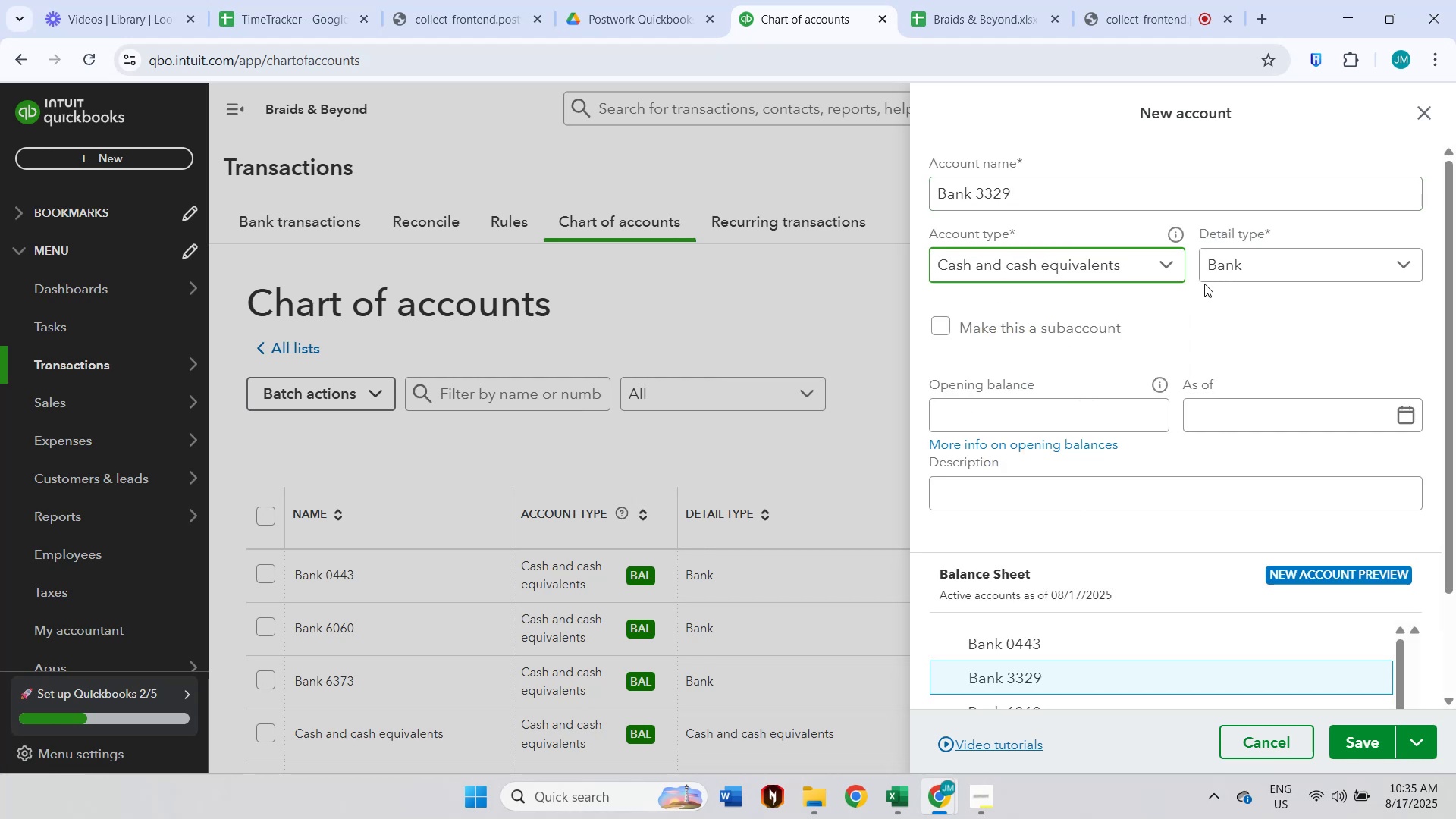 
left_click([947, 16])
 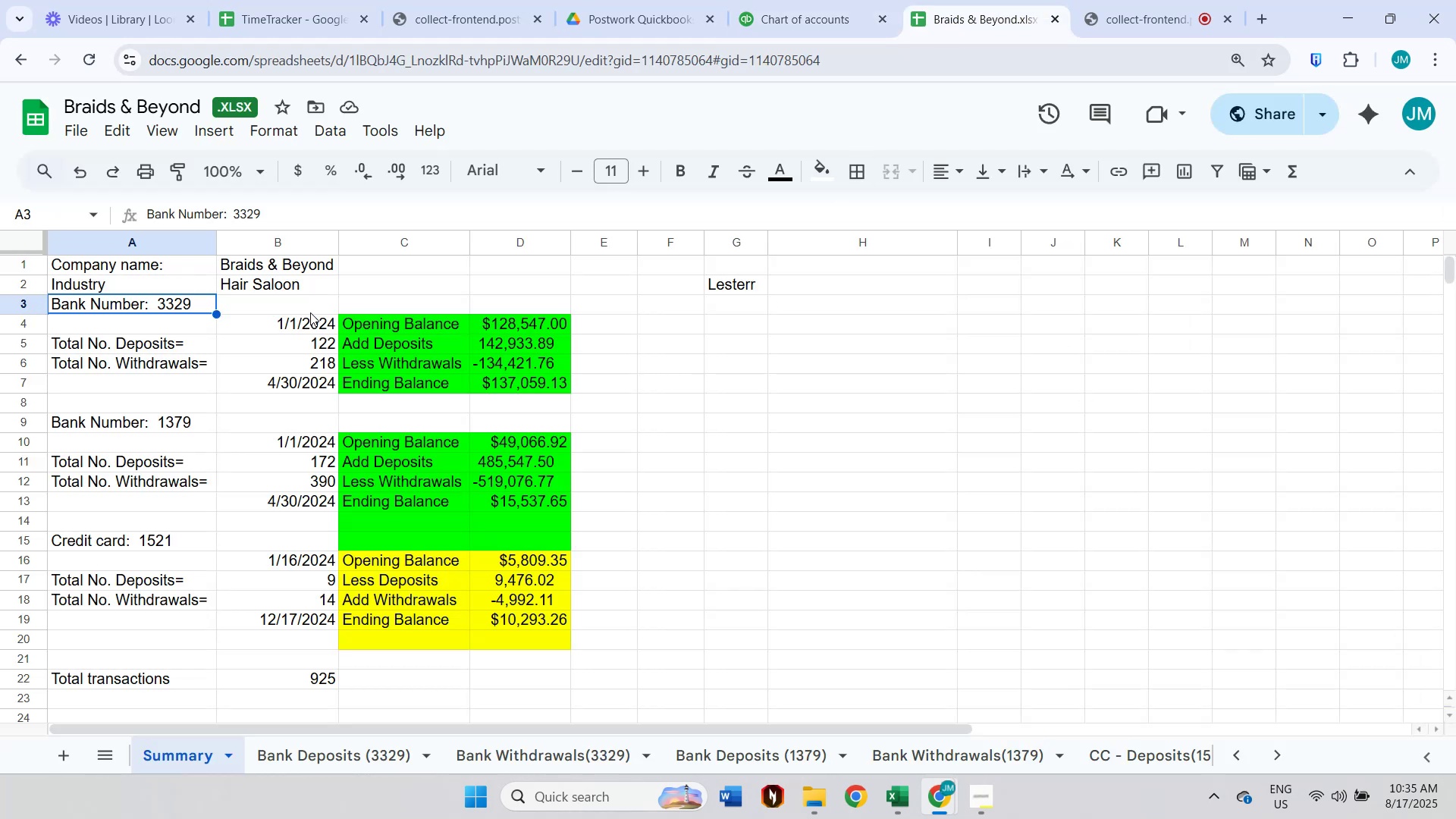 
left_click([295, 320])
 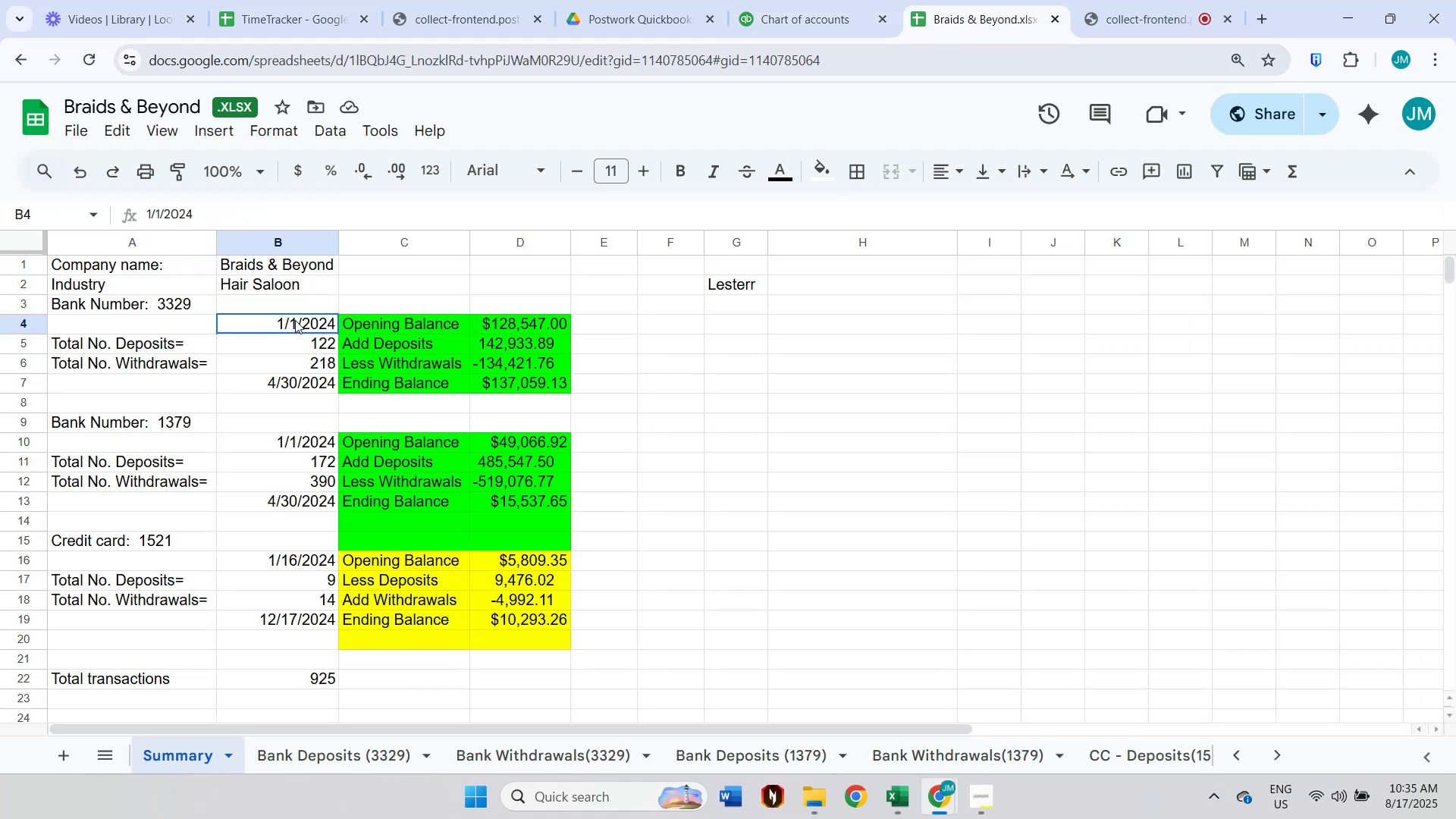 
key(Control+C)
 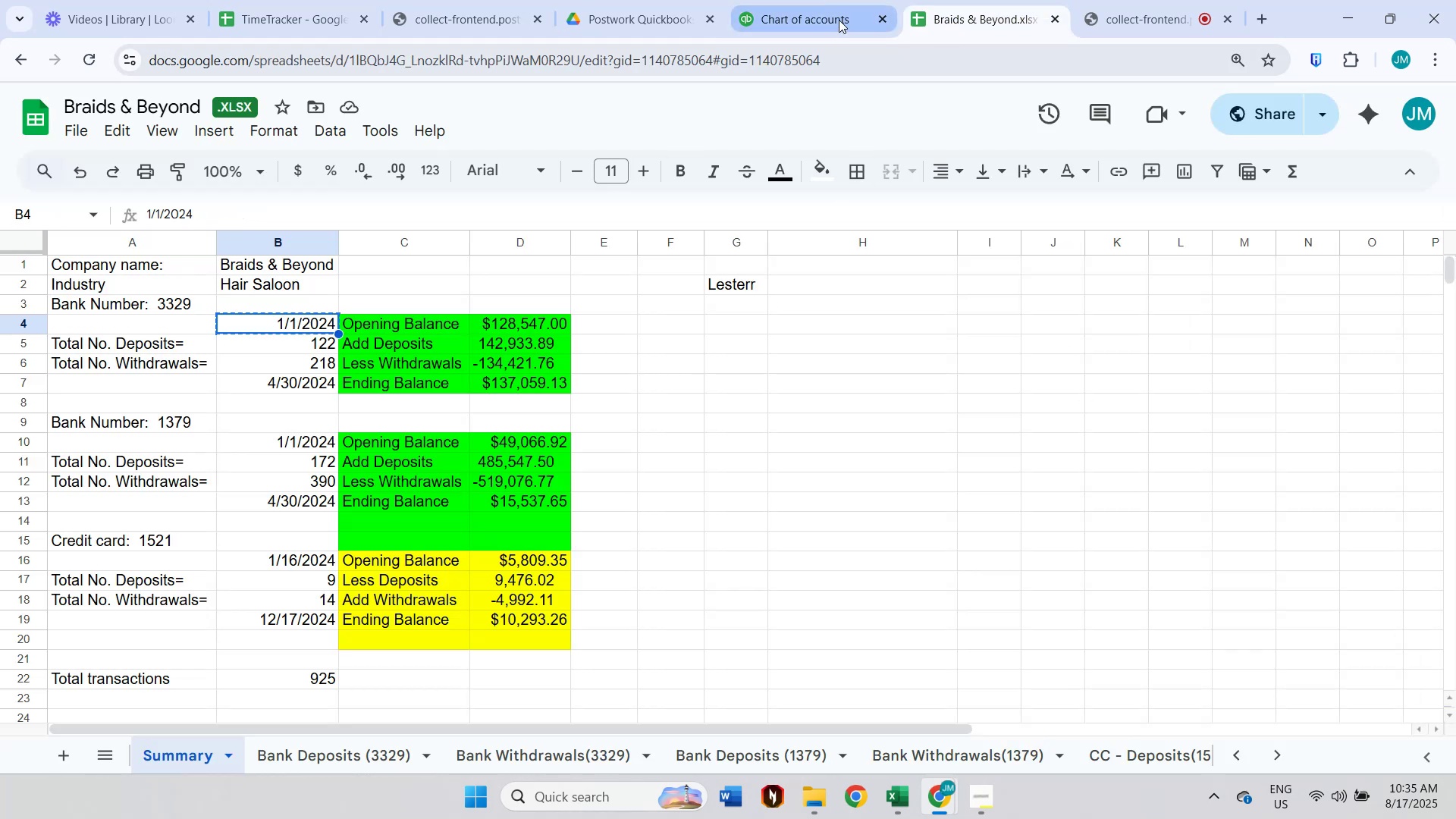 
left_click([831, 5])
 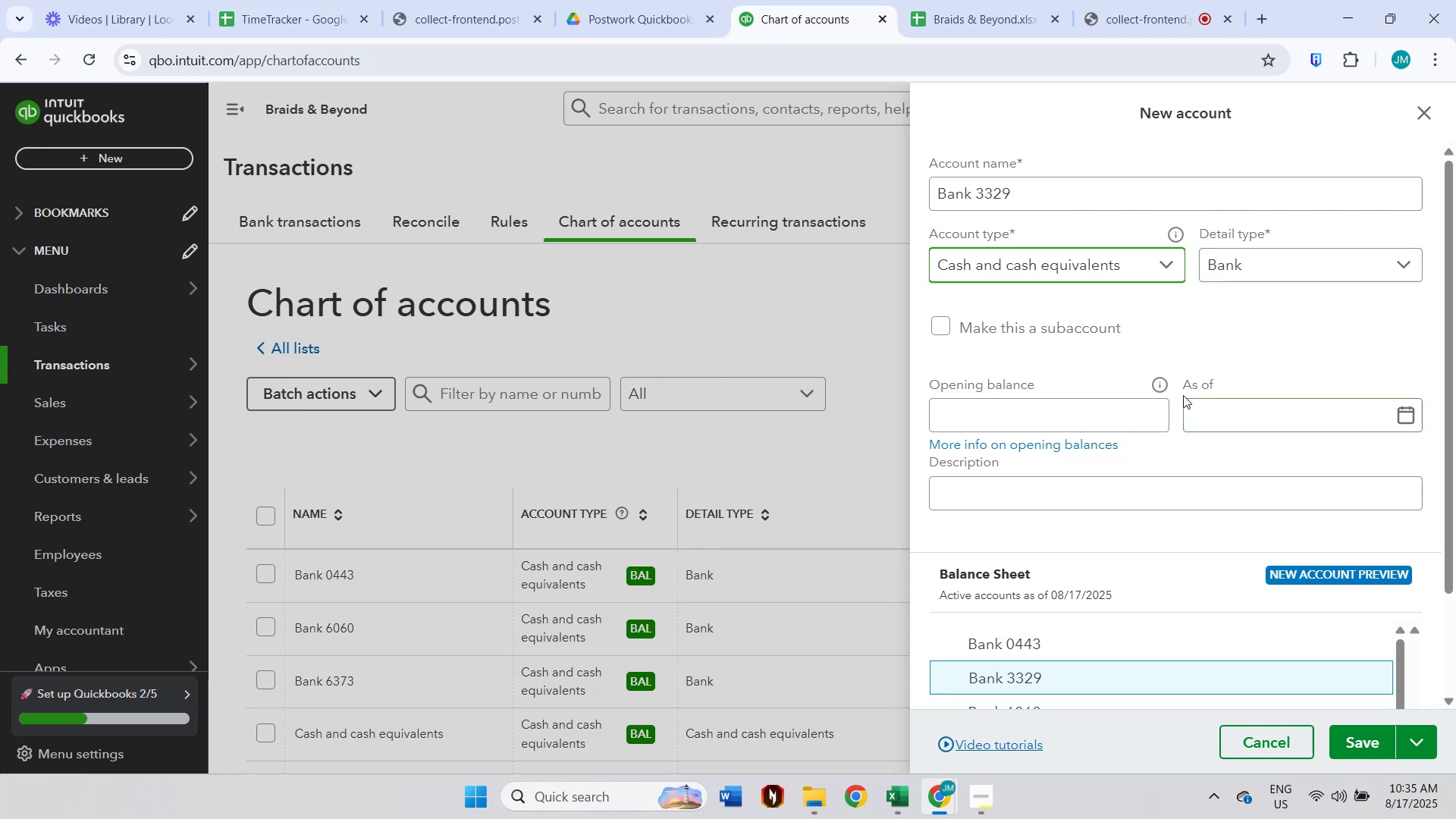 
left_click([1204, 405])
 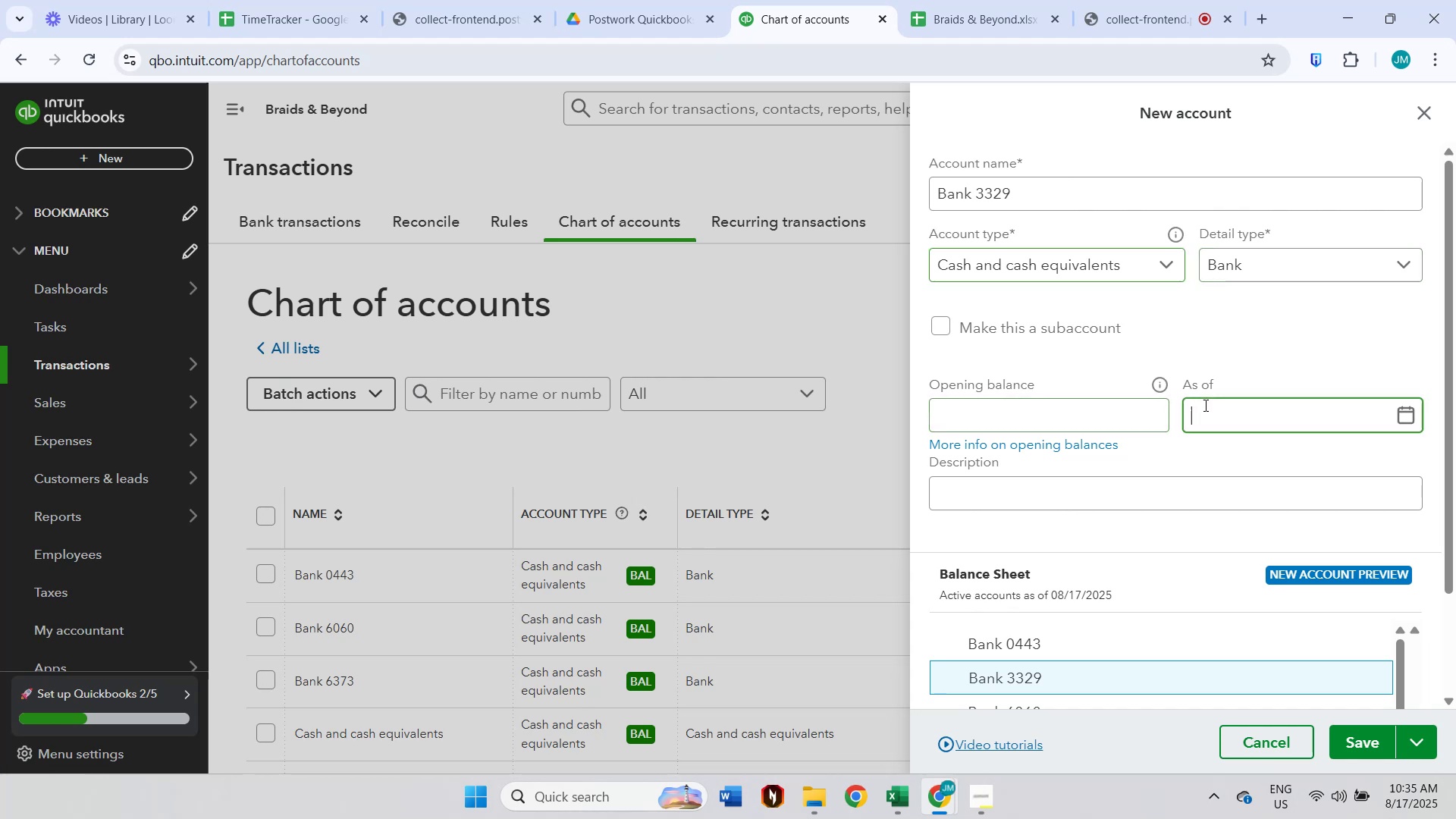 
key(Control+ControlLeft)
 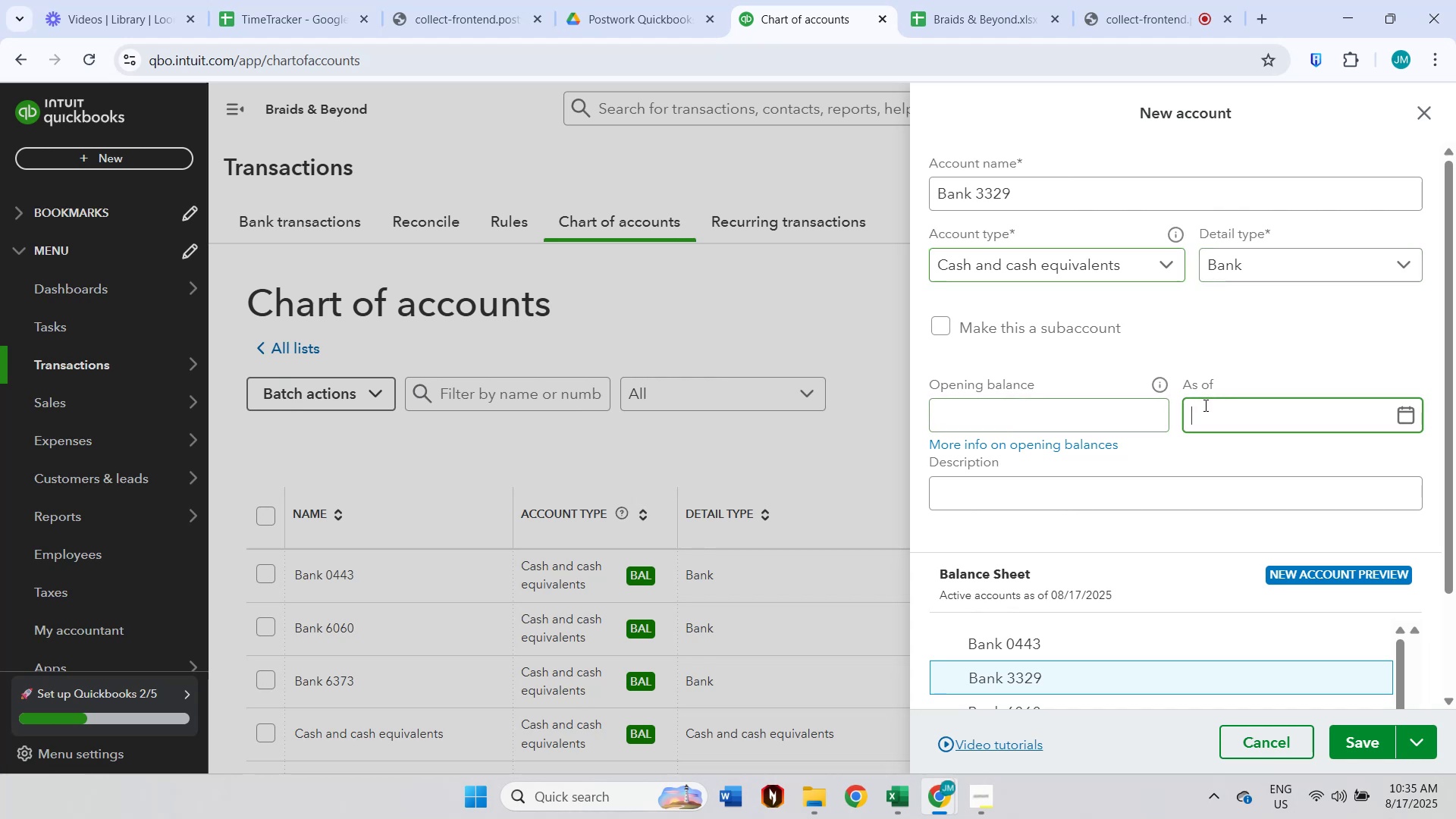 
key(Control+V)
 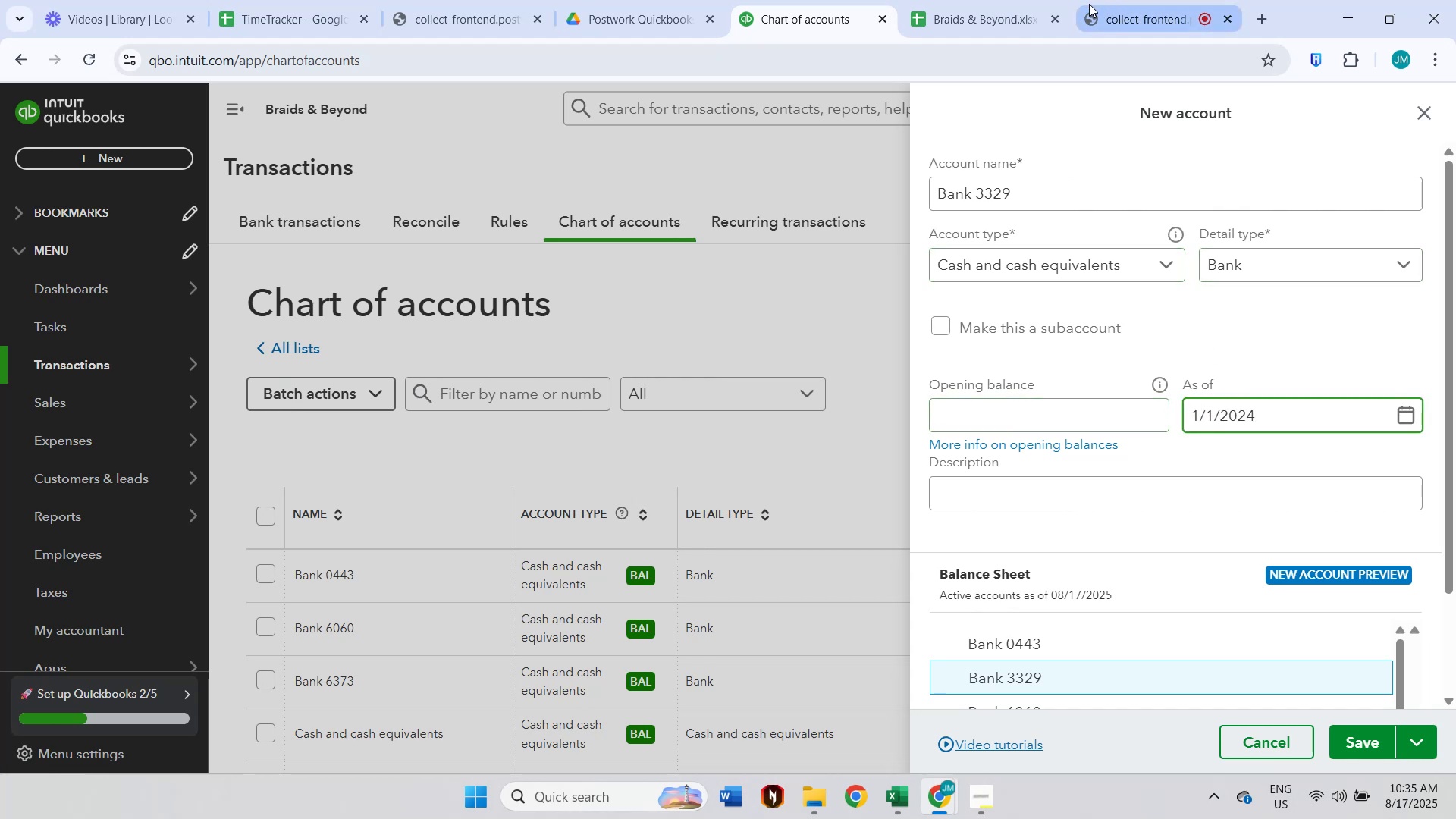 
left_click([994, 5])
 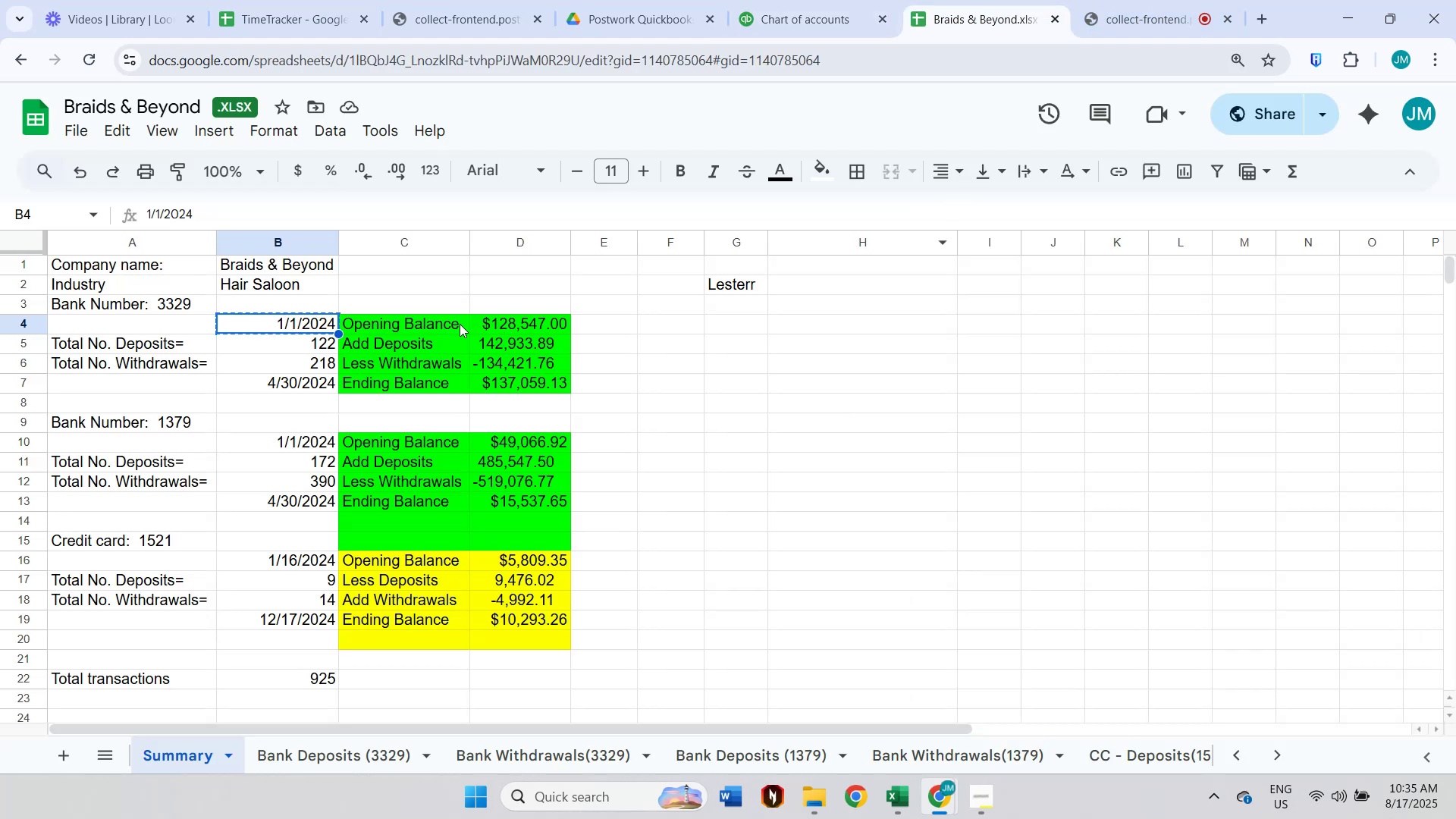 
double_click([507, 324])
 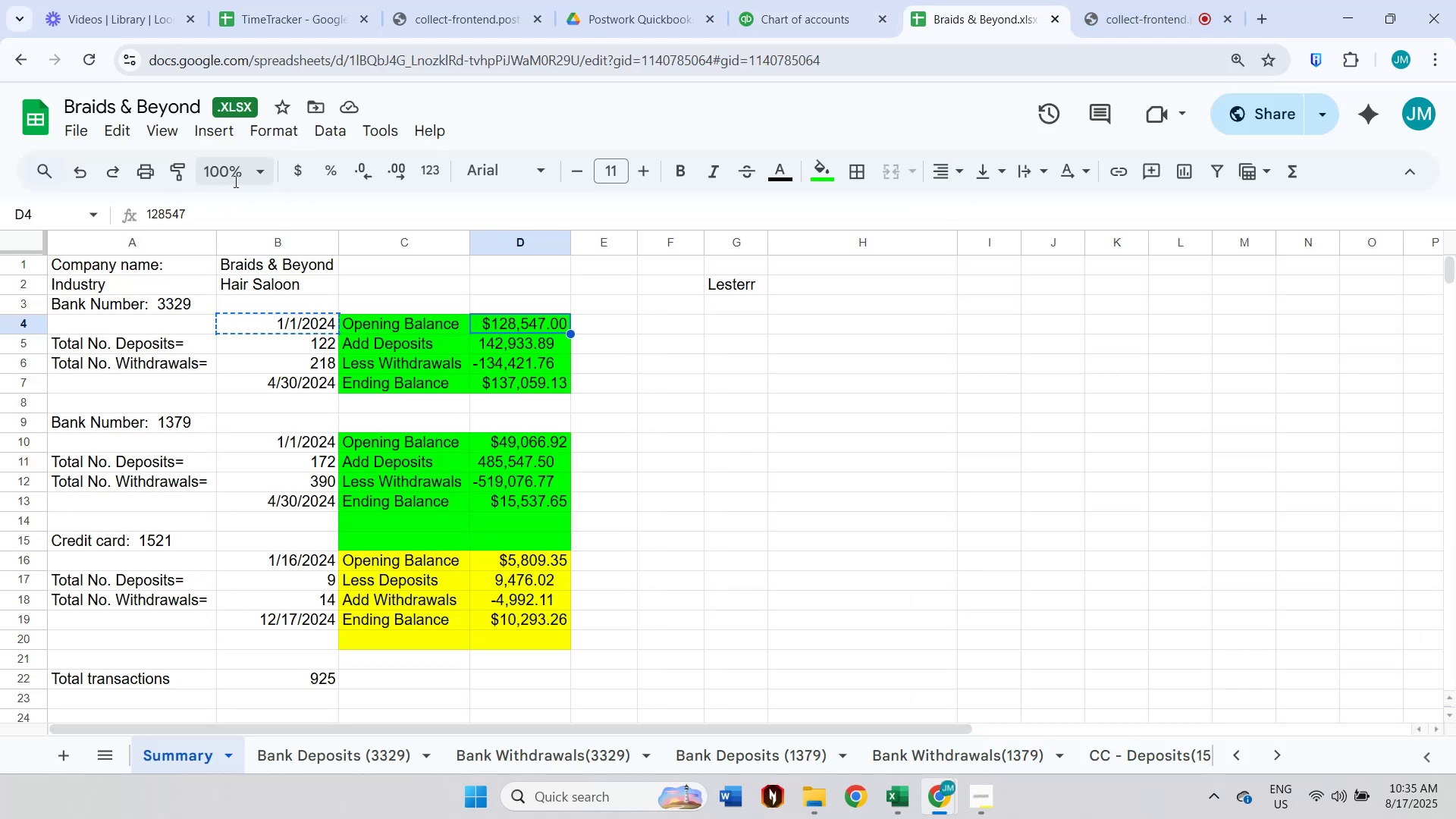 
left_click_drag(start_coordinate=[227, 213], to_coordinate=[67, 211])
 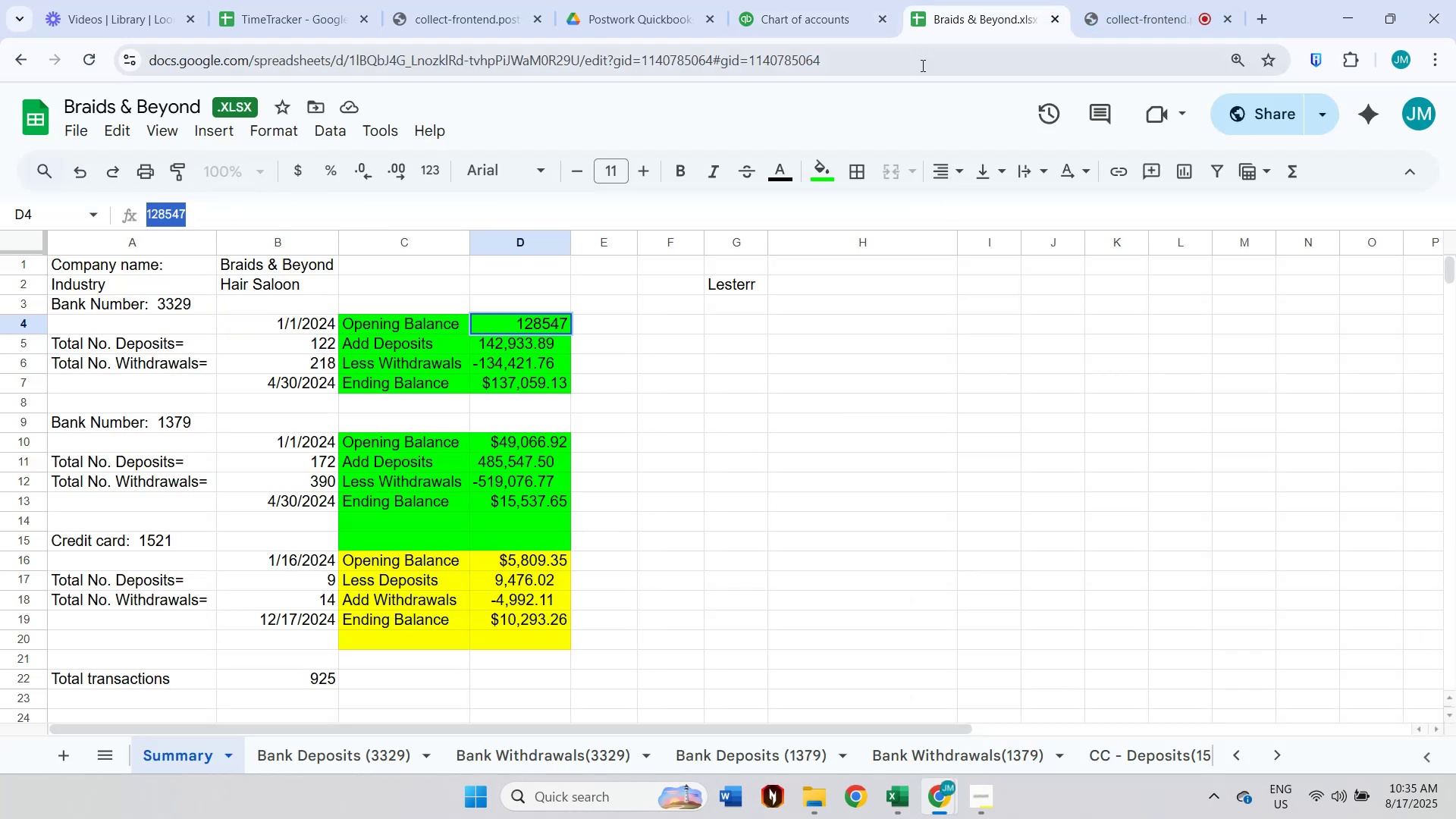 
key(Control+ControlLeft)
 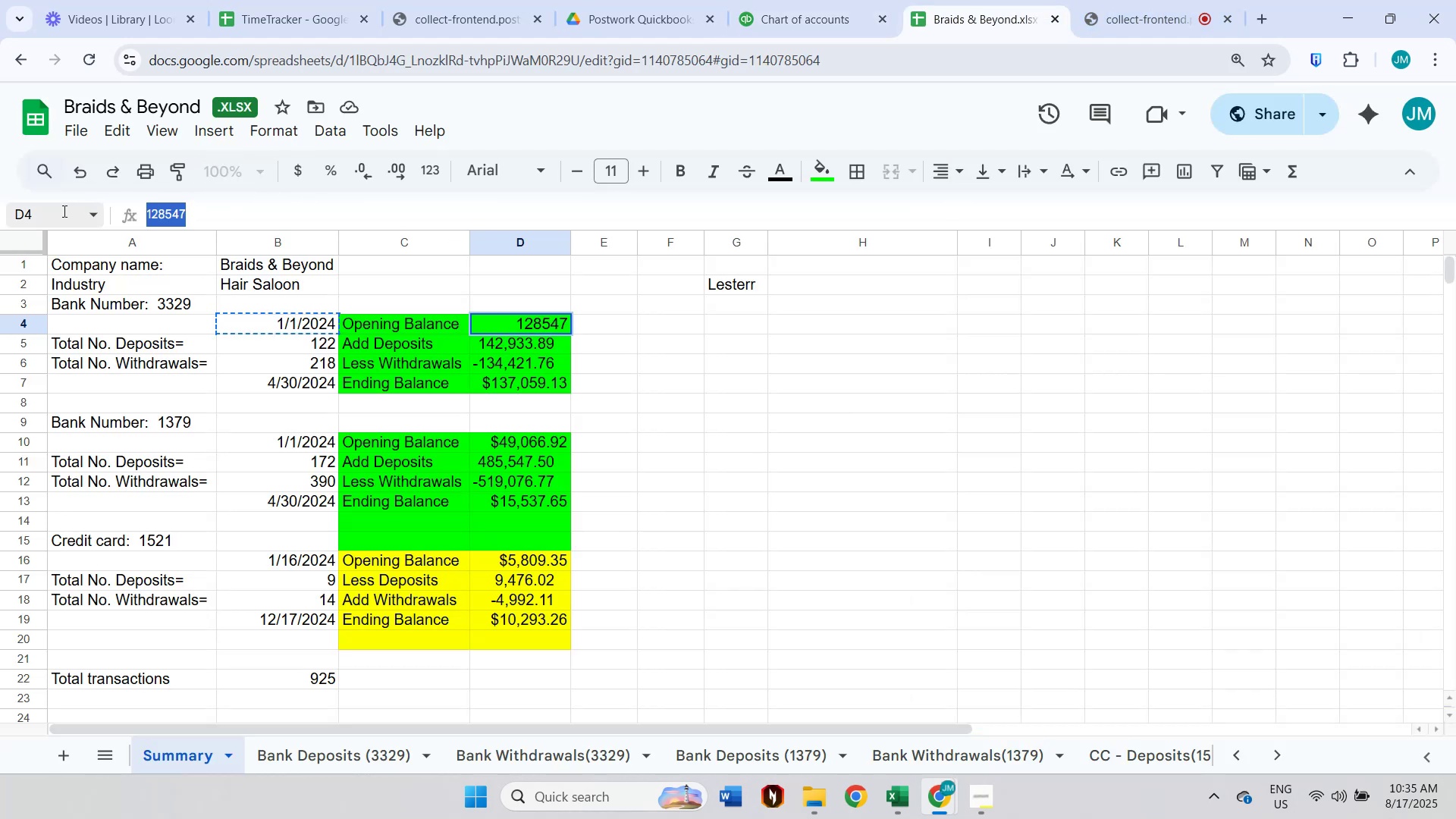 
key(Control+C)
 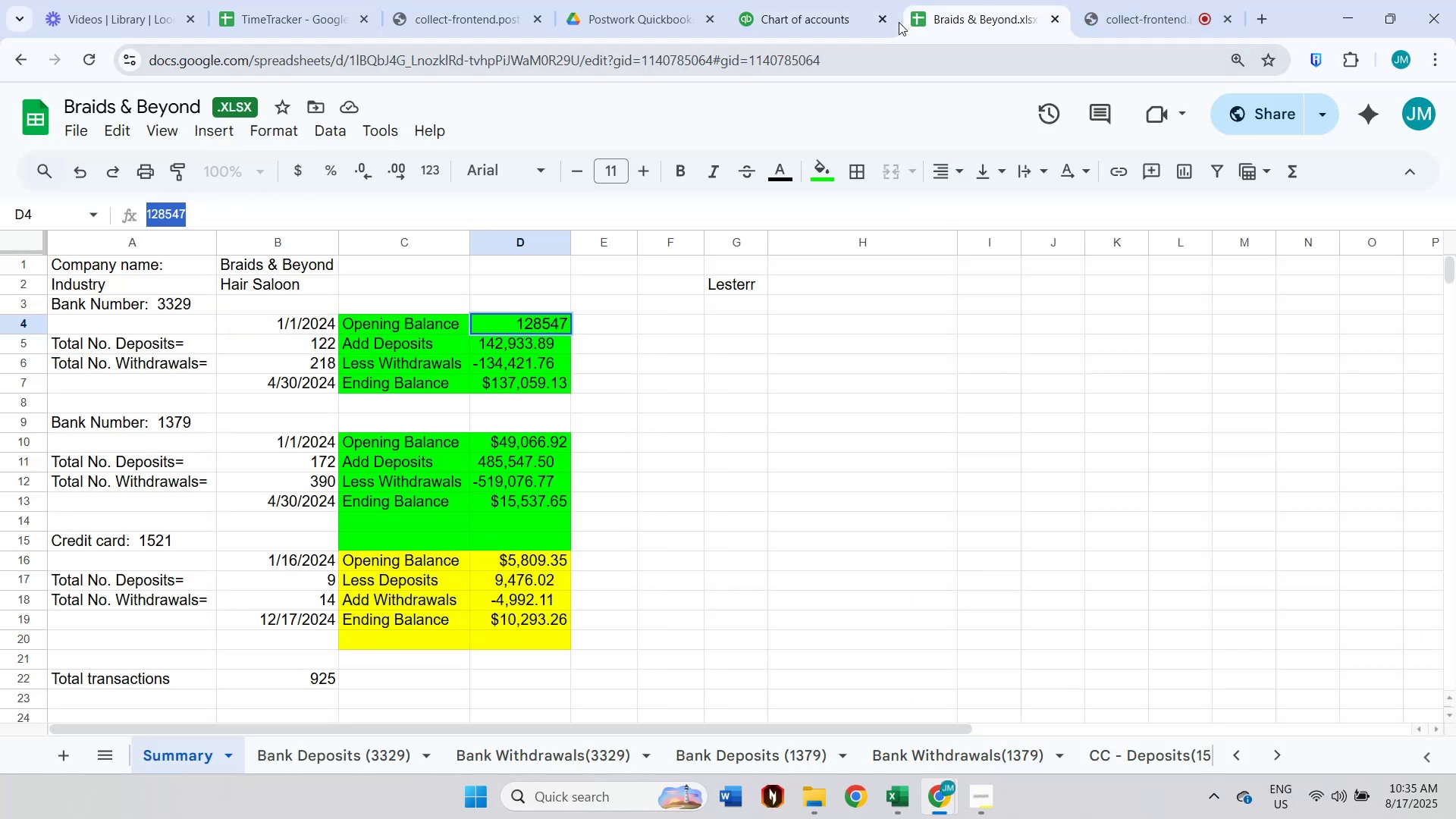 
left_click([854, 17])
 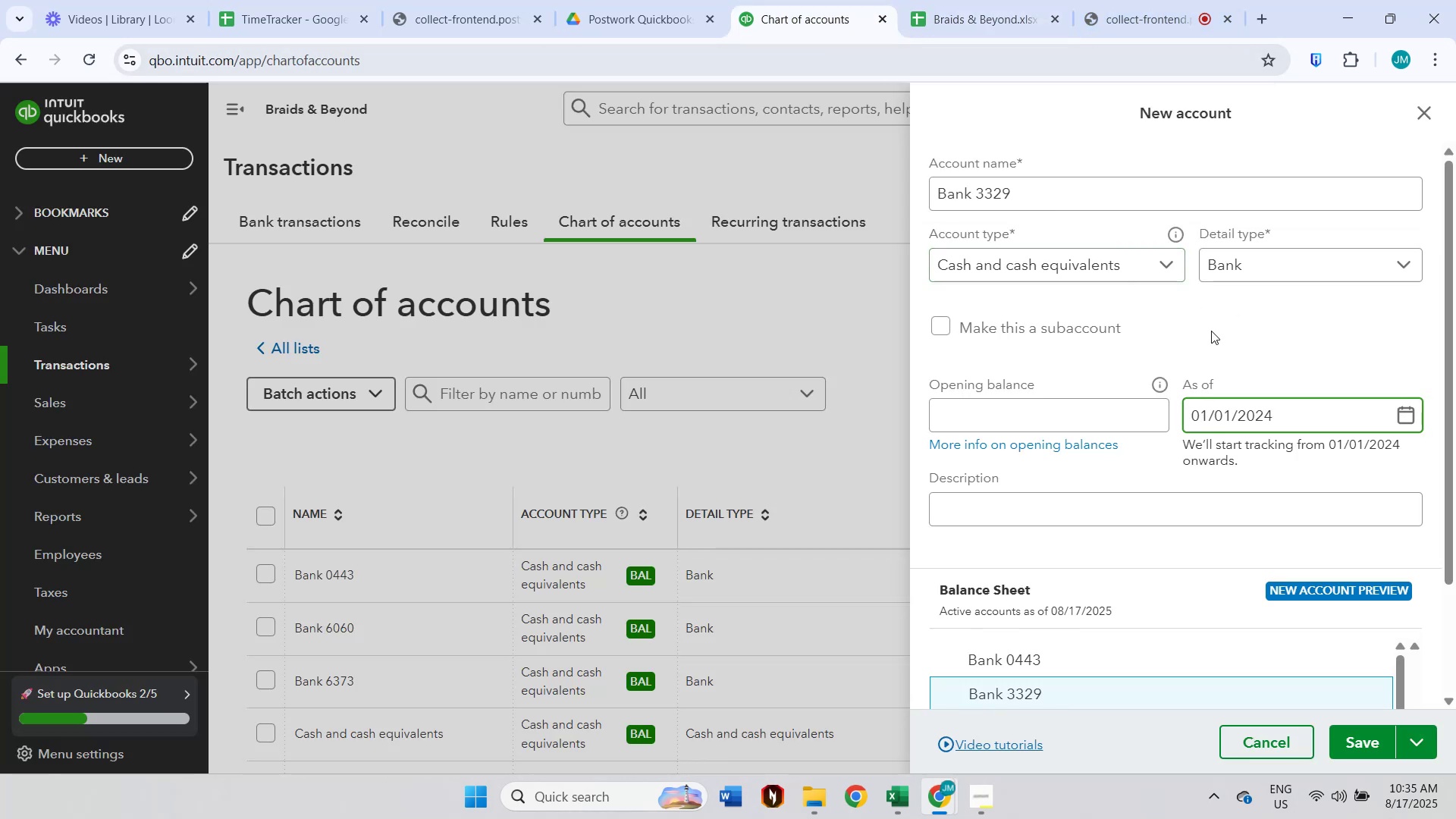 
left_click([1116, 406])
 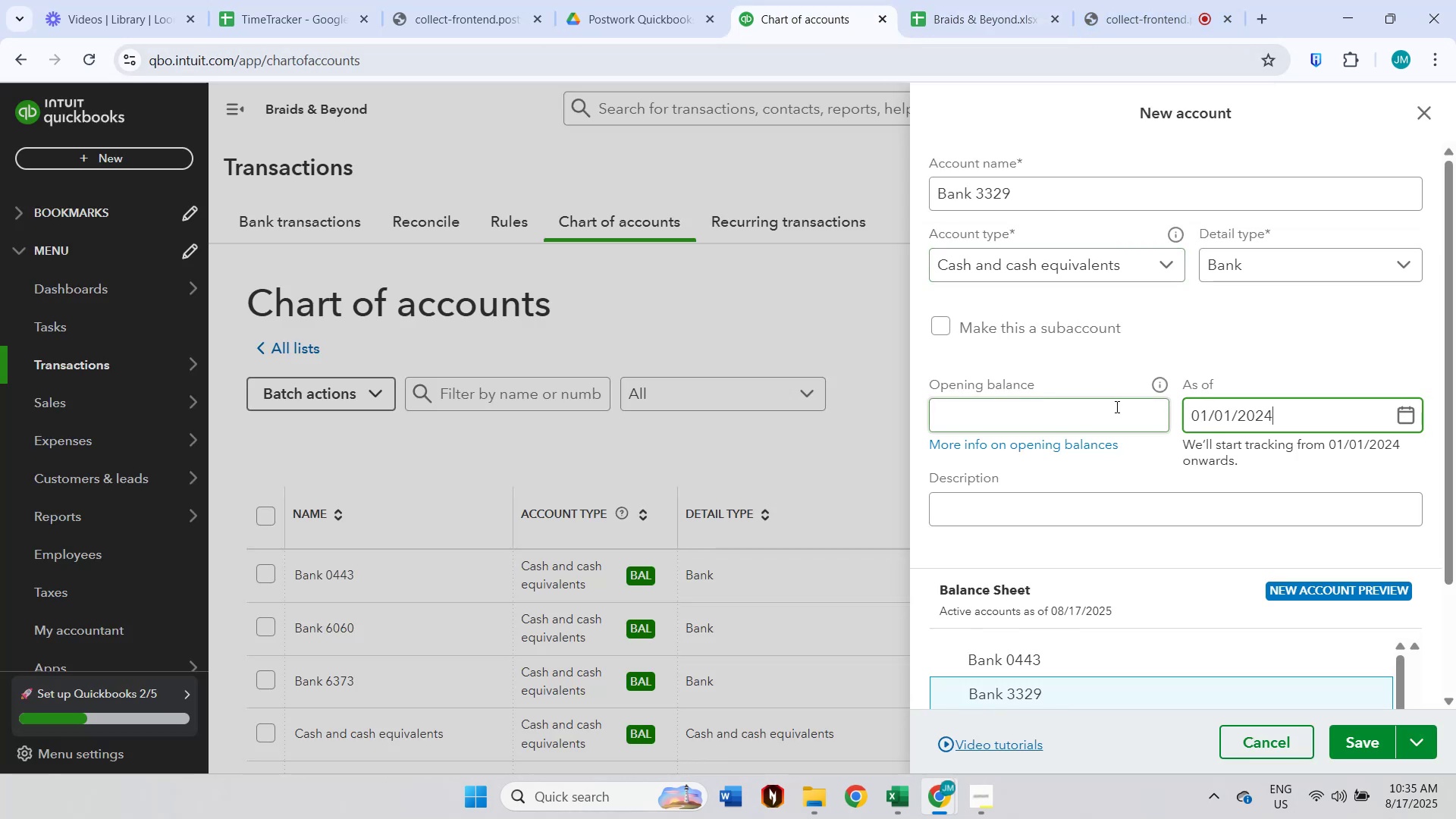 
key(Control+ControlLeft)
 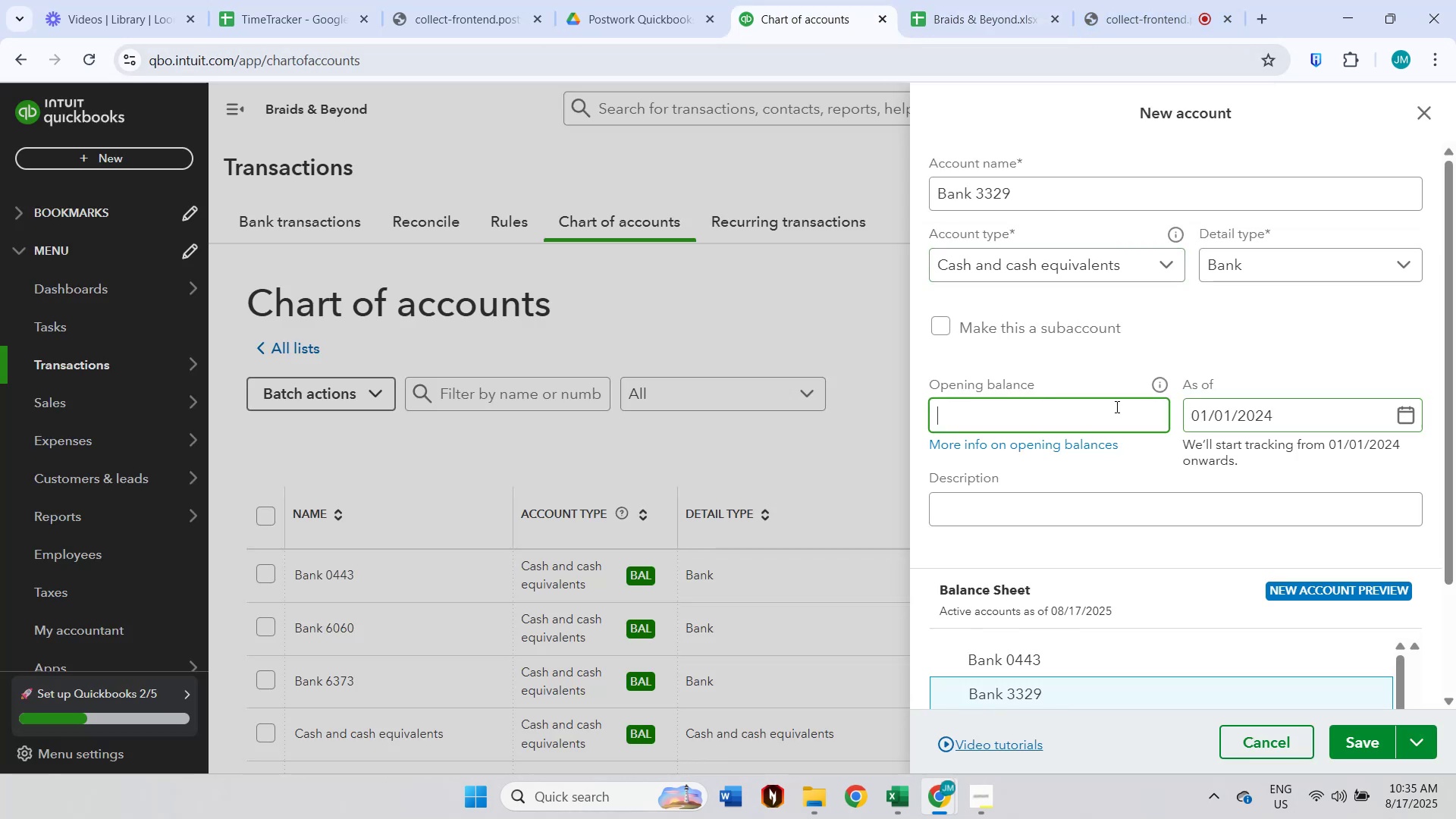 
key(Control+V)
 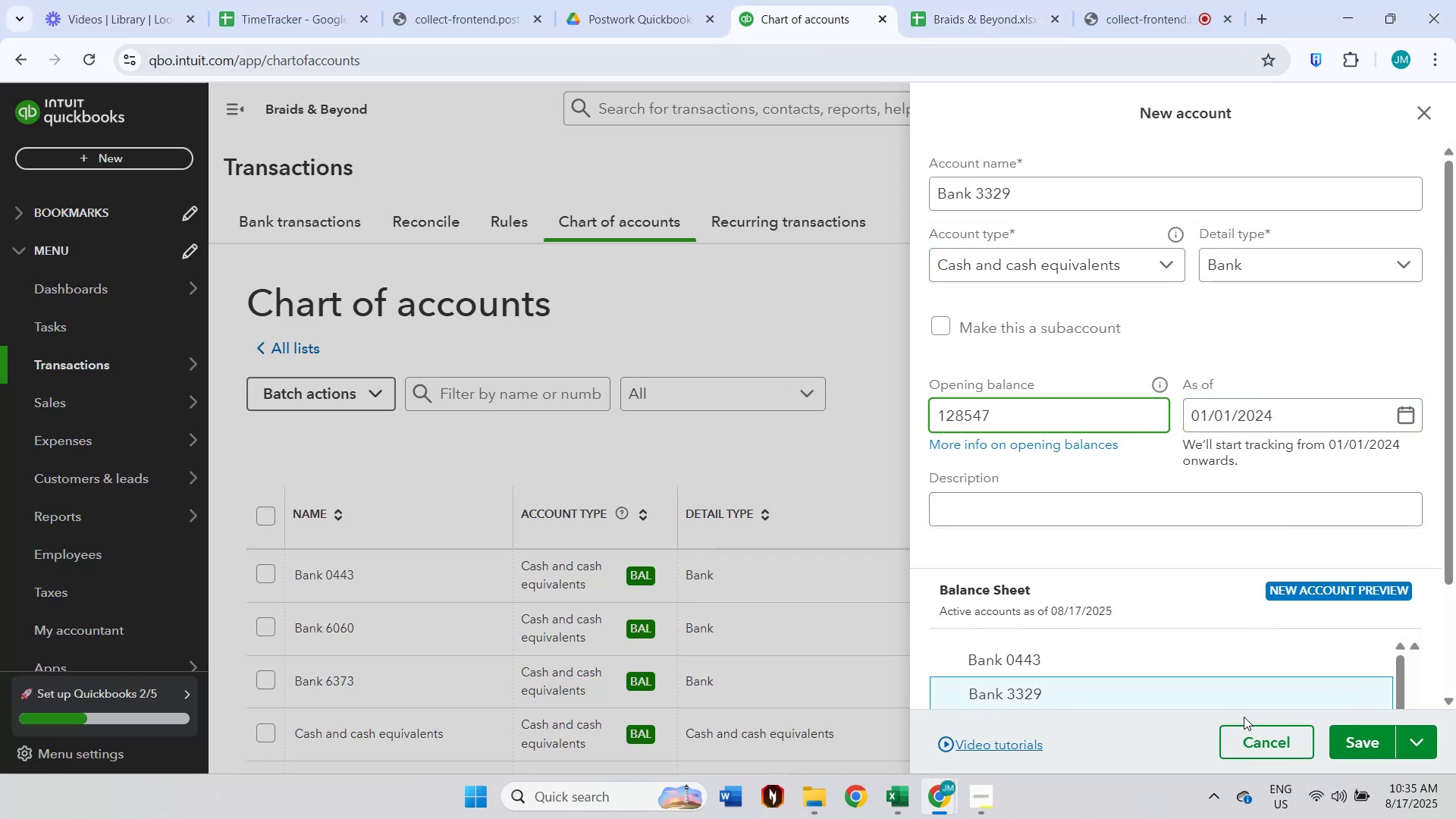 
left_click([1376, 749])
 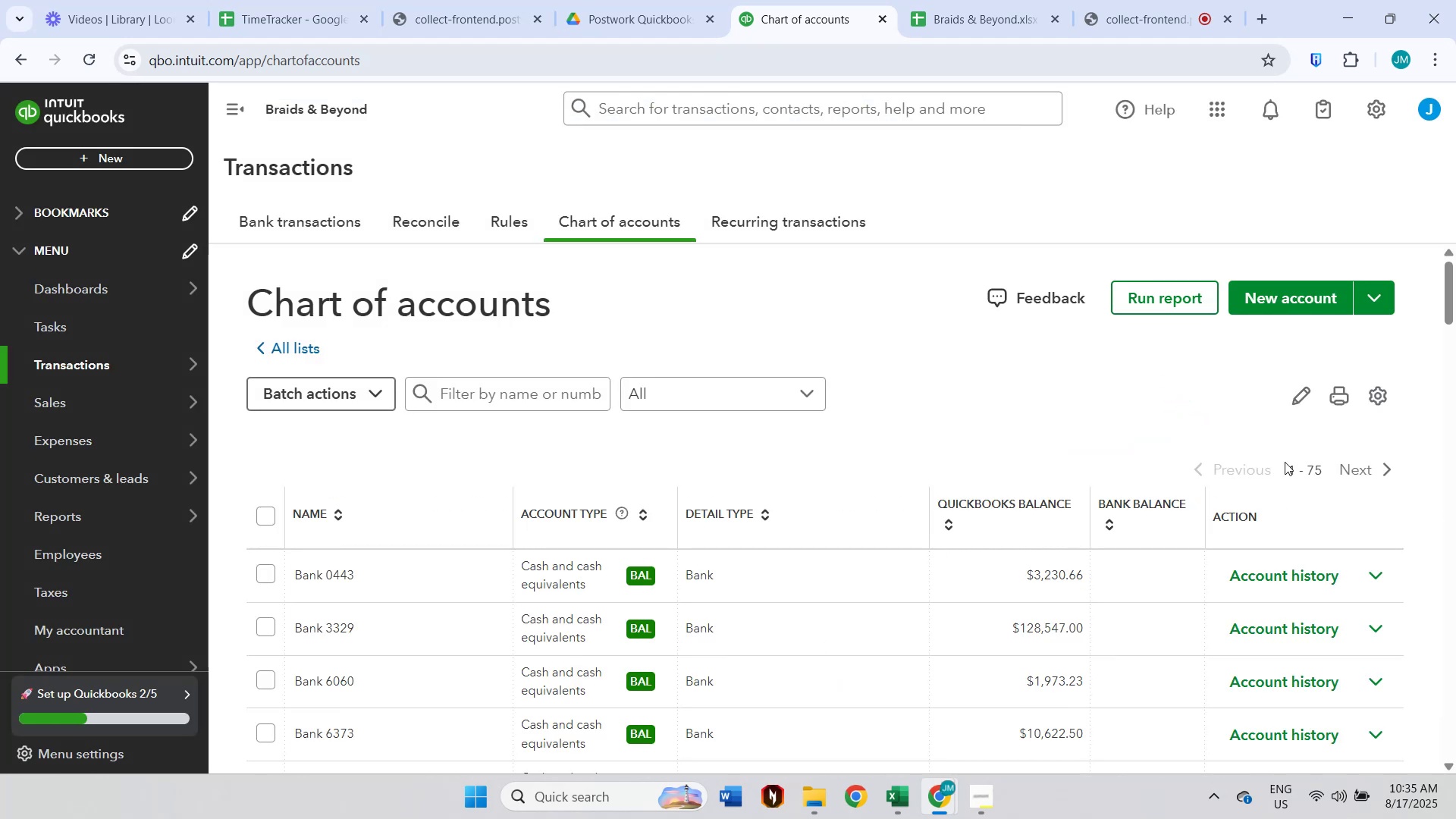 
left_click([1298, 304])
 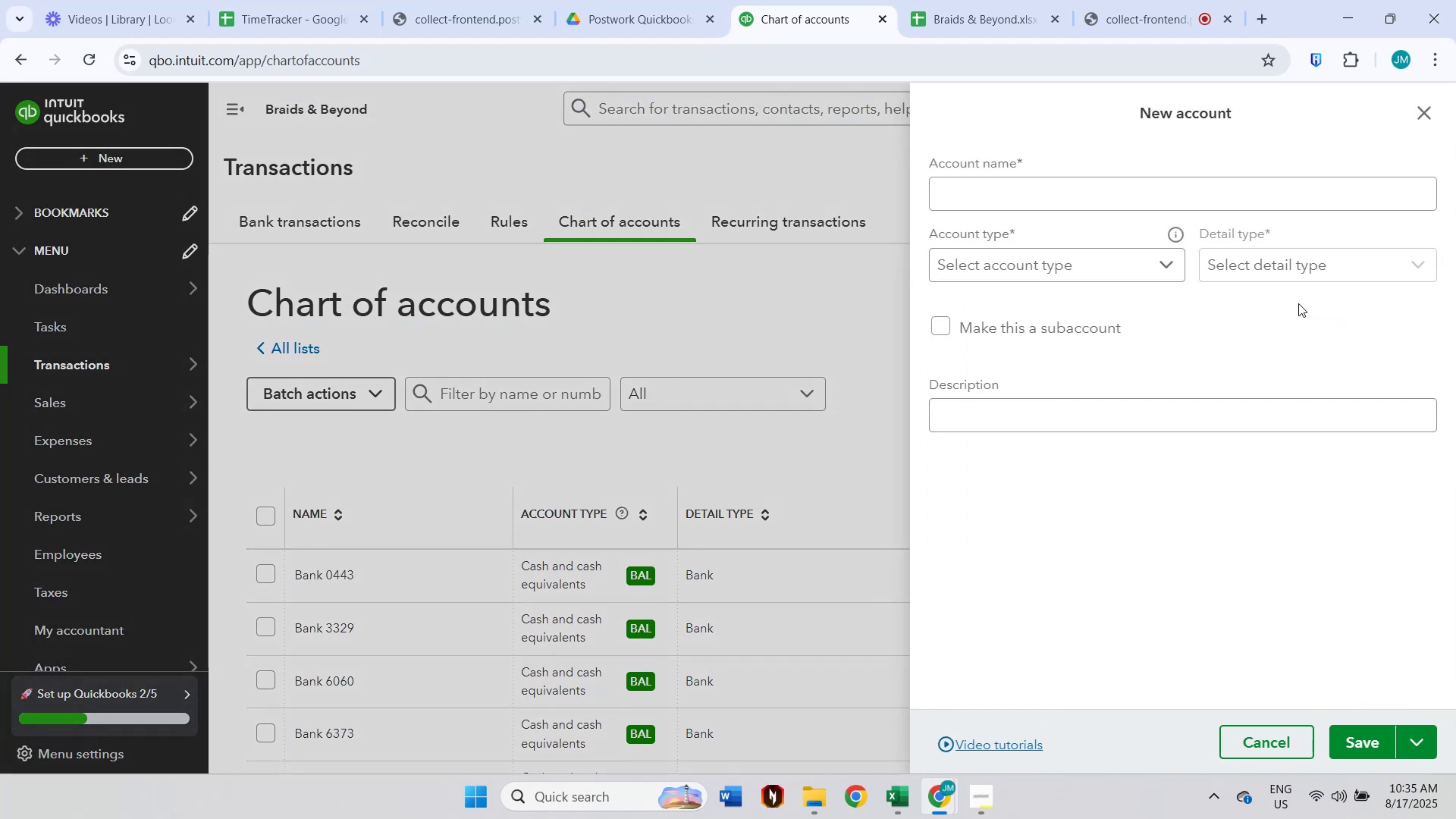 
left_click([1027, 196])
 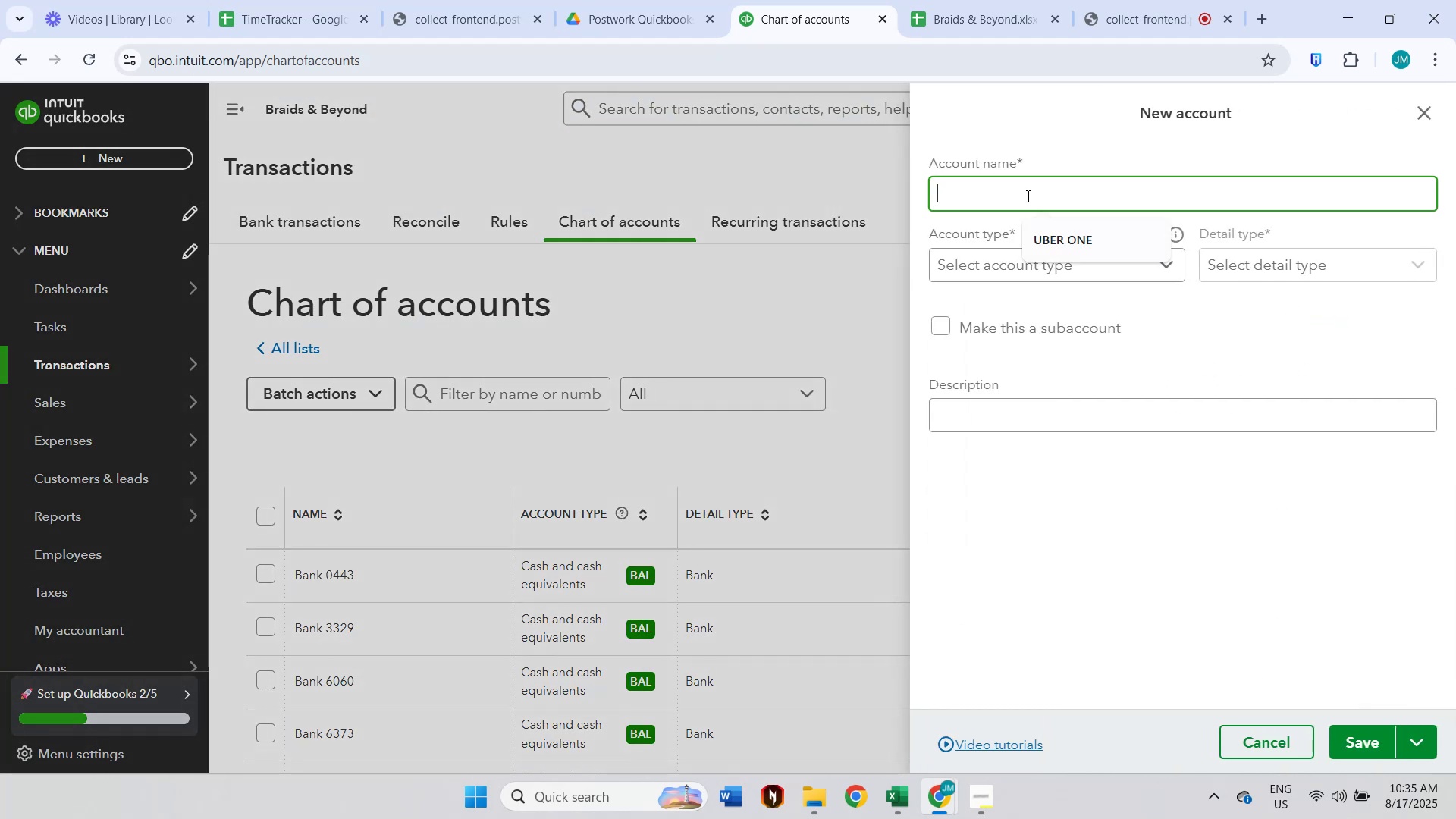 
type(Bak)
key(Backspace)
type(nk )
 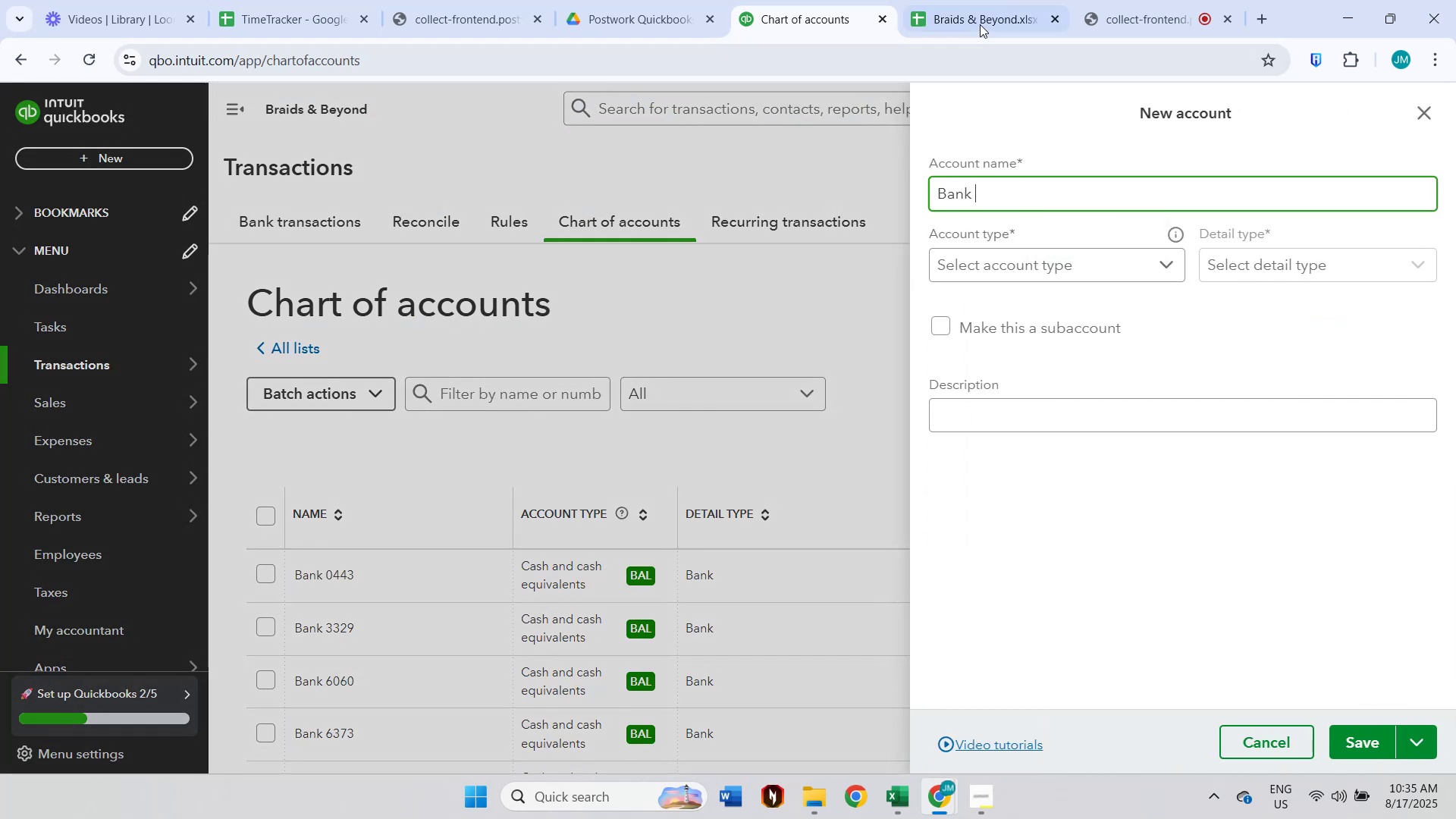 
left_click([977, 12])
 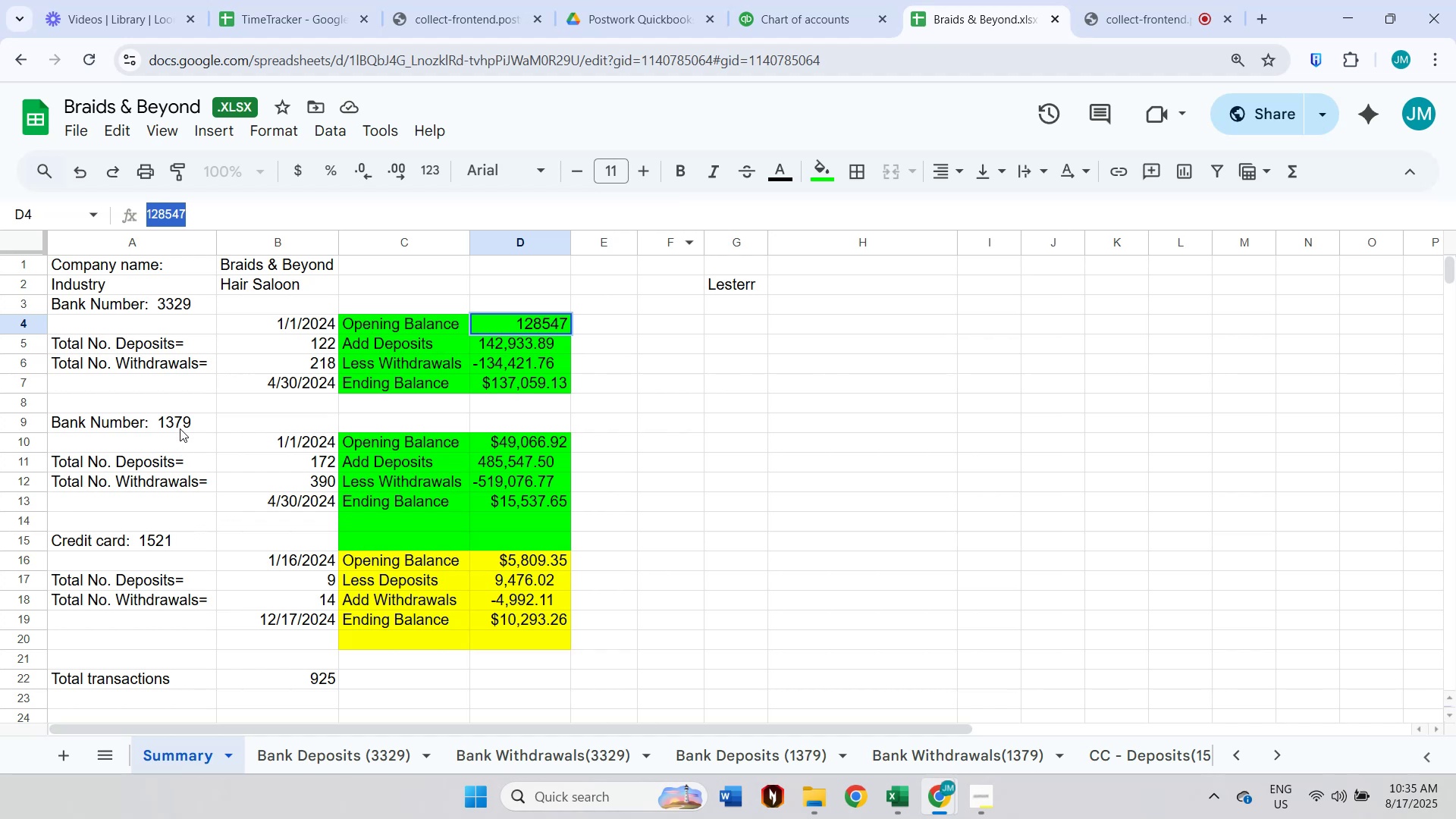 
left_click([180, 427])
 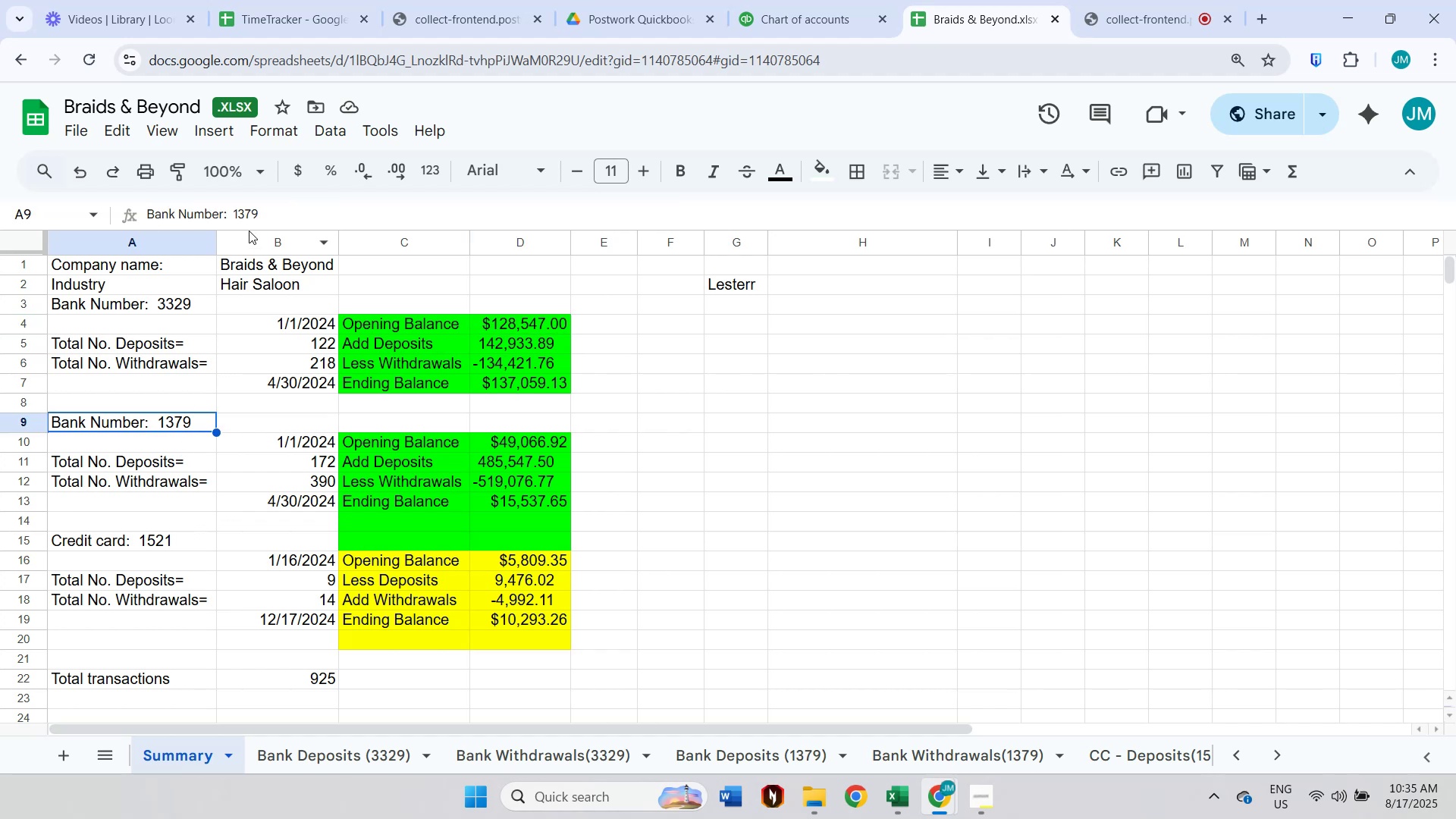 
double_click([253, 217])
 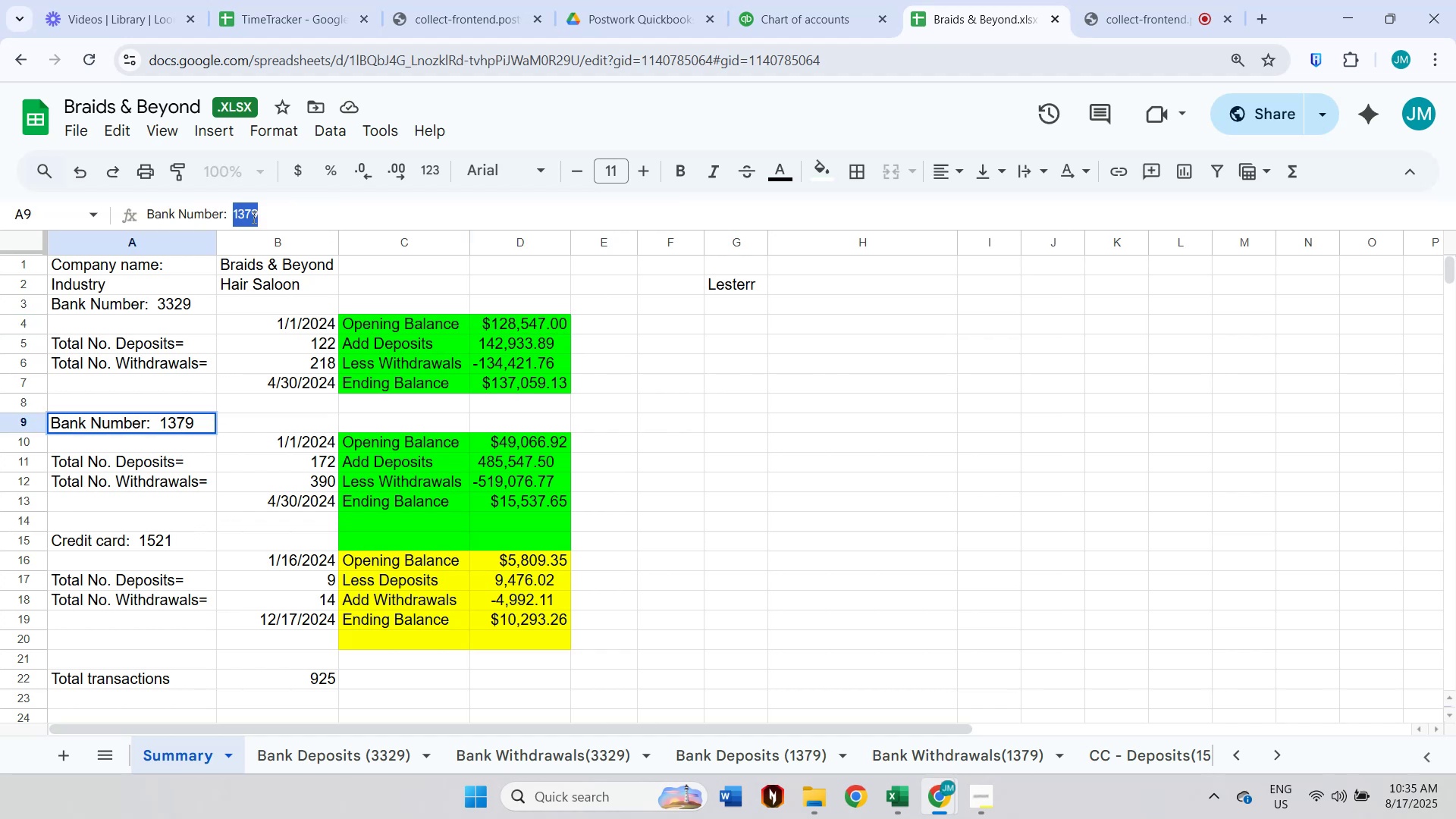 
key(Control+ControlLeft)
 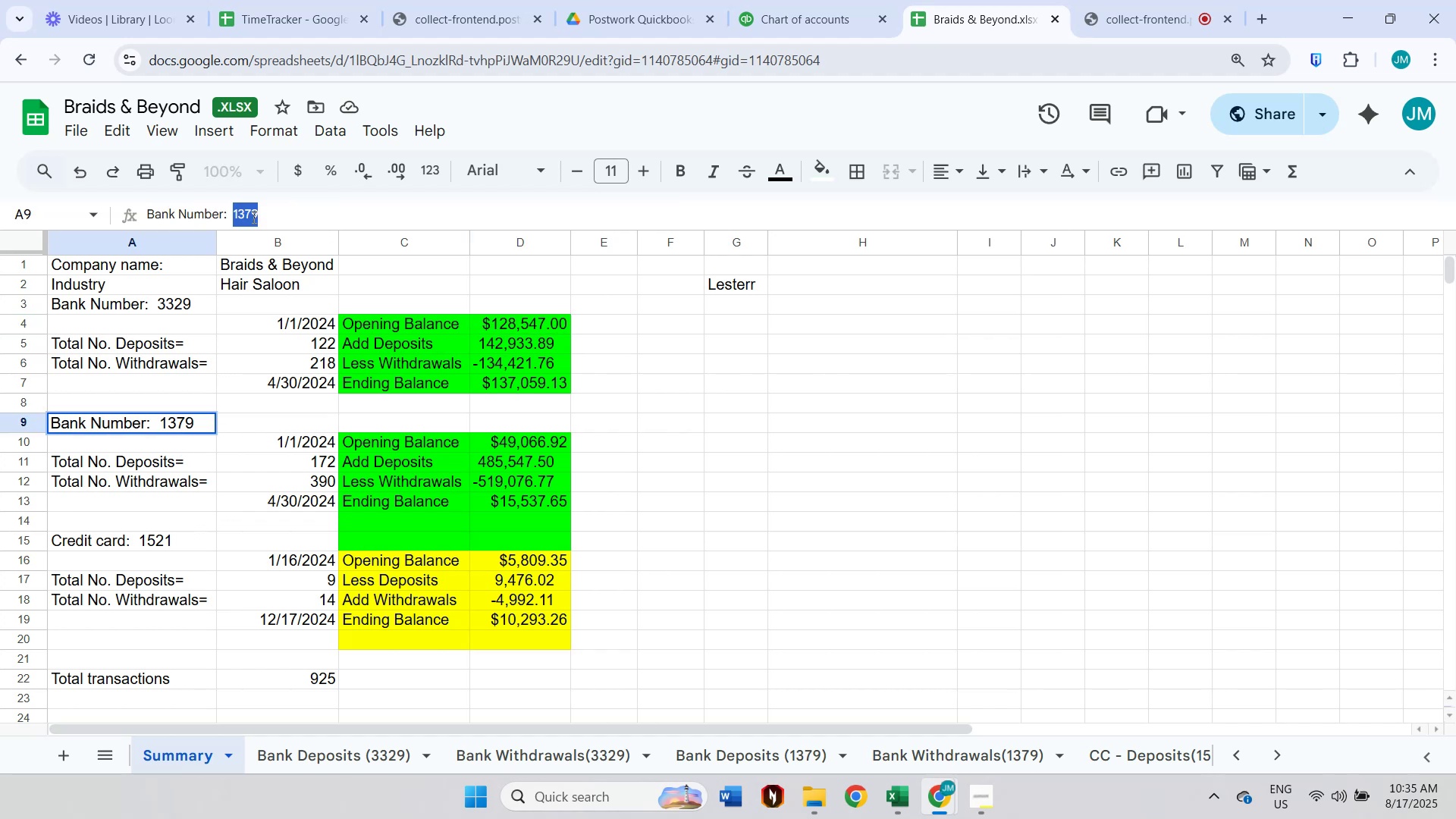 
key(Control+C)
 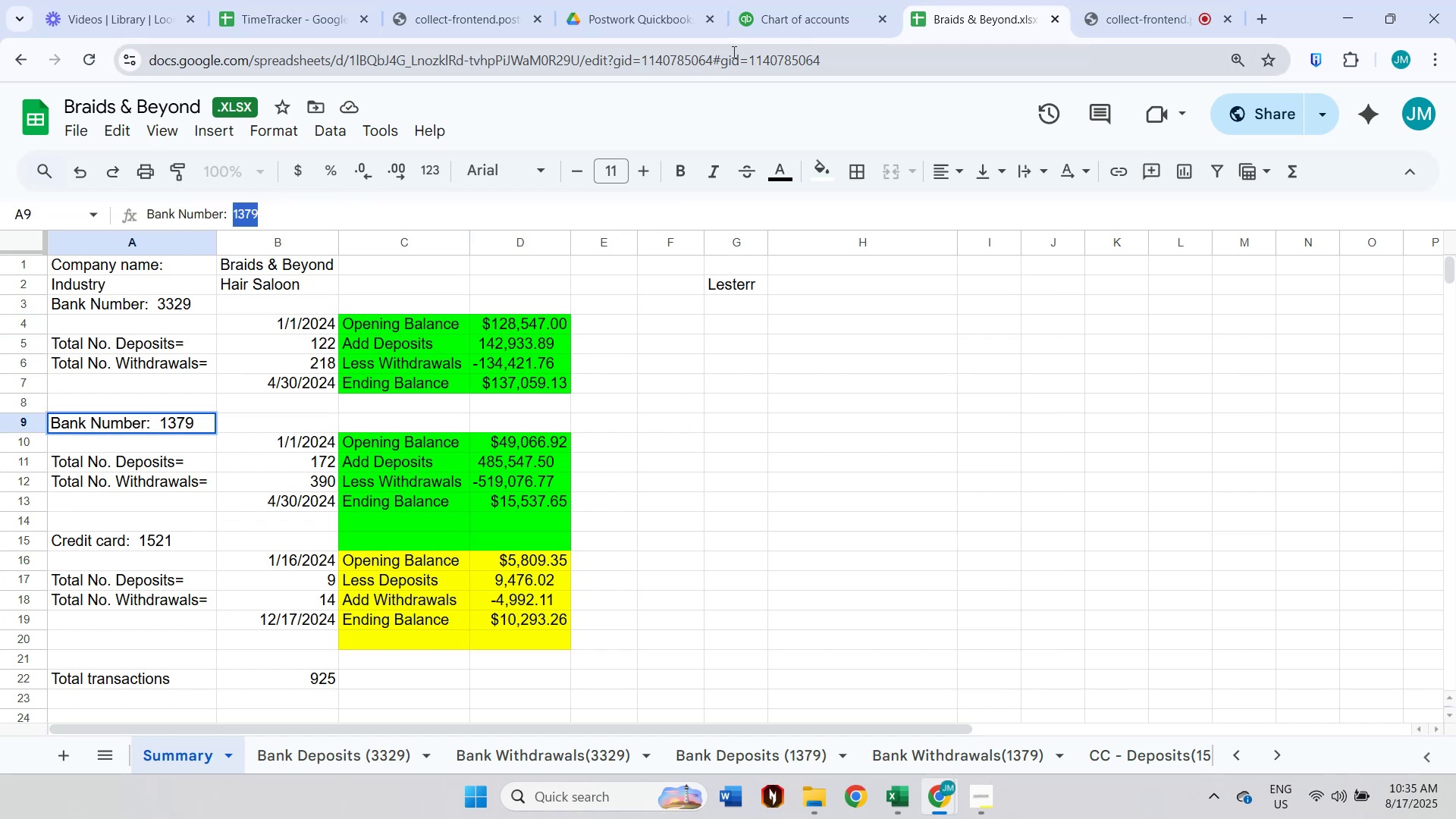 
key(Escape)
 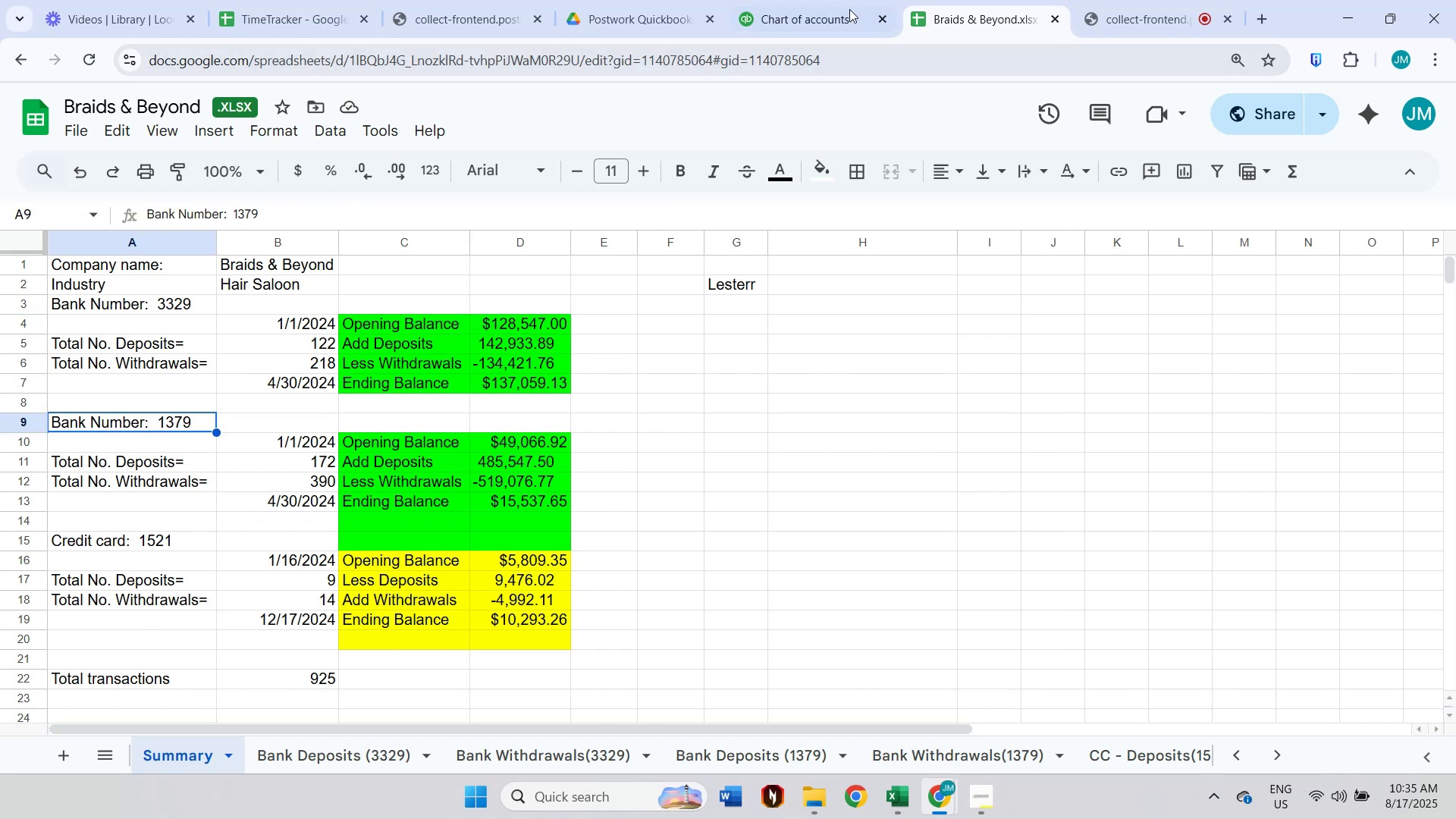 
left_click([830, 8])
 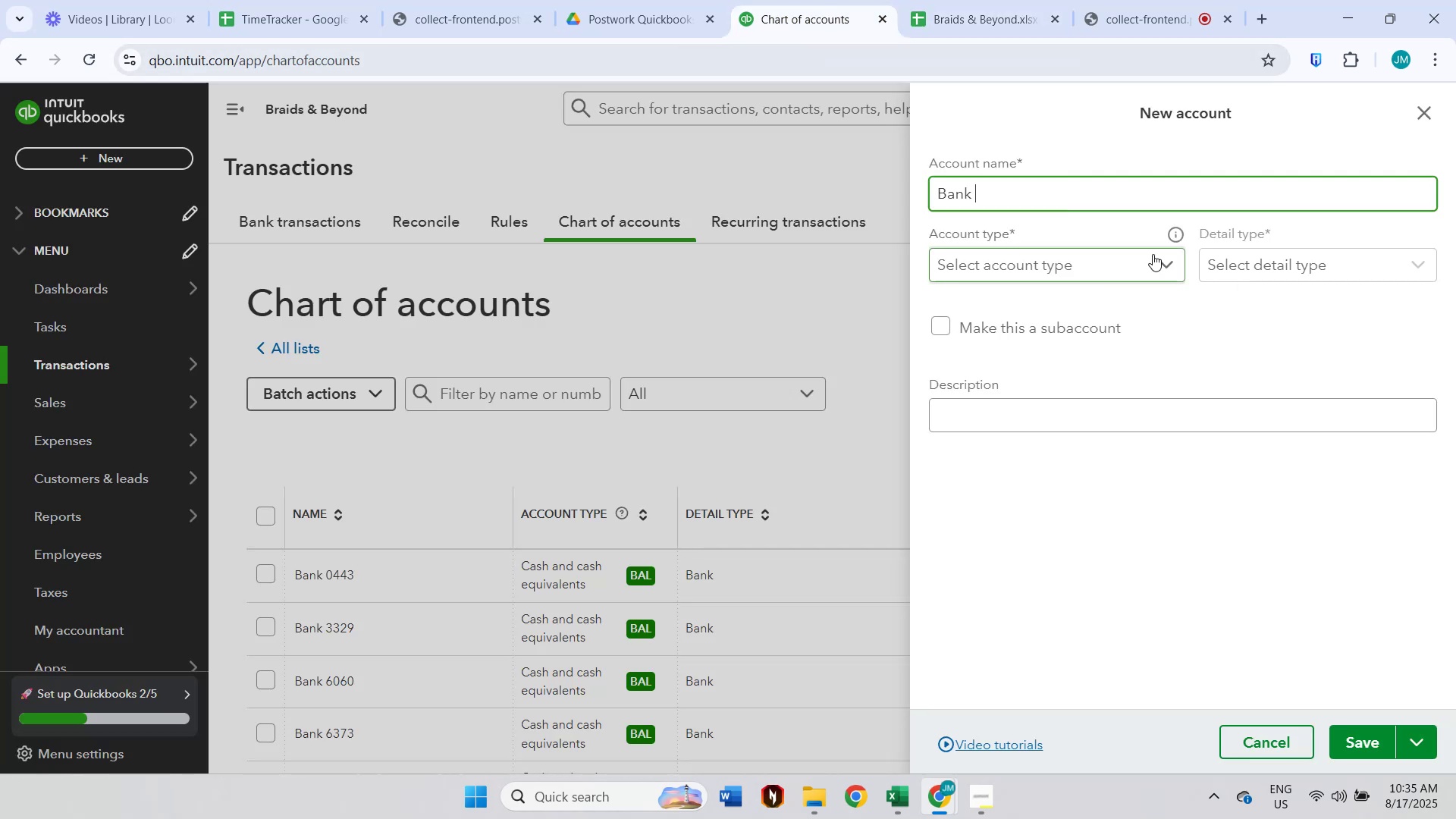 
key(Control+ControlLeft)
 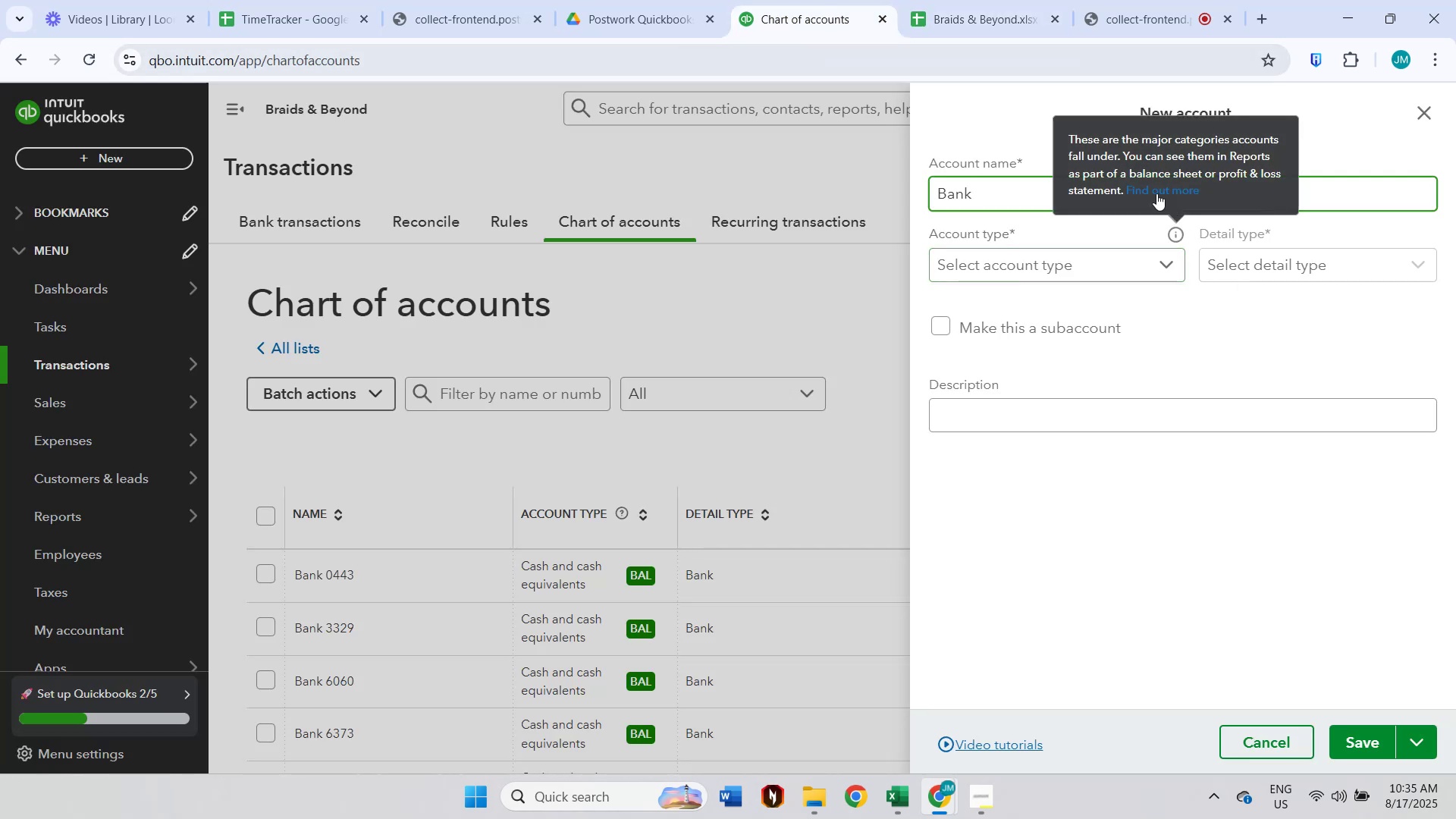 
key(Control+V)
 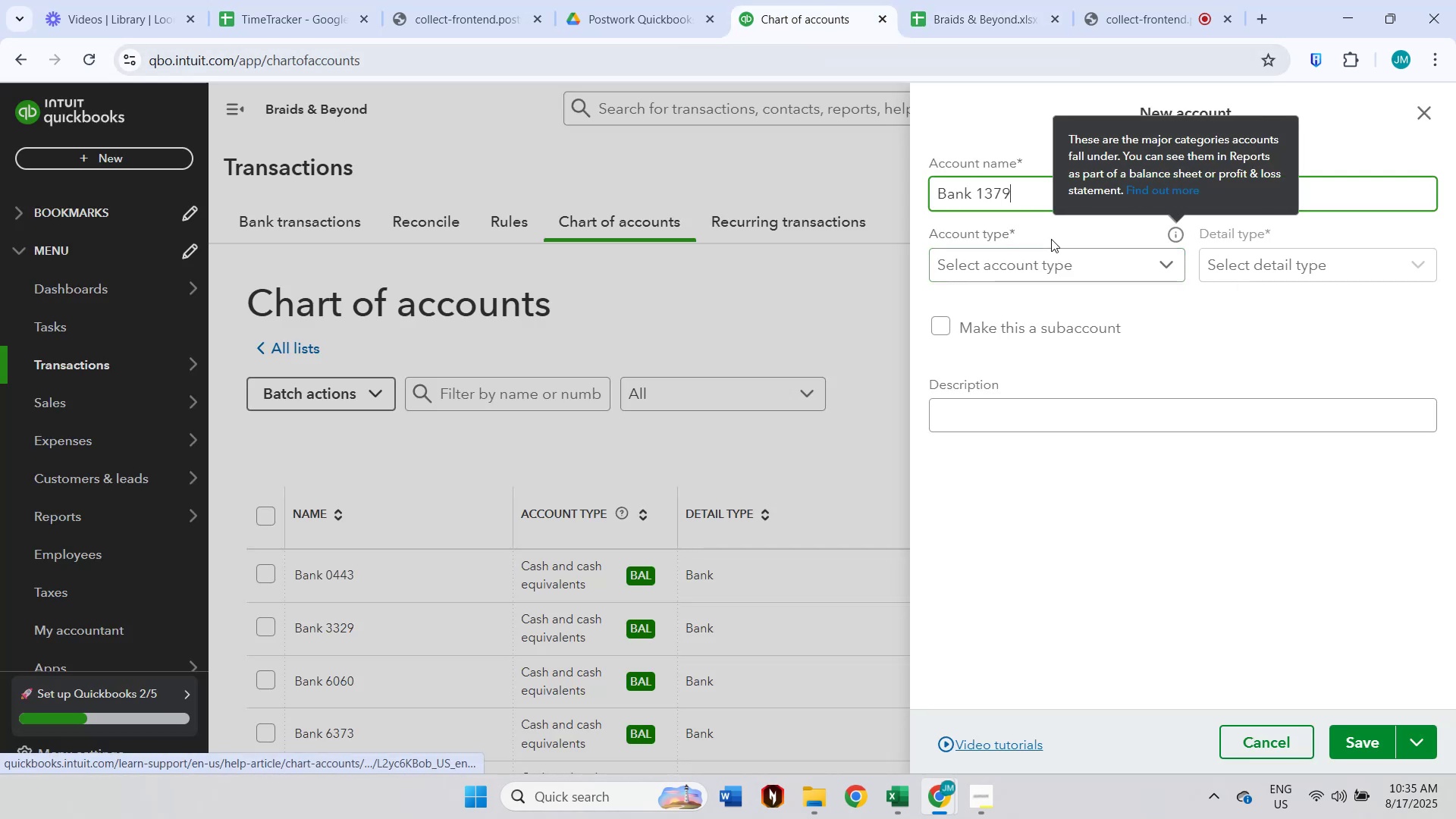 
left_click([1042, 261])
 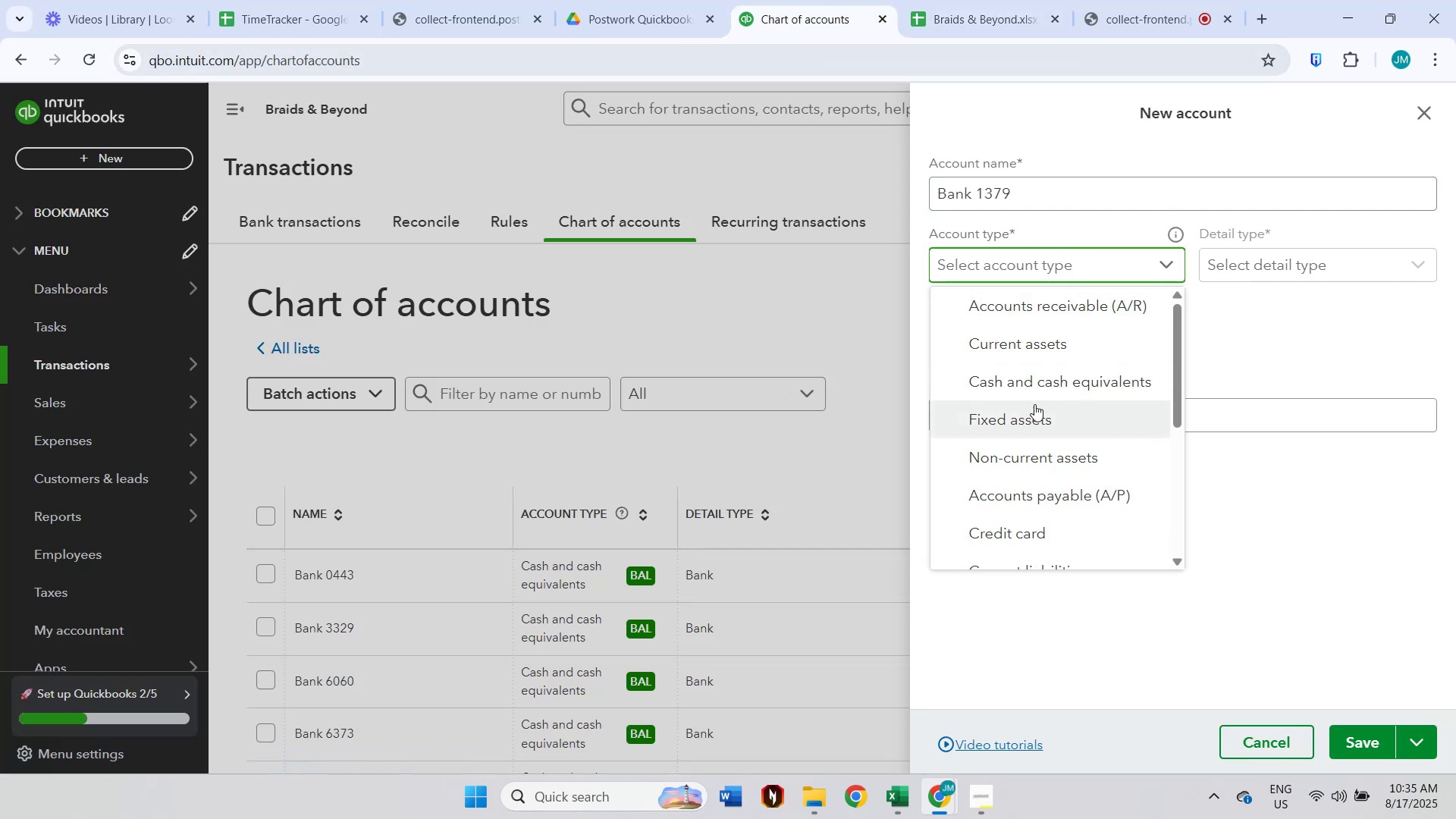 
left_click([1046, 385])
 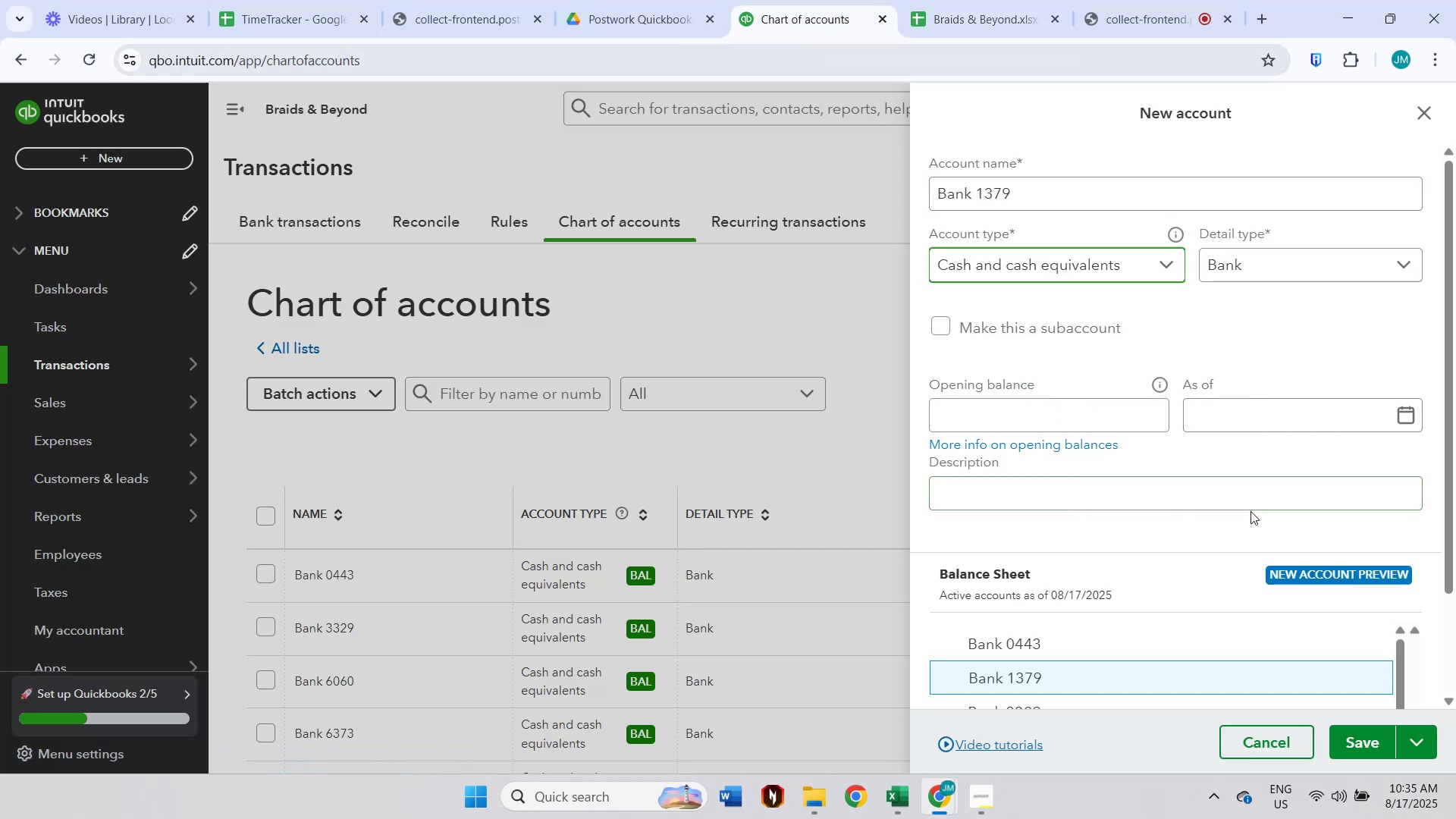 
scroll: coordinate [1250, 511], scroll_direction: down, amount: 1.0
 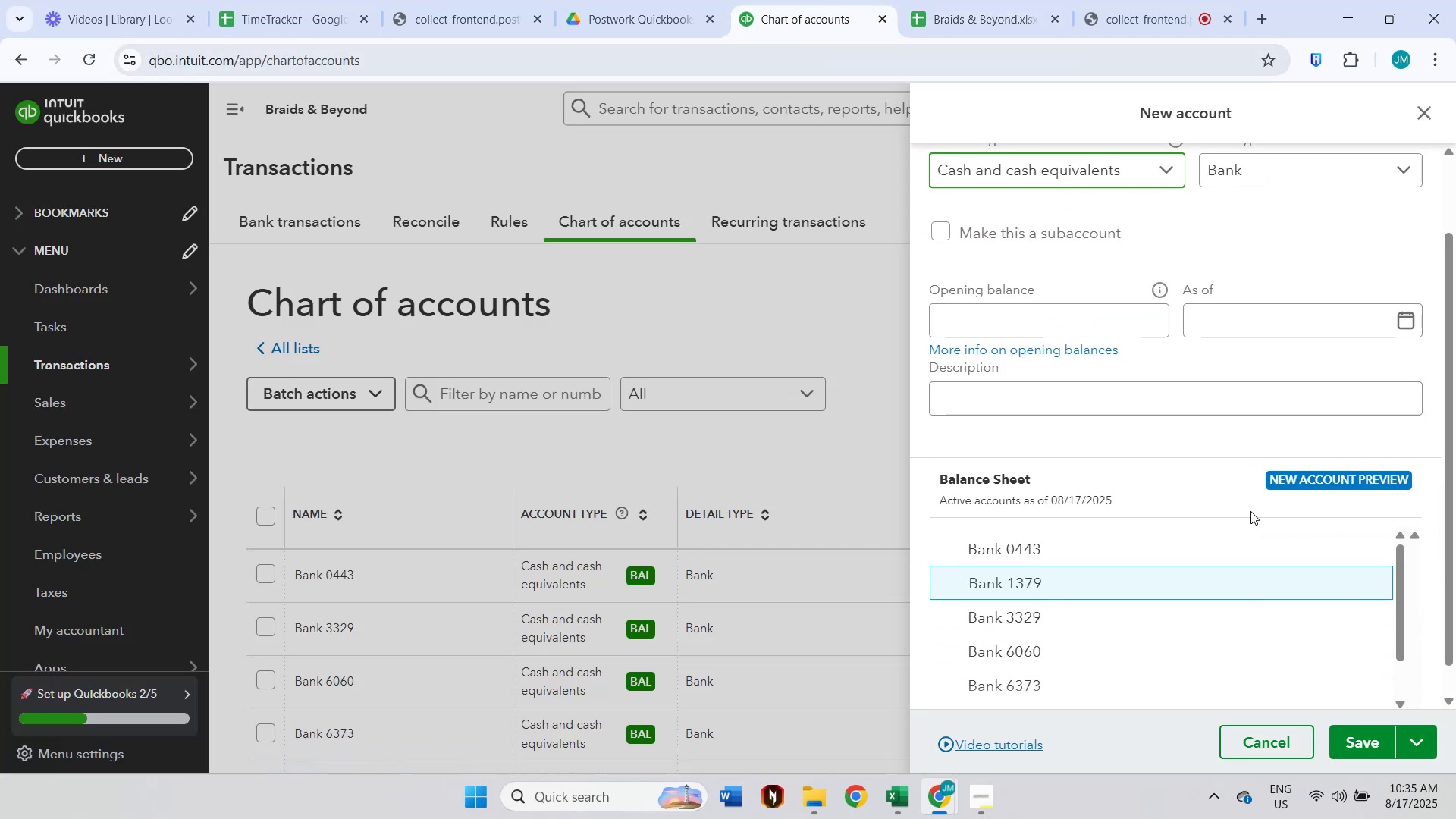 
scroll: coordinate [1250, 511], scroll_direction: up, amount: 1.0
 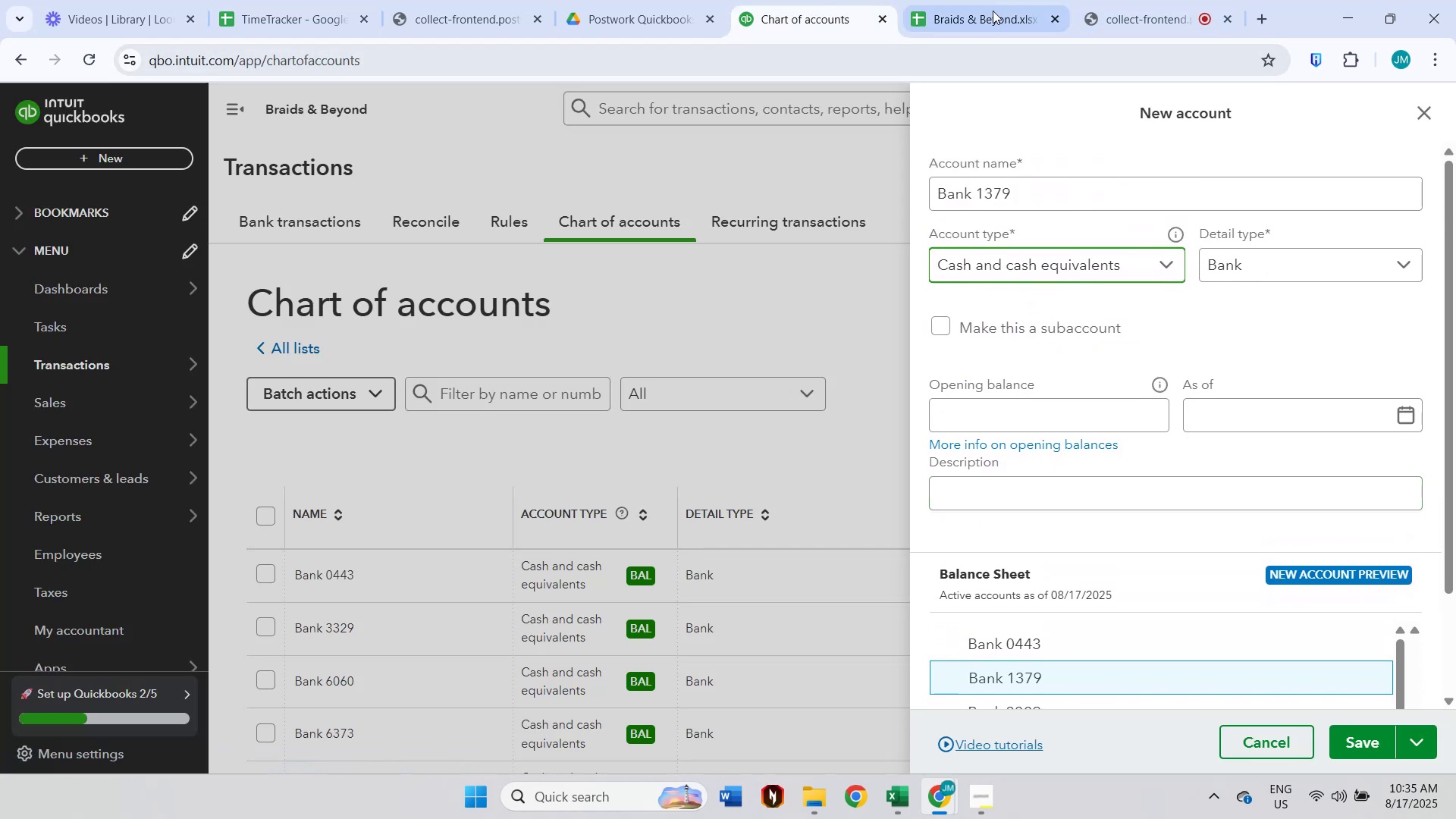 
left_click([990, 11])
 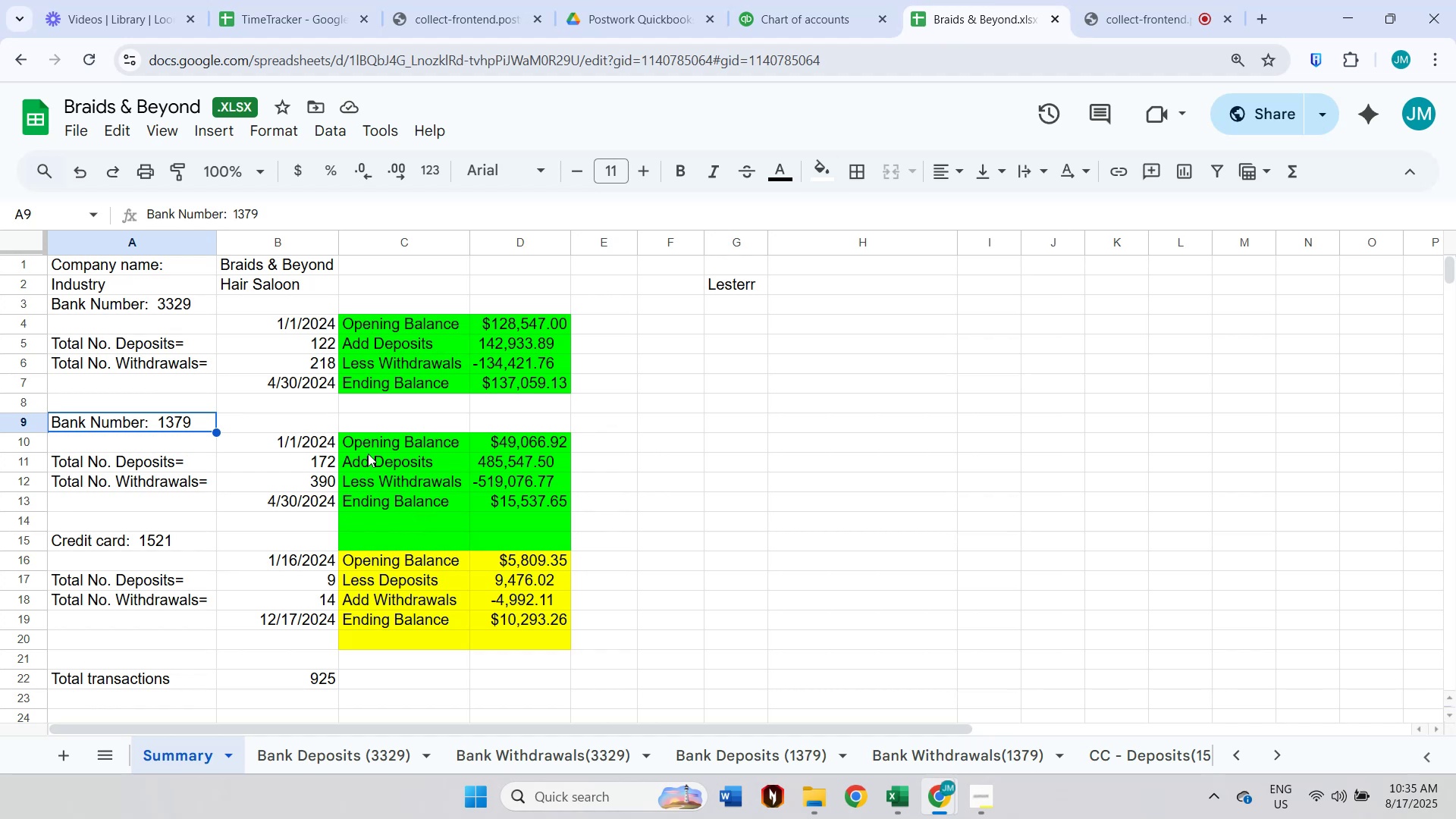 
left_click([315, 435])
 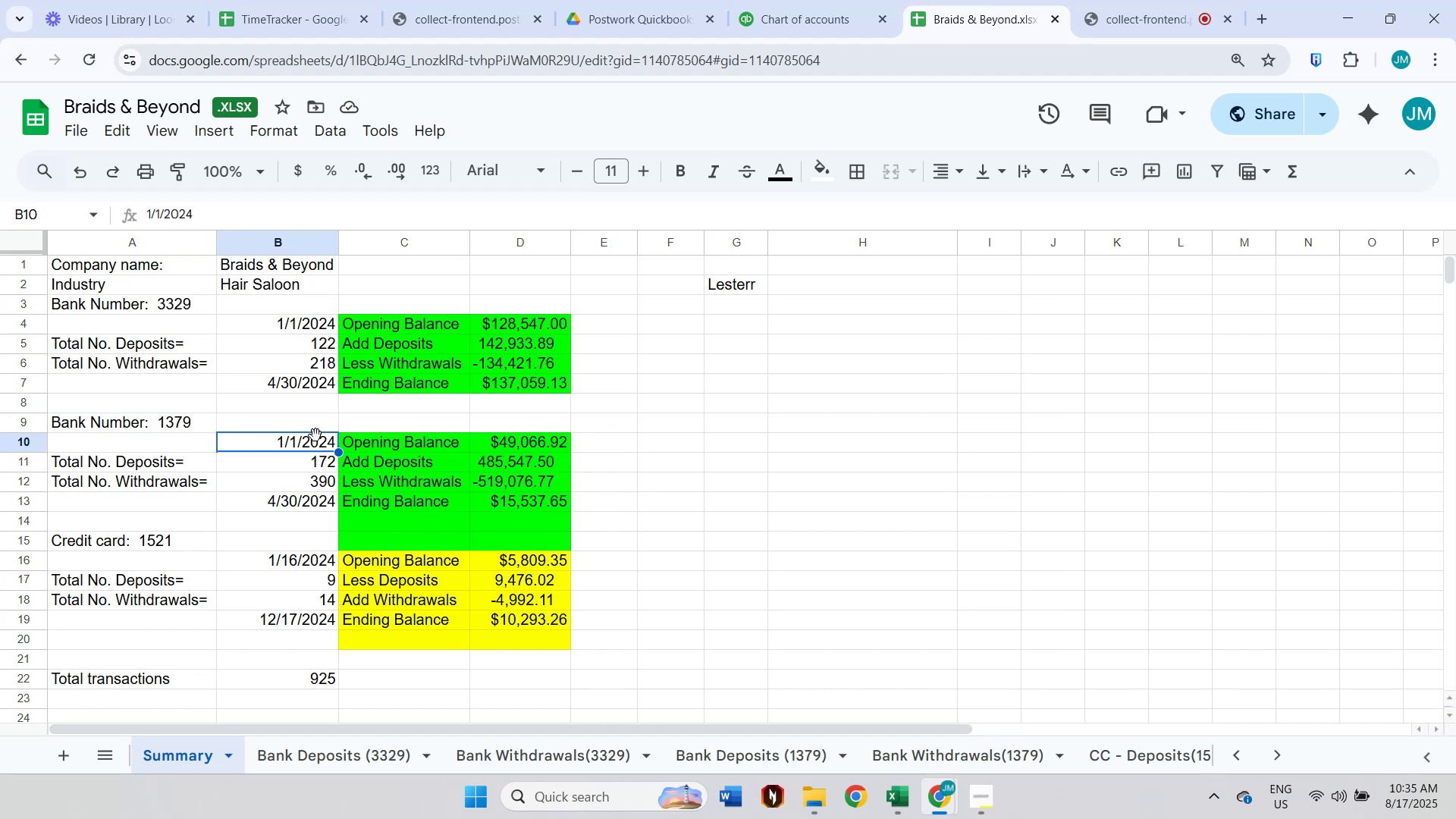 
key(Control+ControlLeft)
 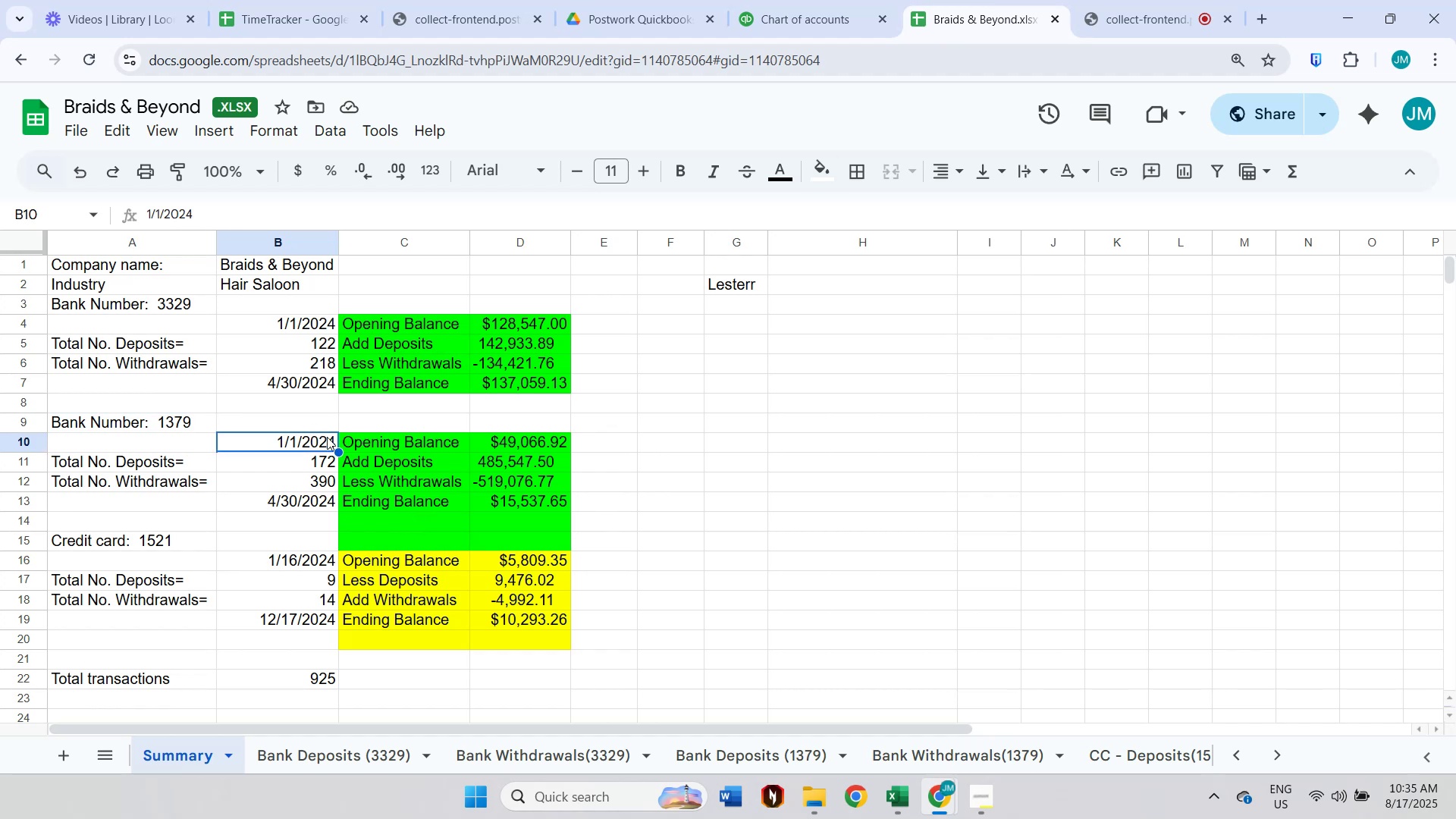 
key(Control+C)
 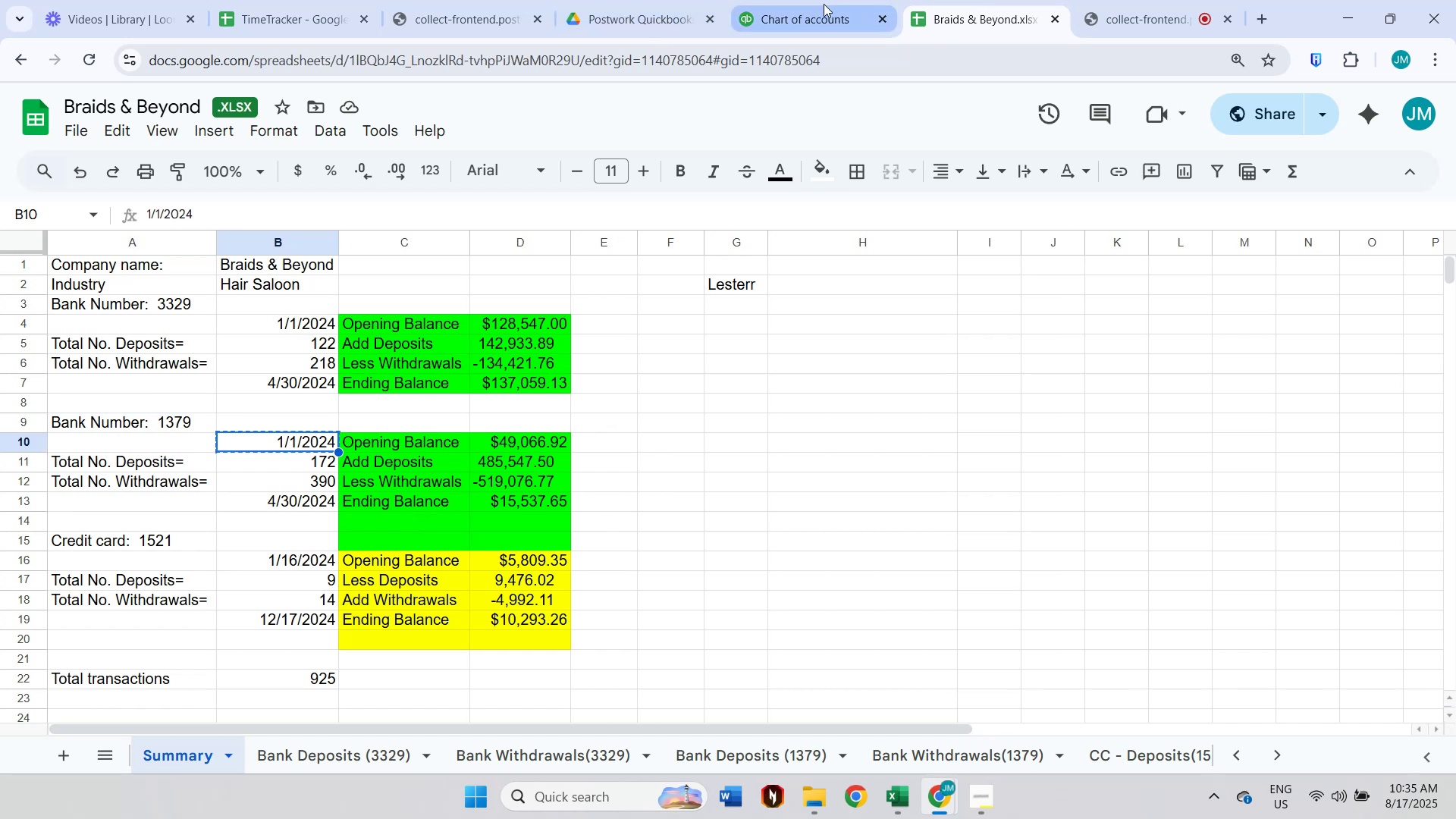 
left_click([824, 4])
 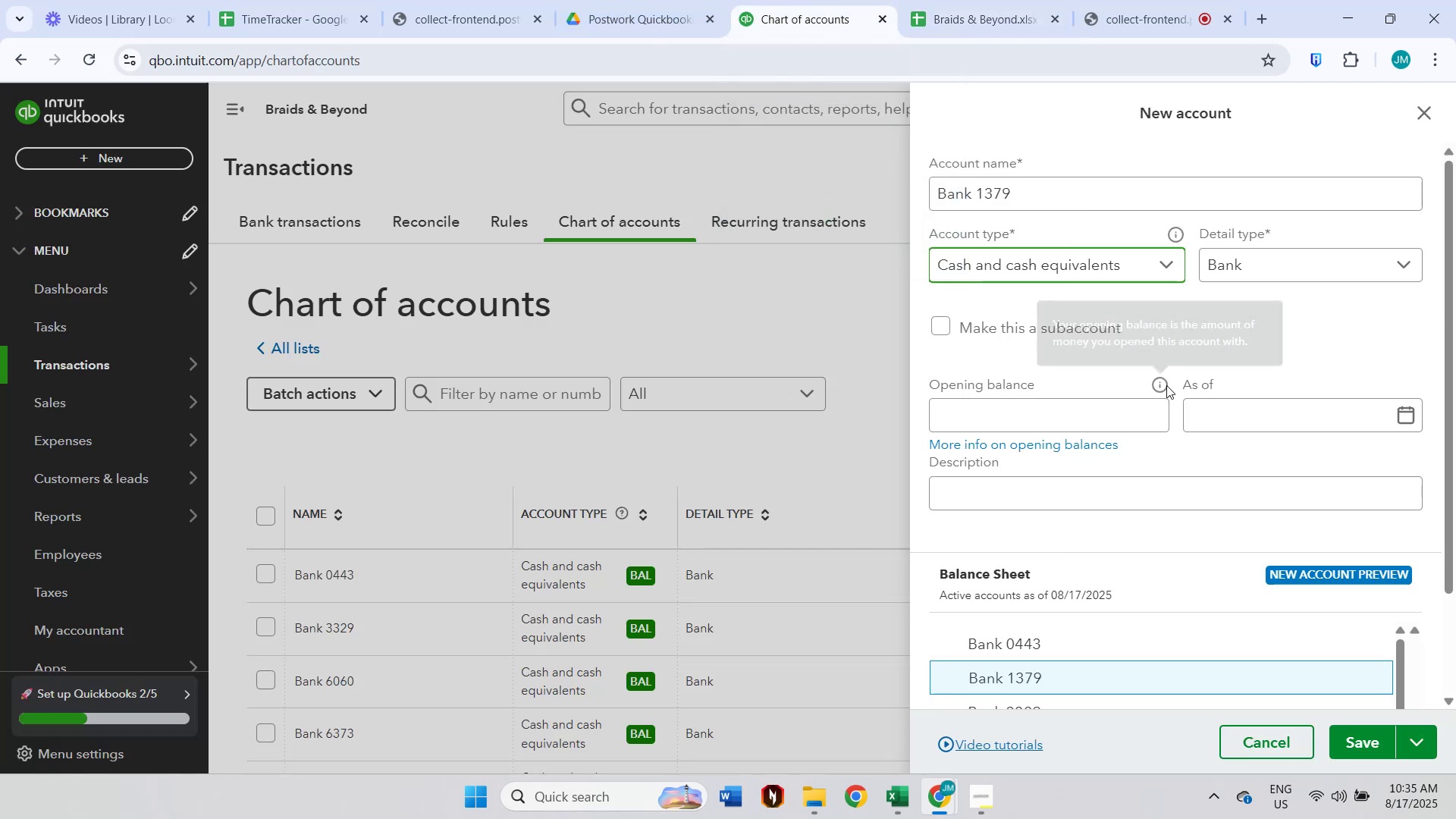 
left_click([1202, 410])
 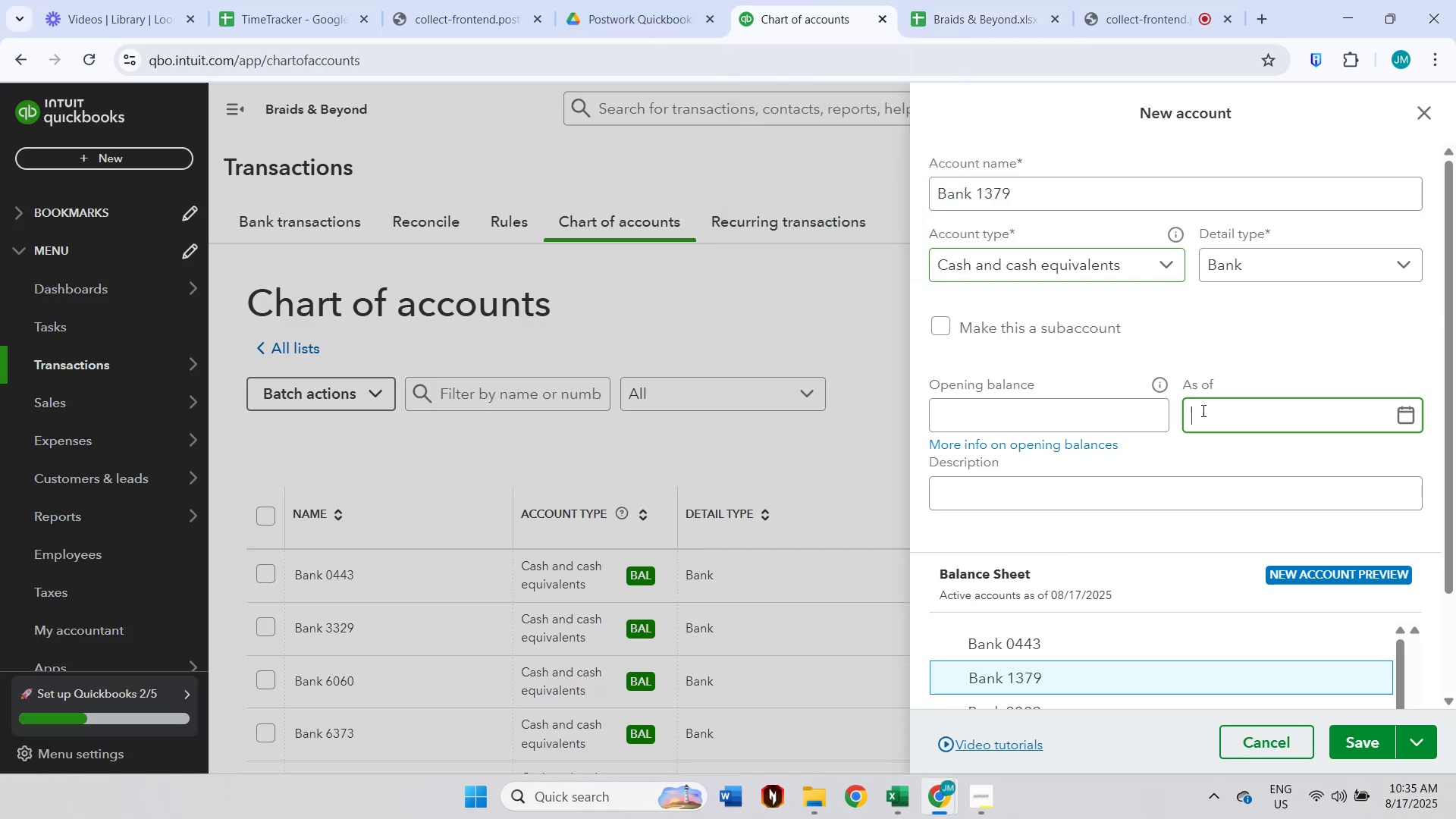 
key(Control+ControlLeft)
 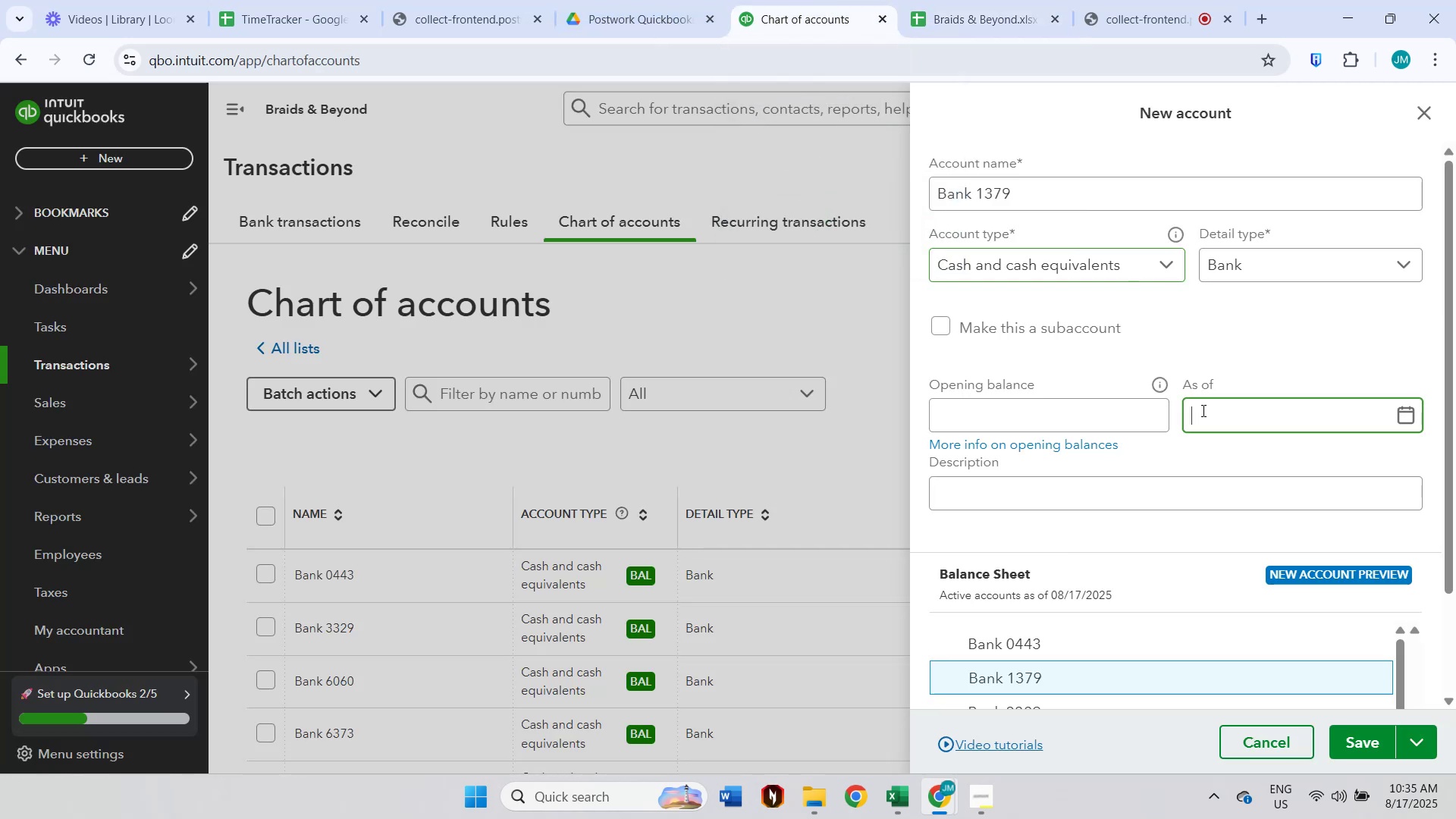 
key(Control+V)
 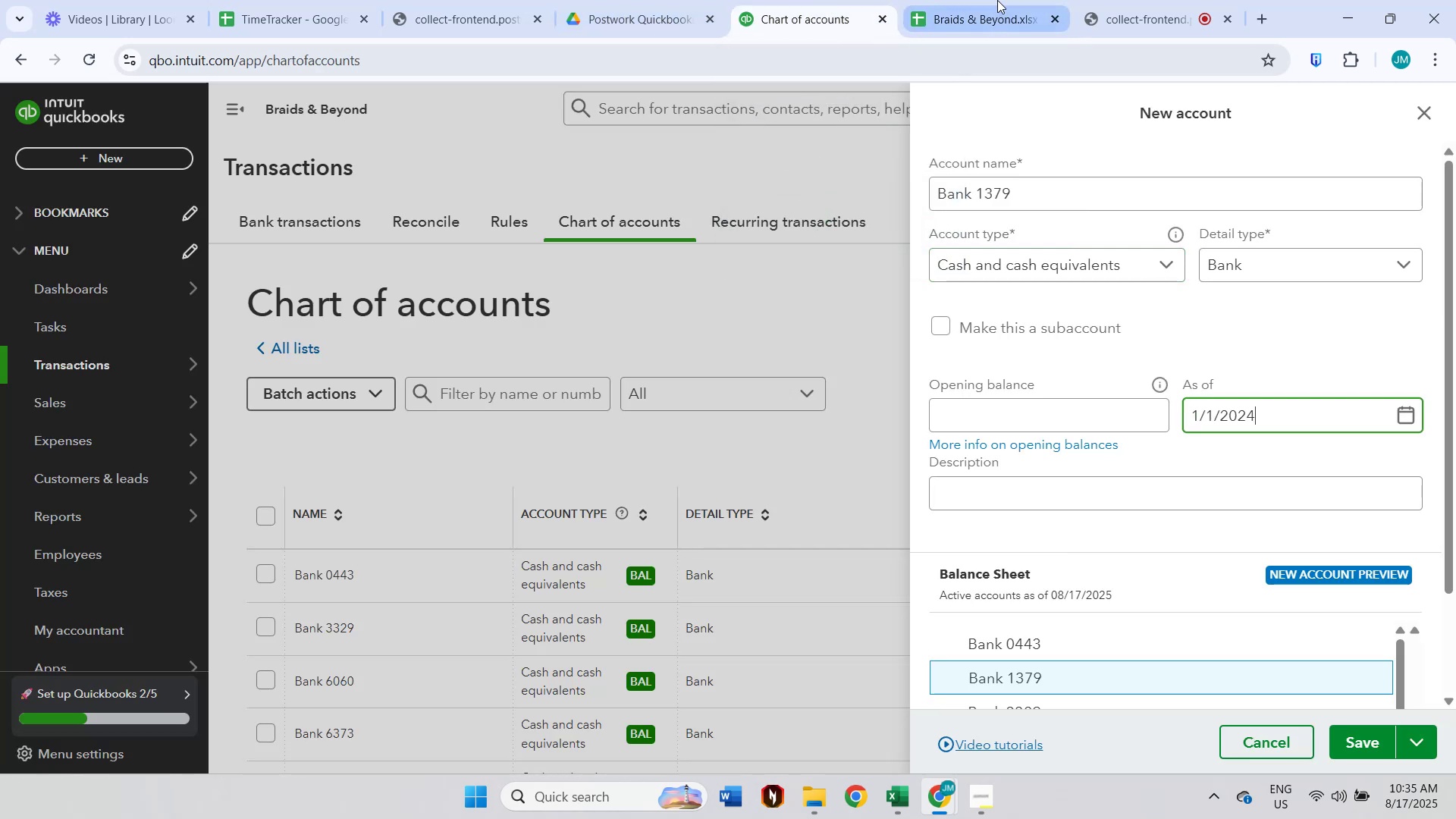 
left_click([997, 0])
 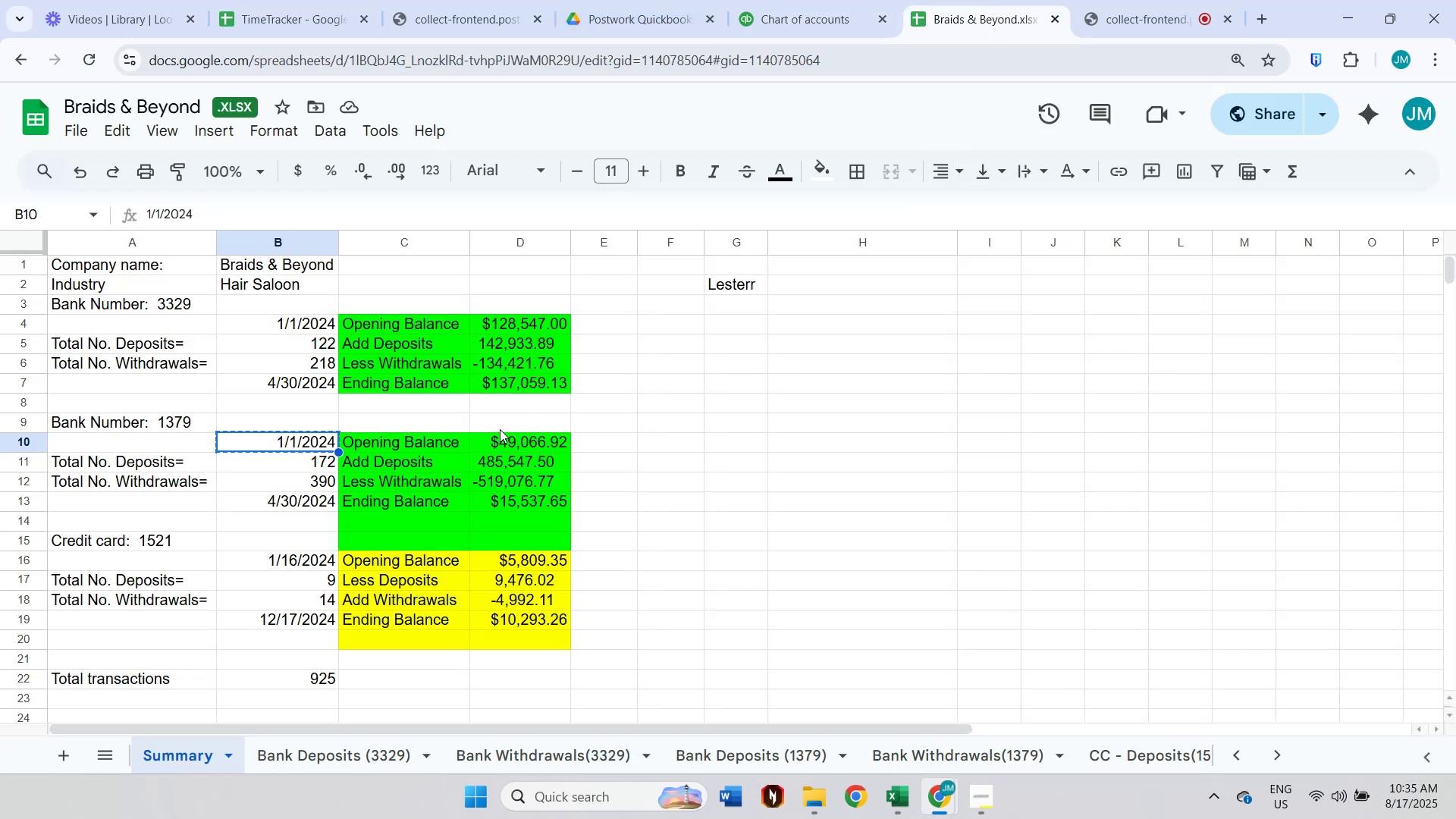 
left_click([535, 442])
 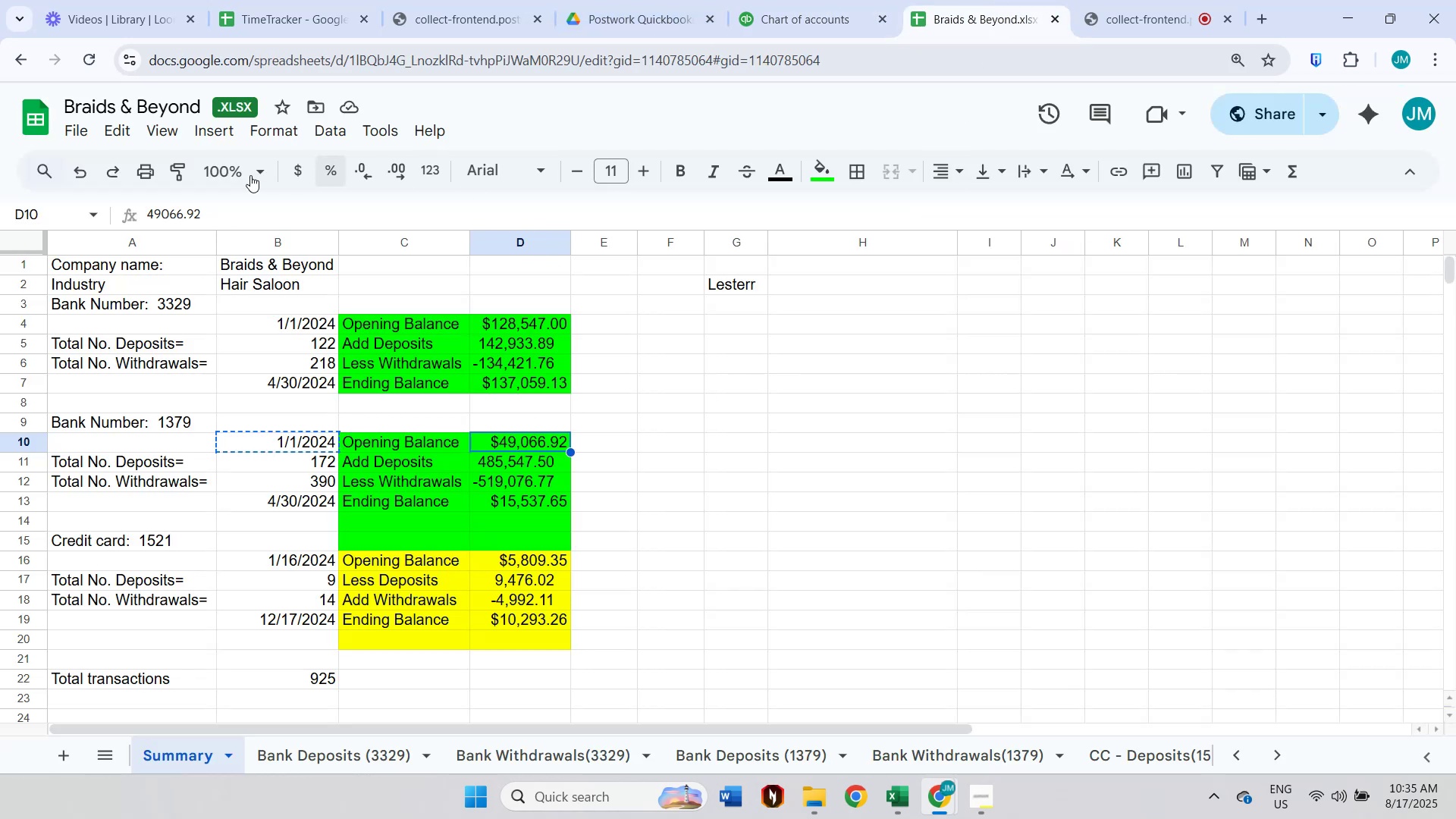 
left_click_drag(start_coordinate=[224, 220], to_coordinate=[96, 213])
 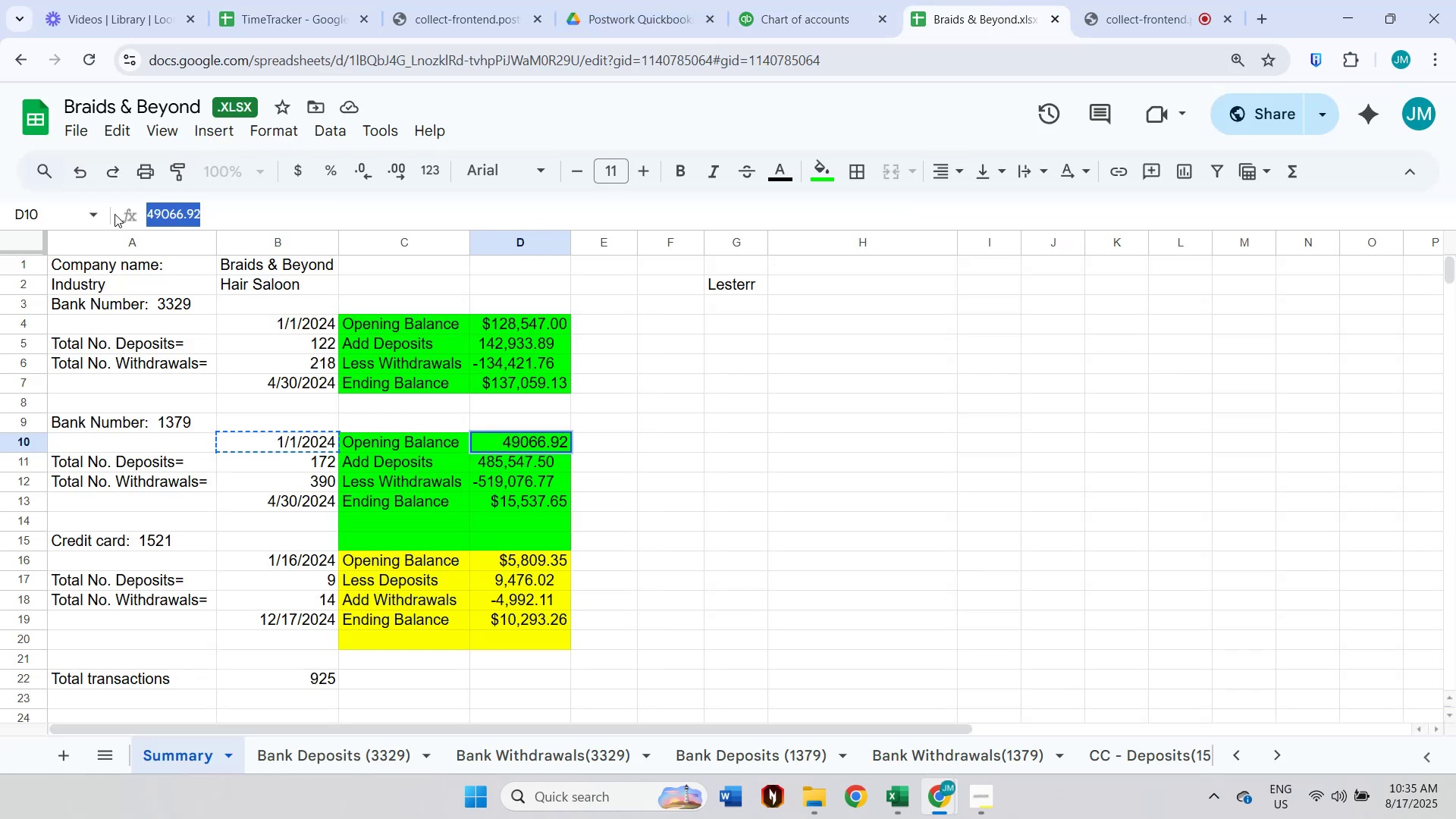 
key(Control+ControlLeft)
 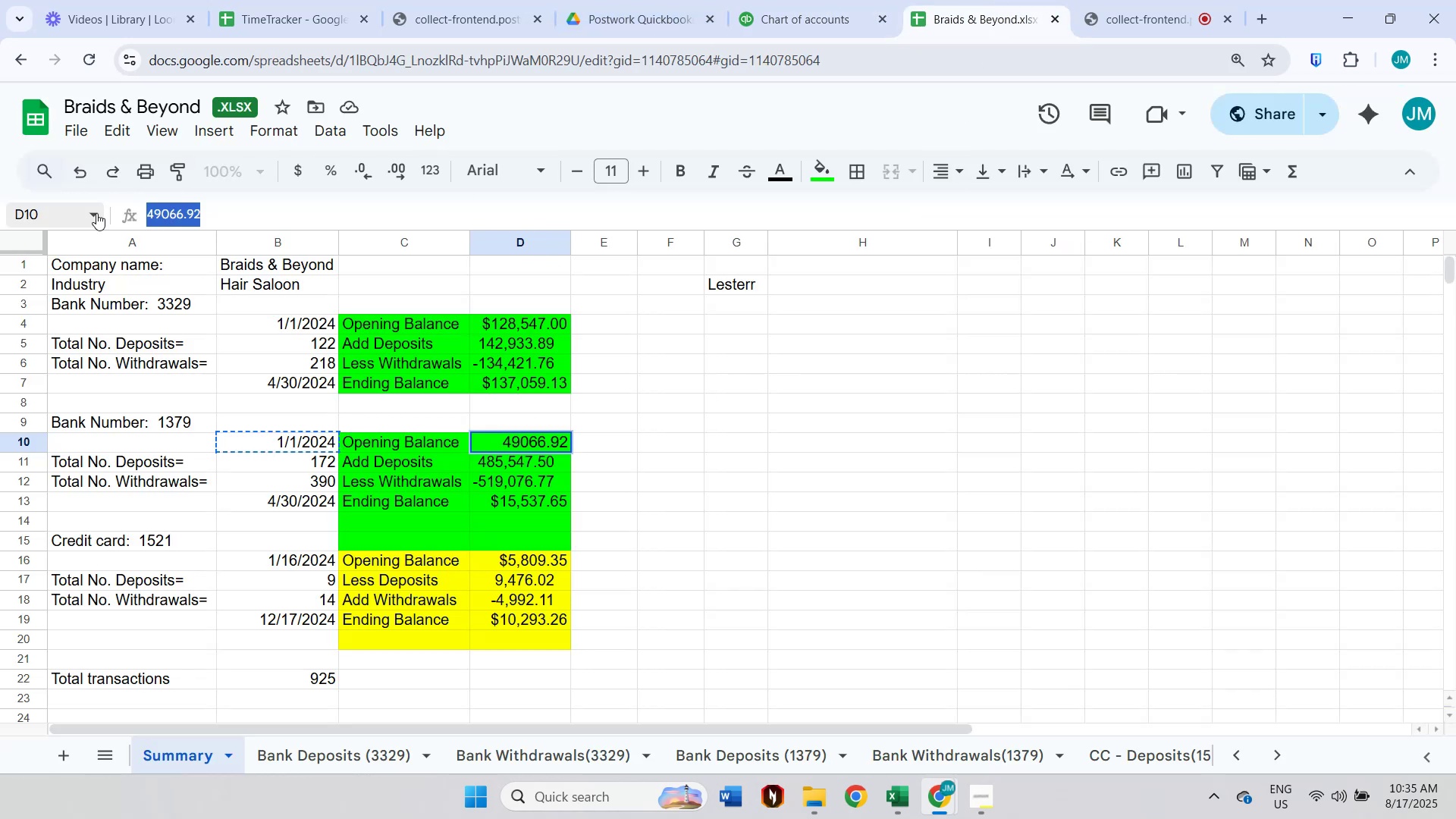 
key(Control+C)
 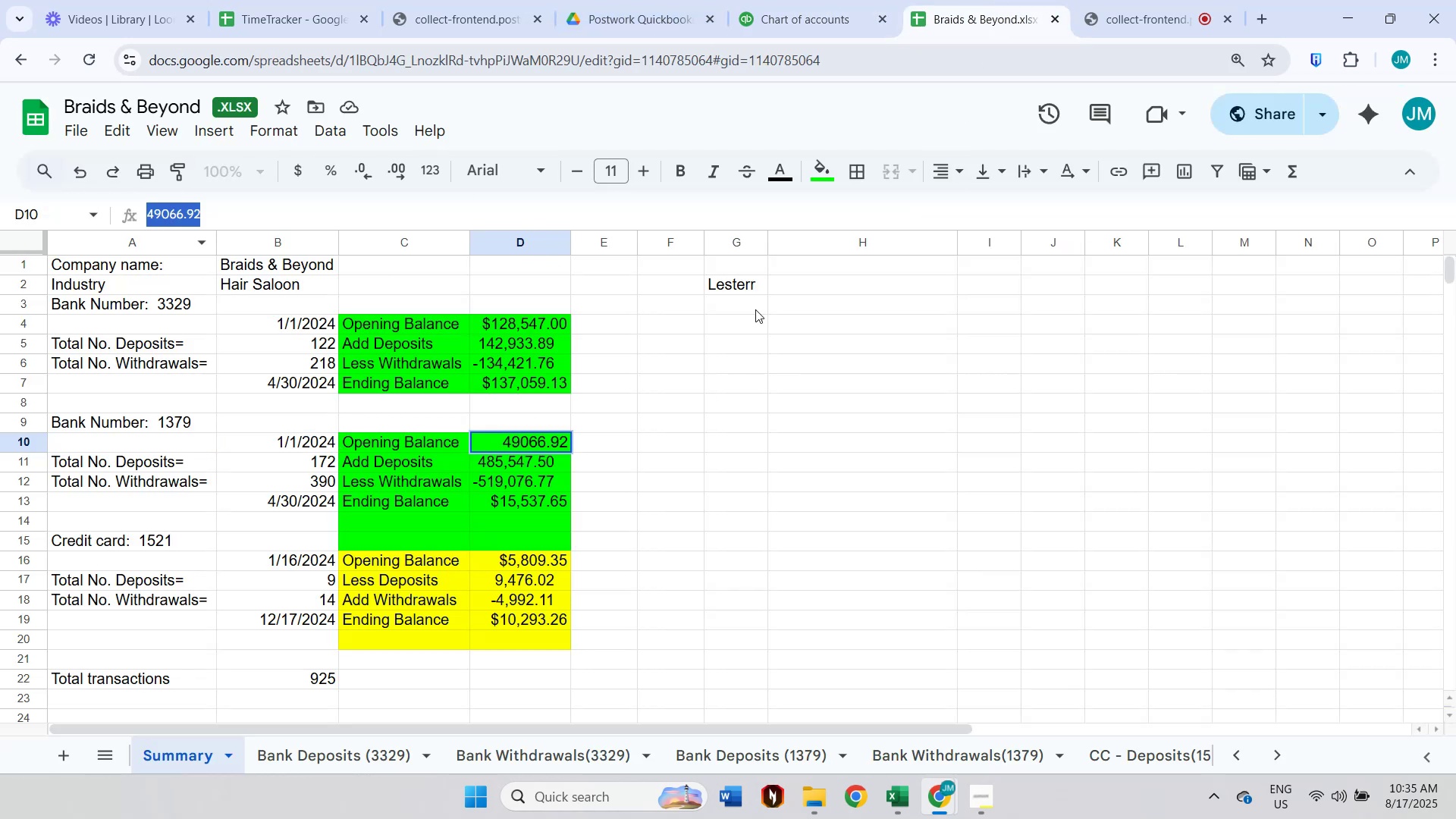 
key(Escape)
 